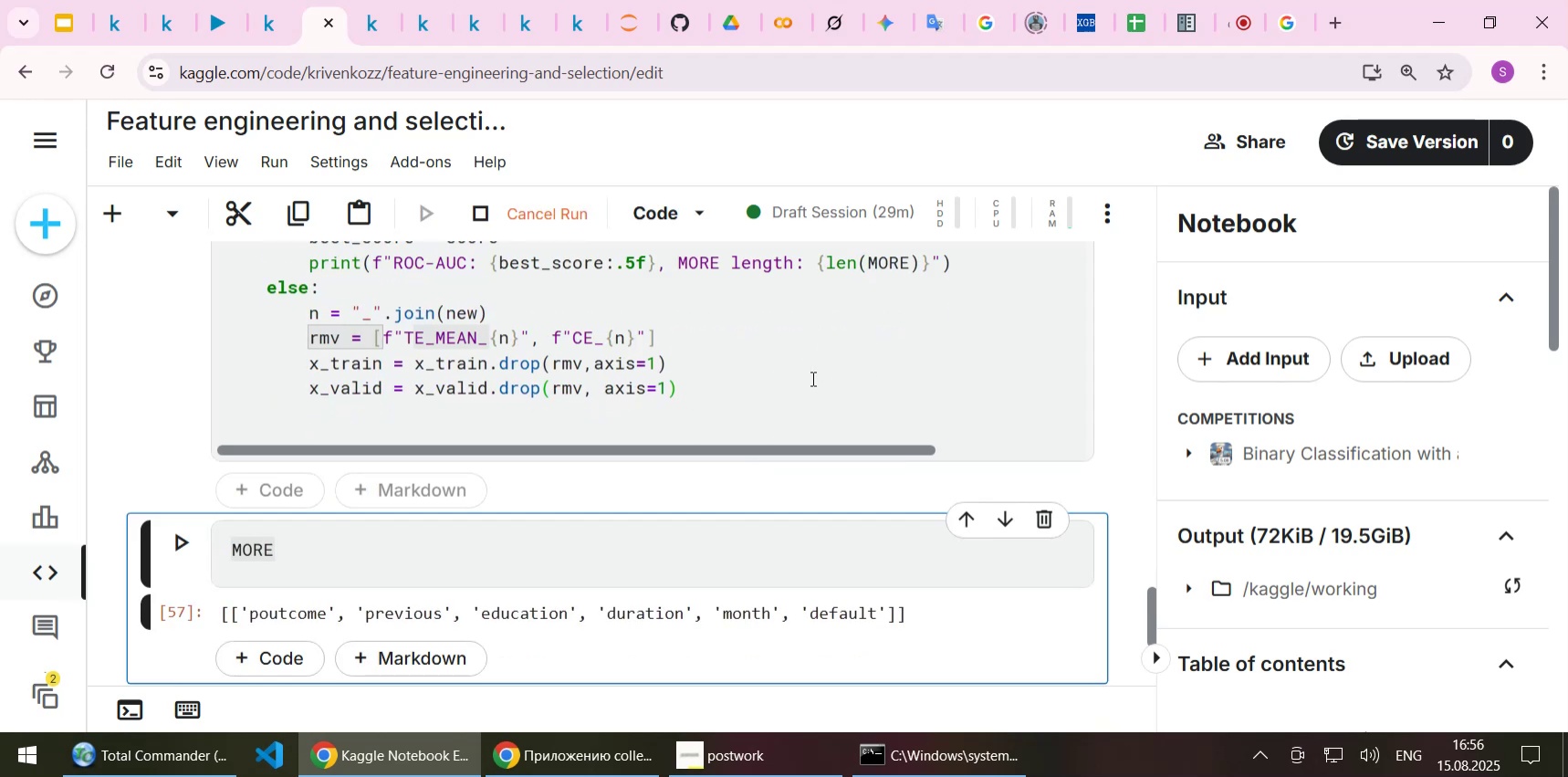 
scroll: coordinate [811, 378], scroll_direction: up, amount: 5.0
 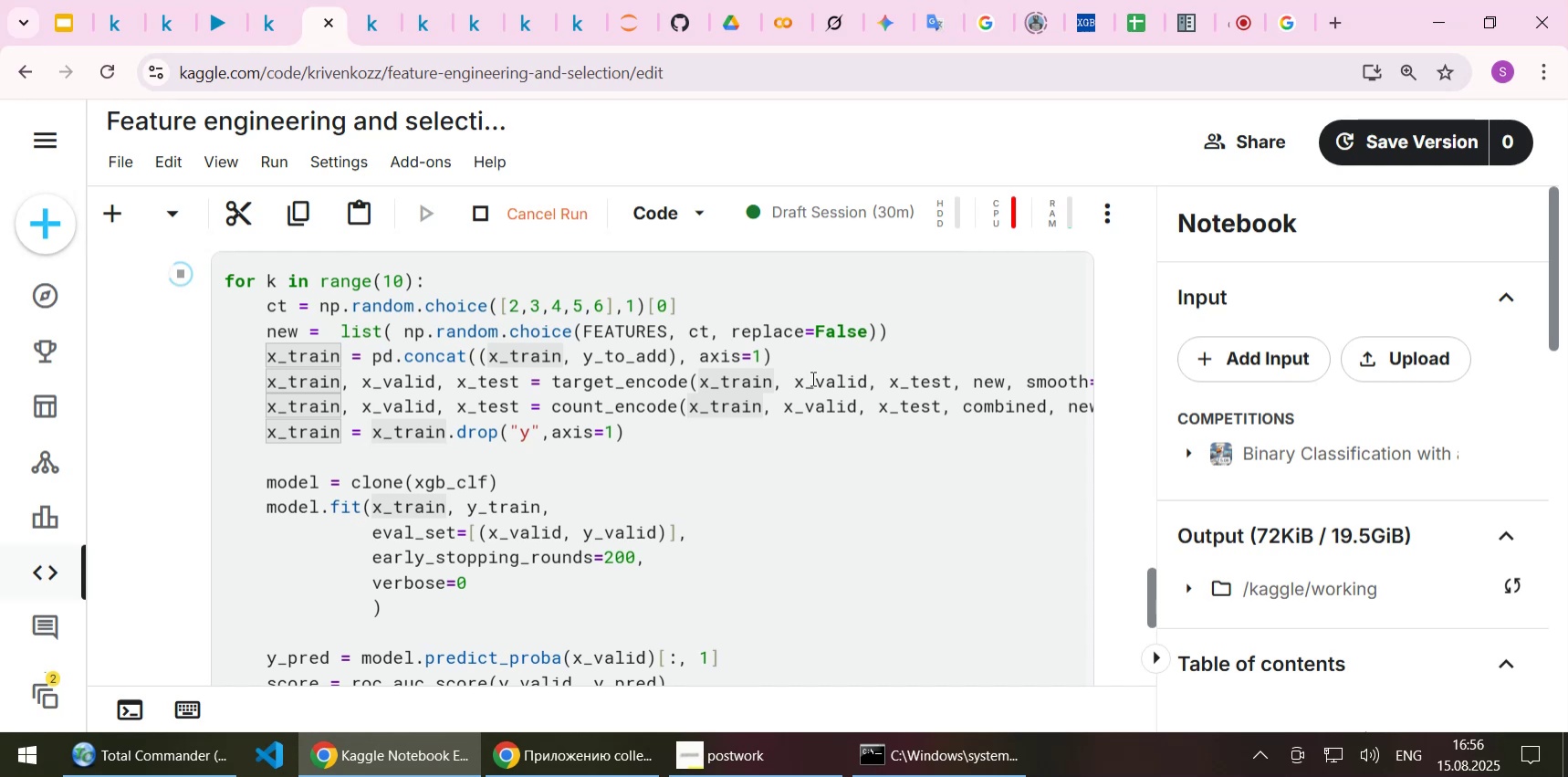 
scroll: coordinate [811, 378], scroll_direction: down, amount: 4.0
 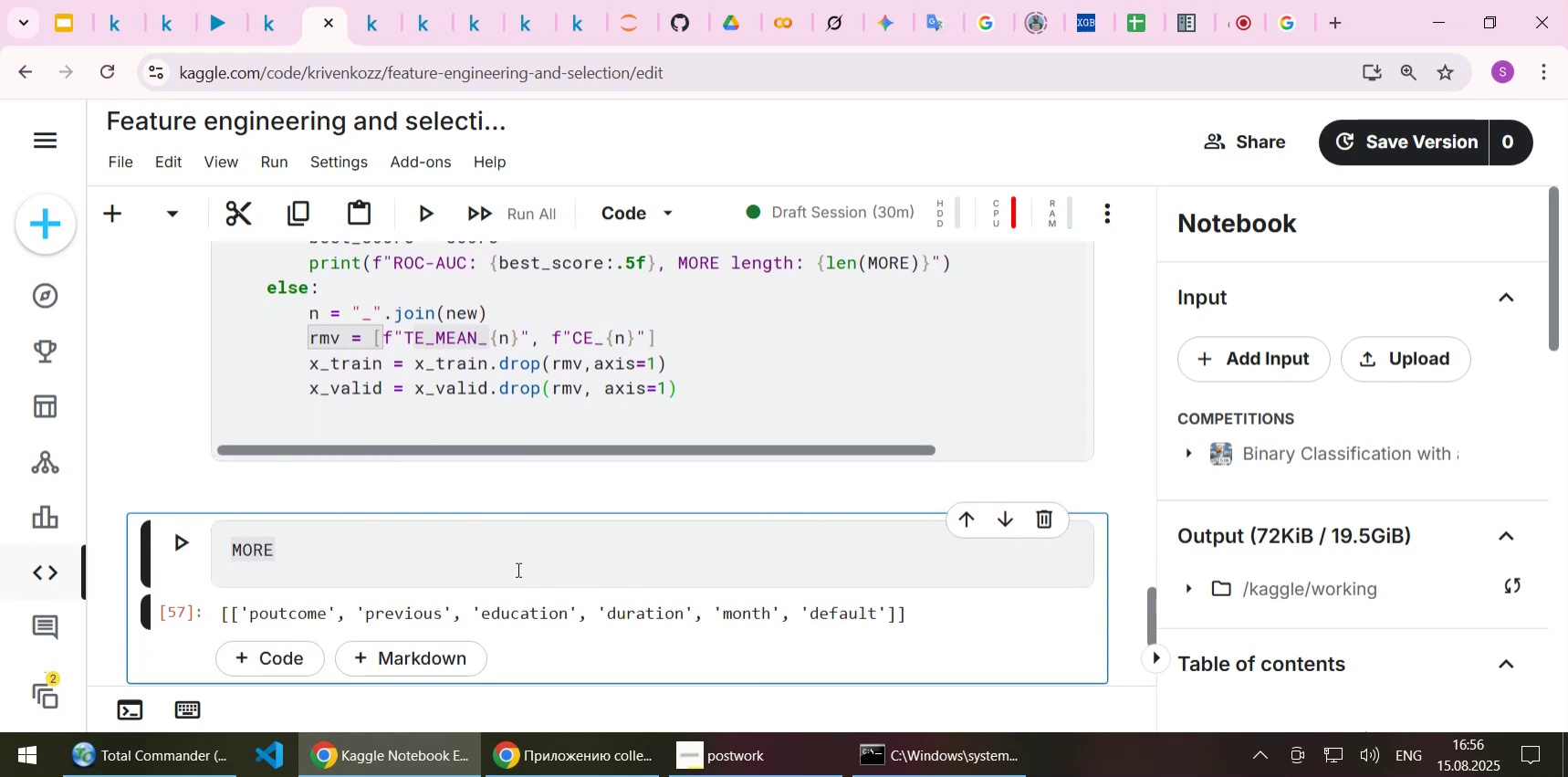 
left_click([509, 565])
 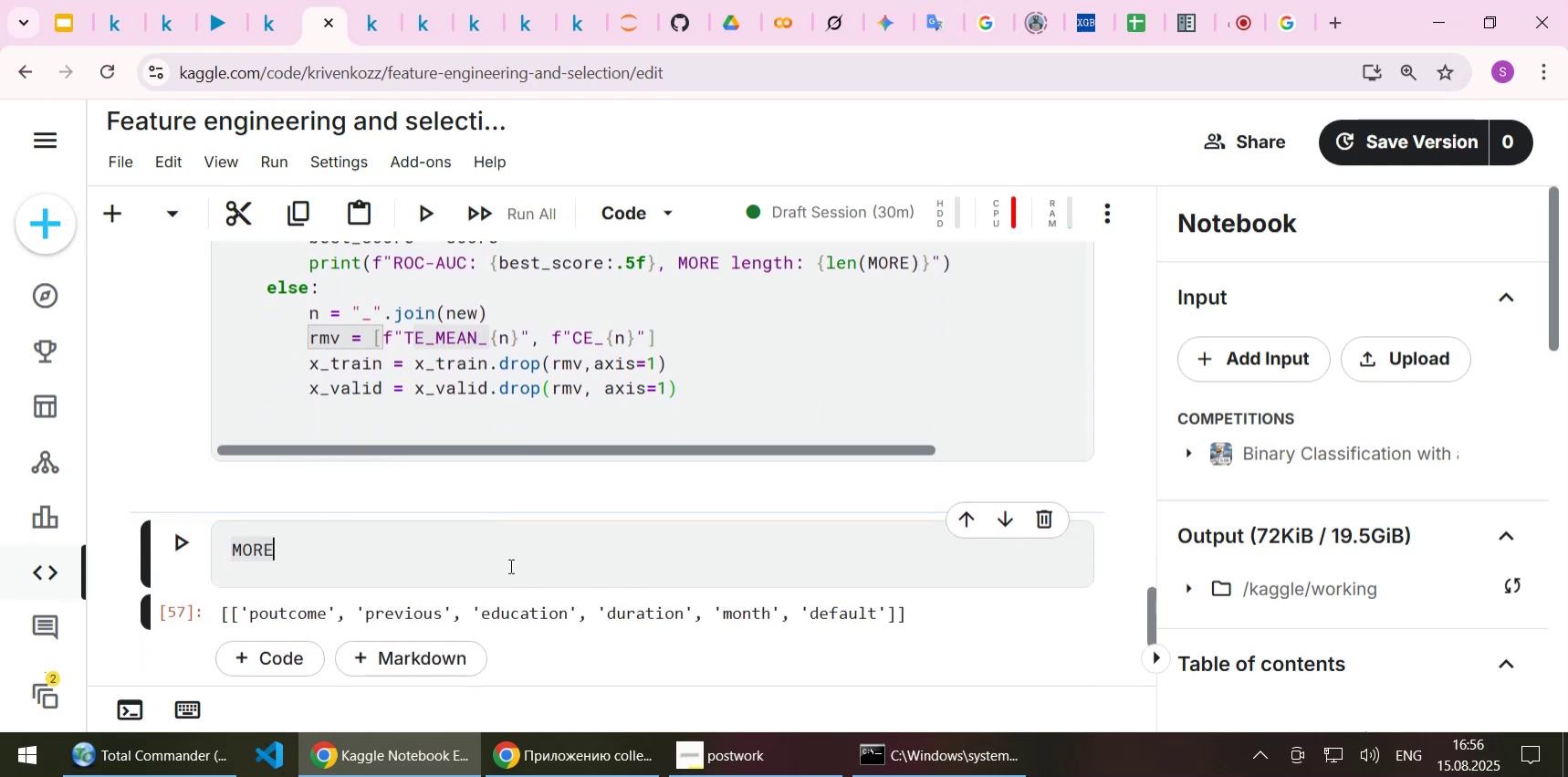 
scroll: coordinate [509, 565], scroll_direction: down, amount: 3.0
 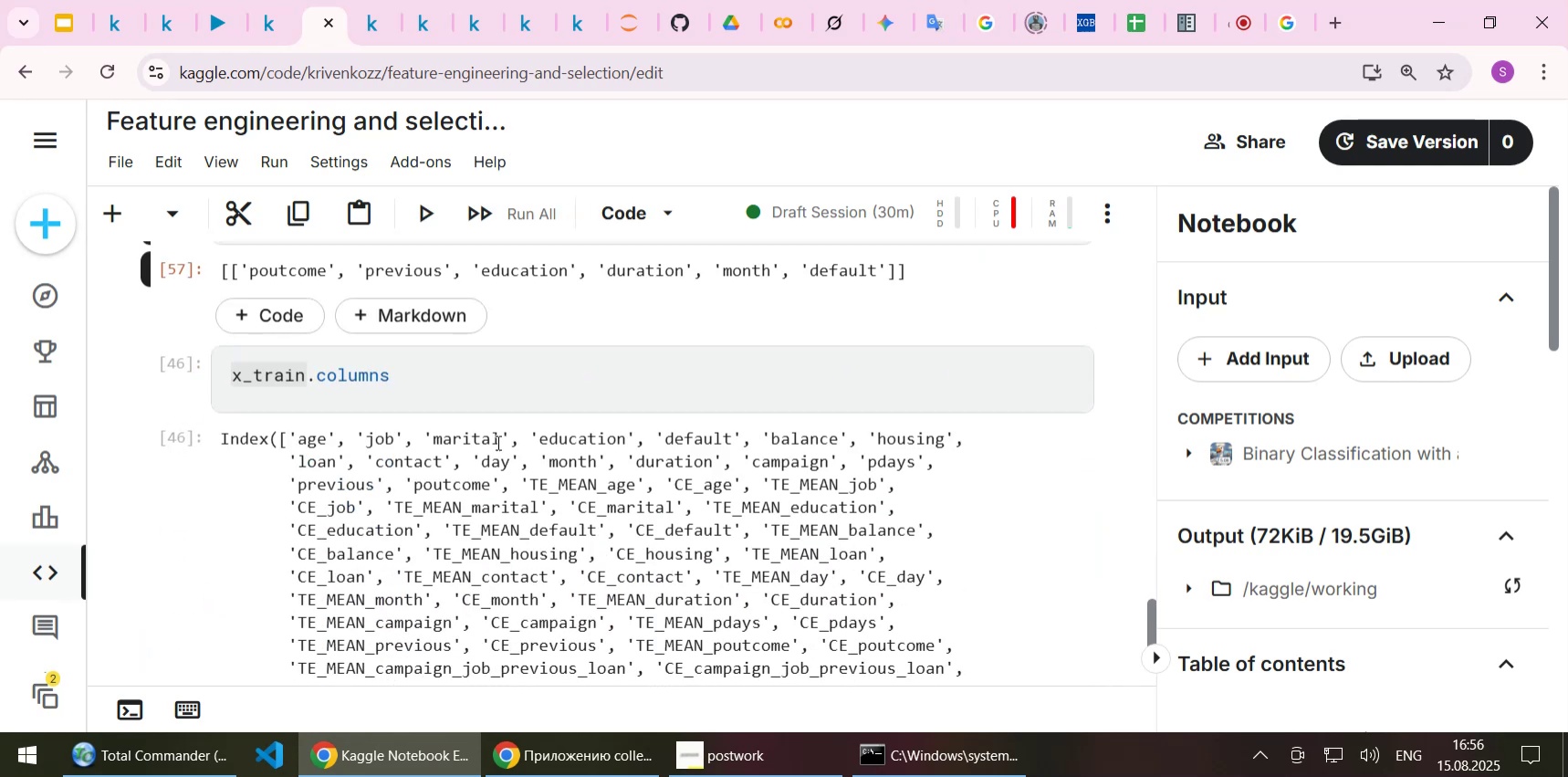 
left_click([488, 386])
 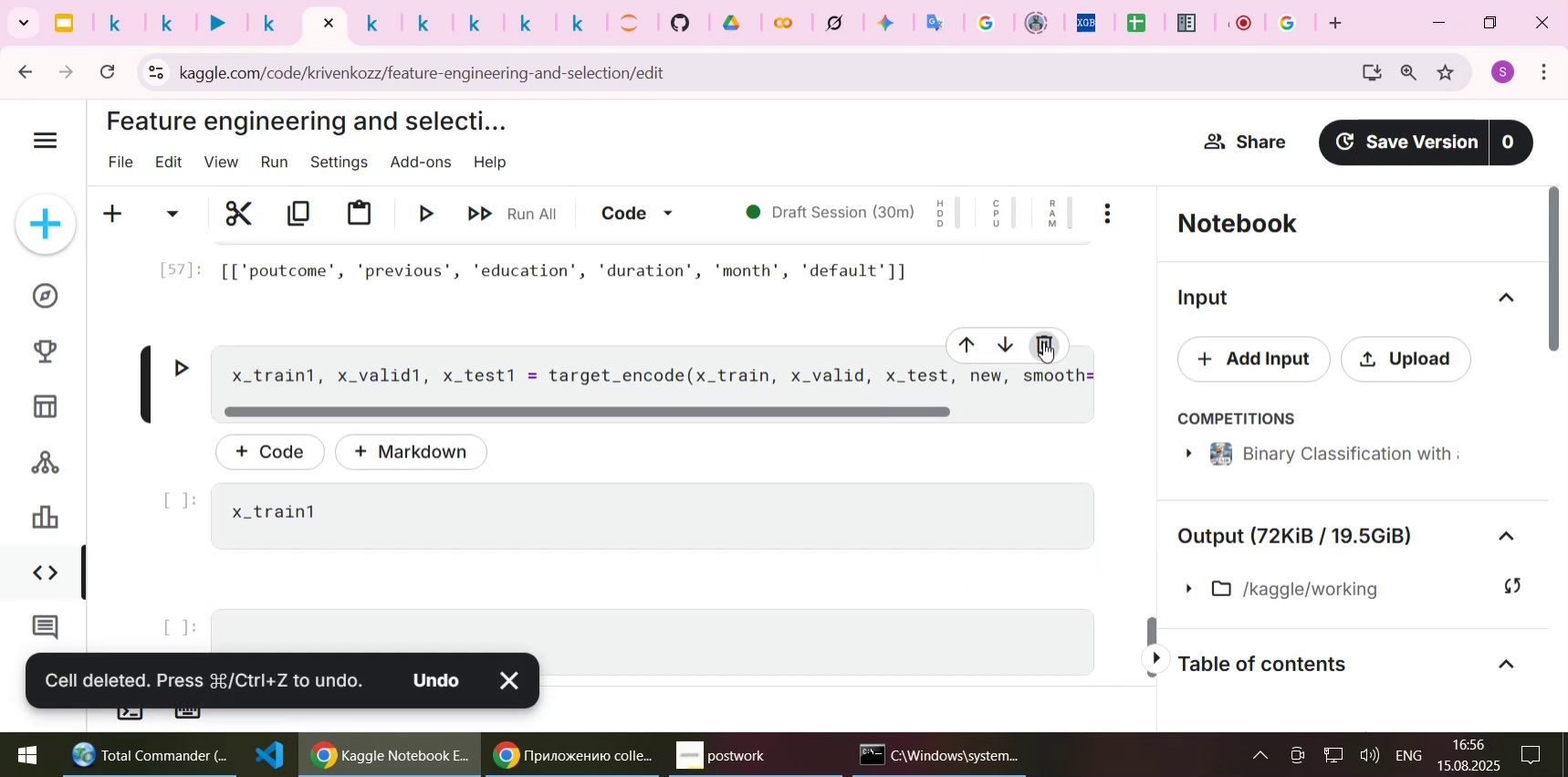 
left_click([1043, 341])
 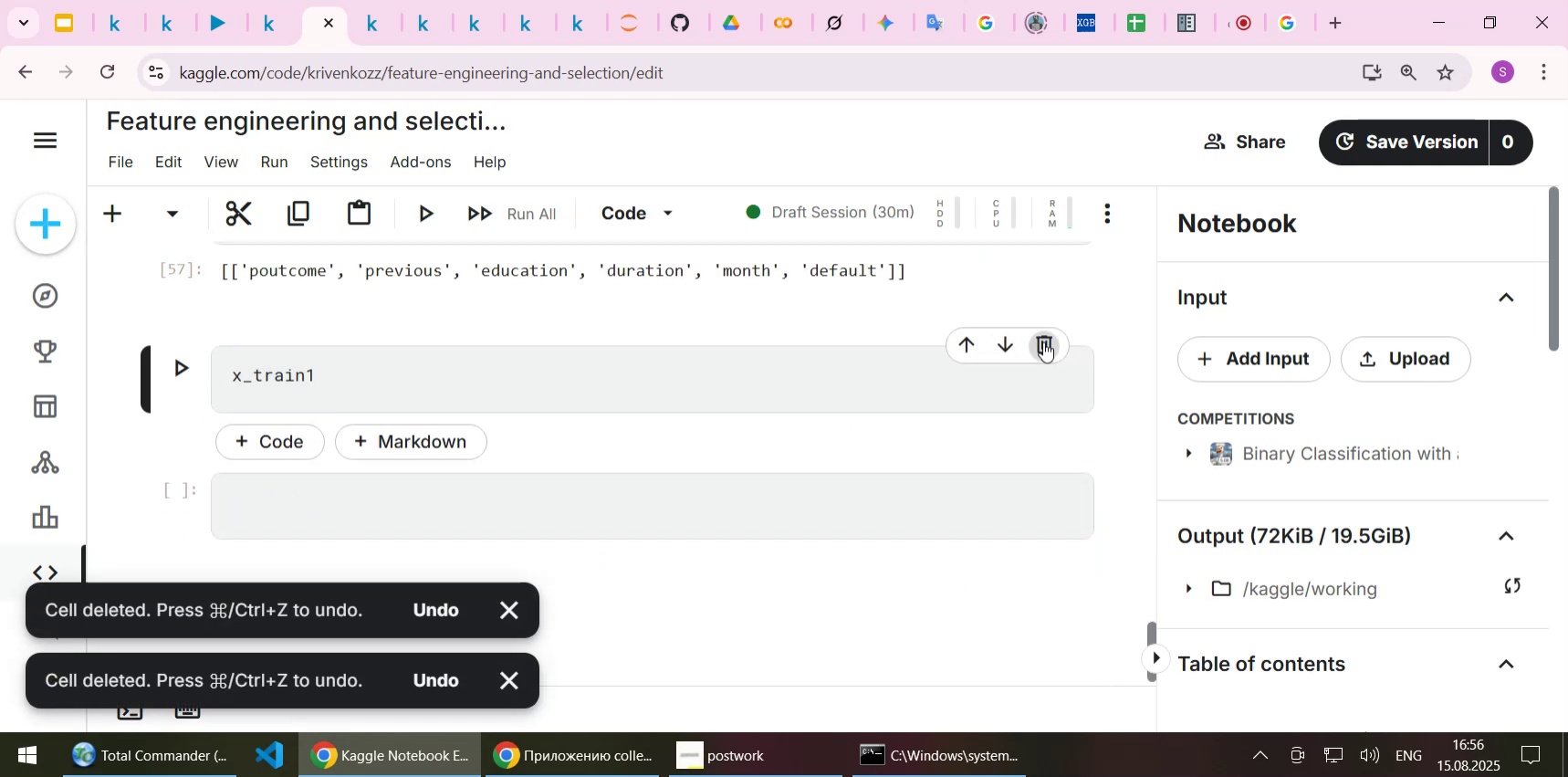 
left_click([1043, 341])
 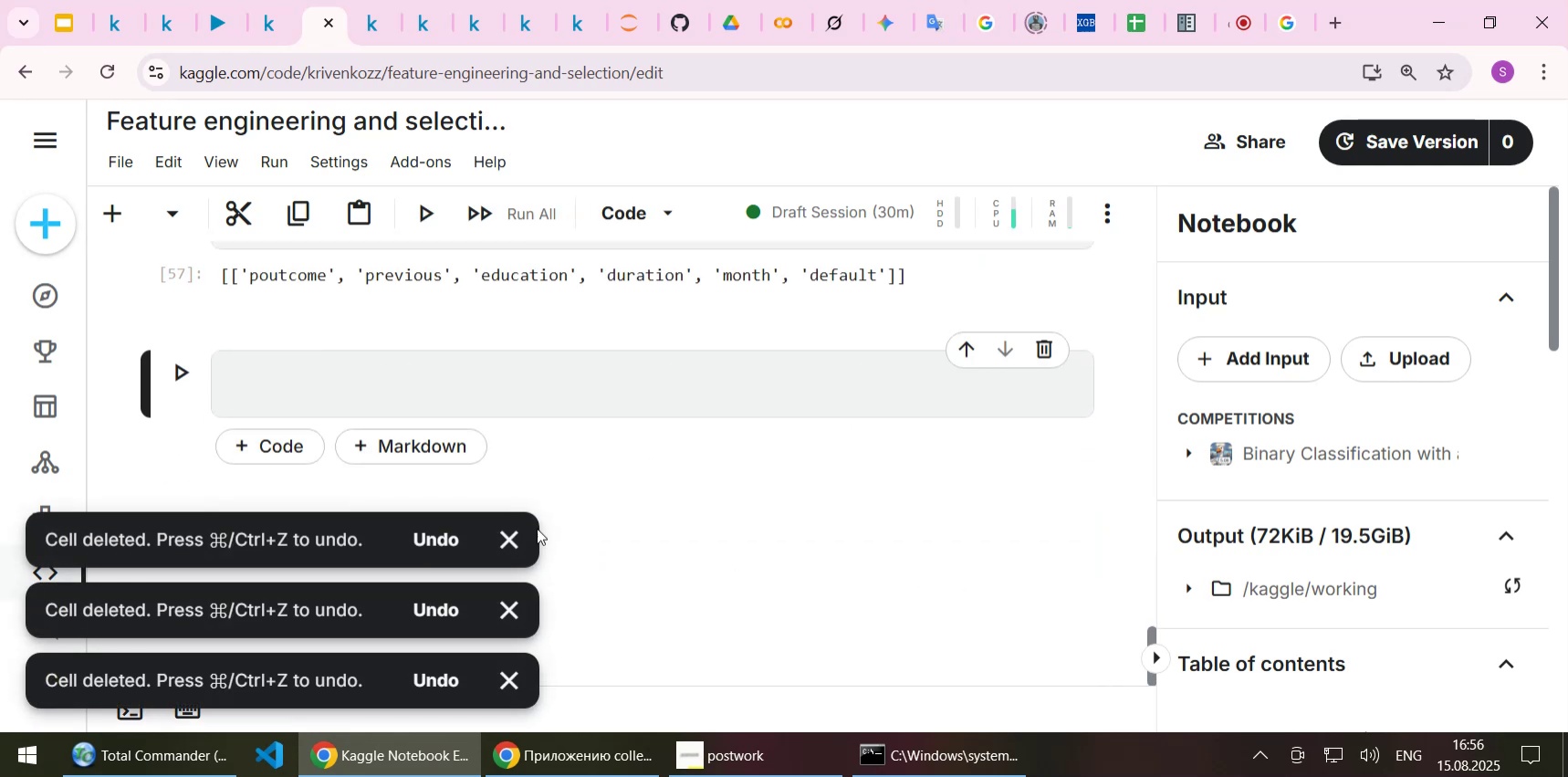 
left_click([522, 534])
 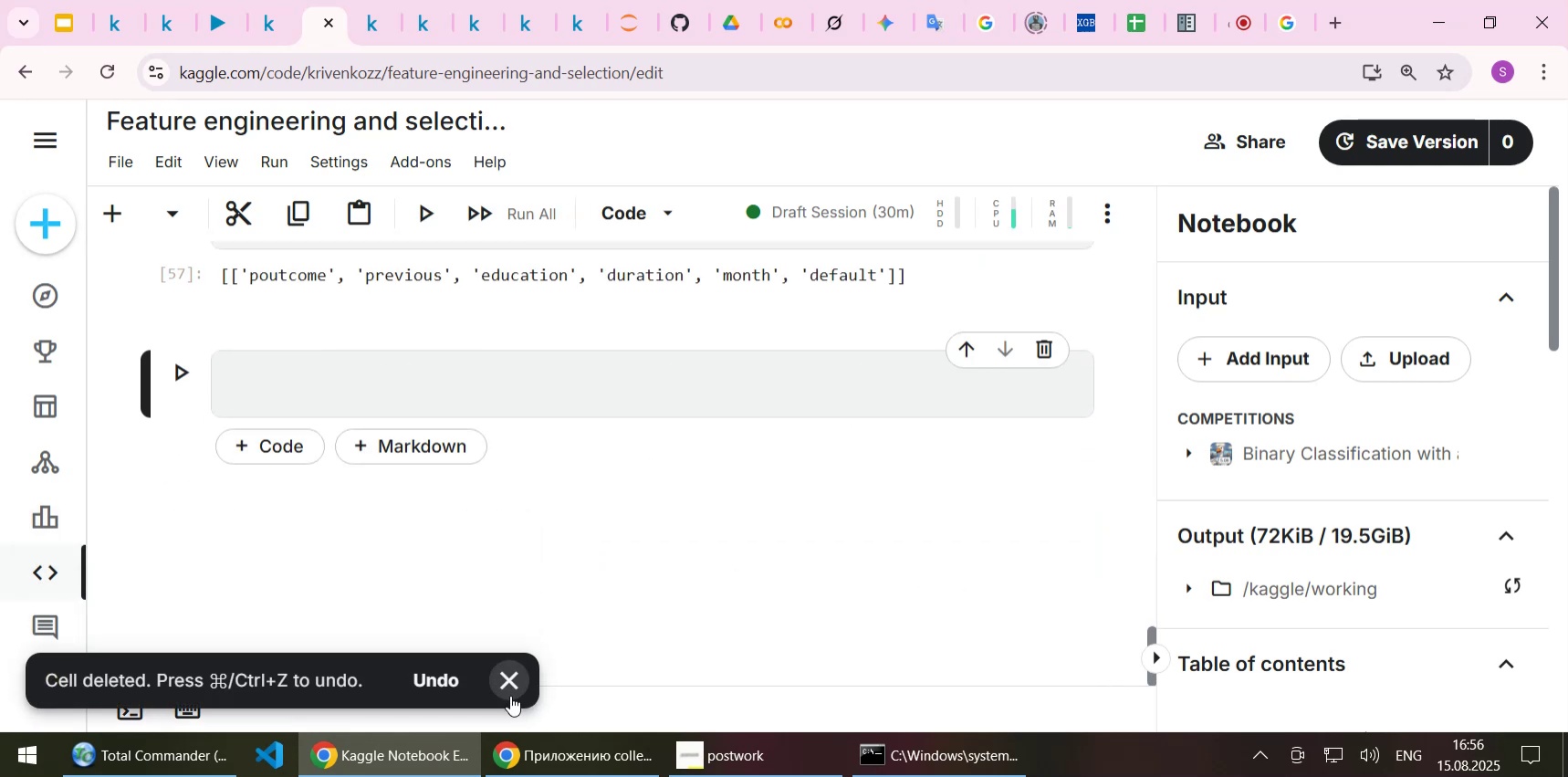 
left_click([510, 695])
 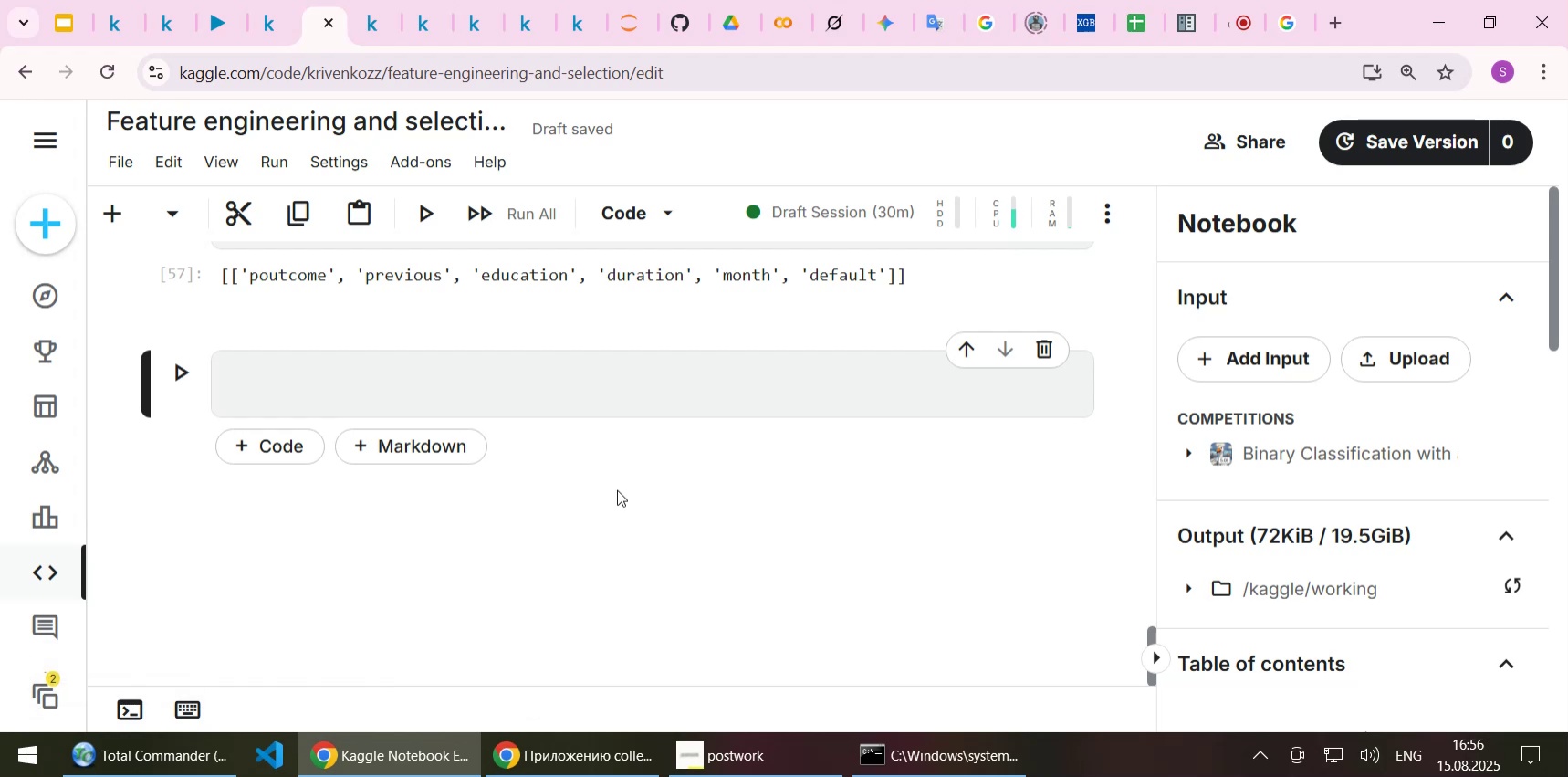 
scroll: coordinate [617, 489], scroll_direction: up, amount: 4.0
 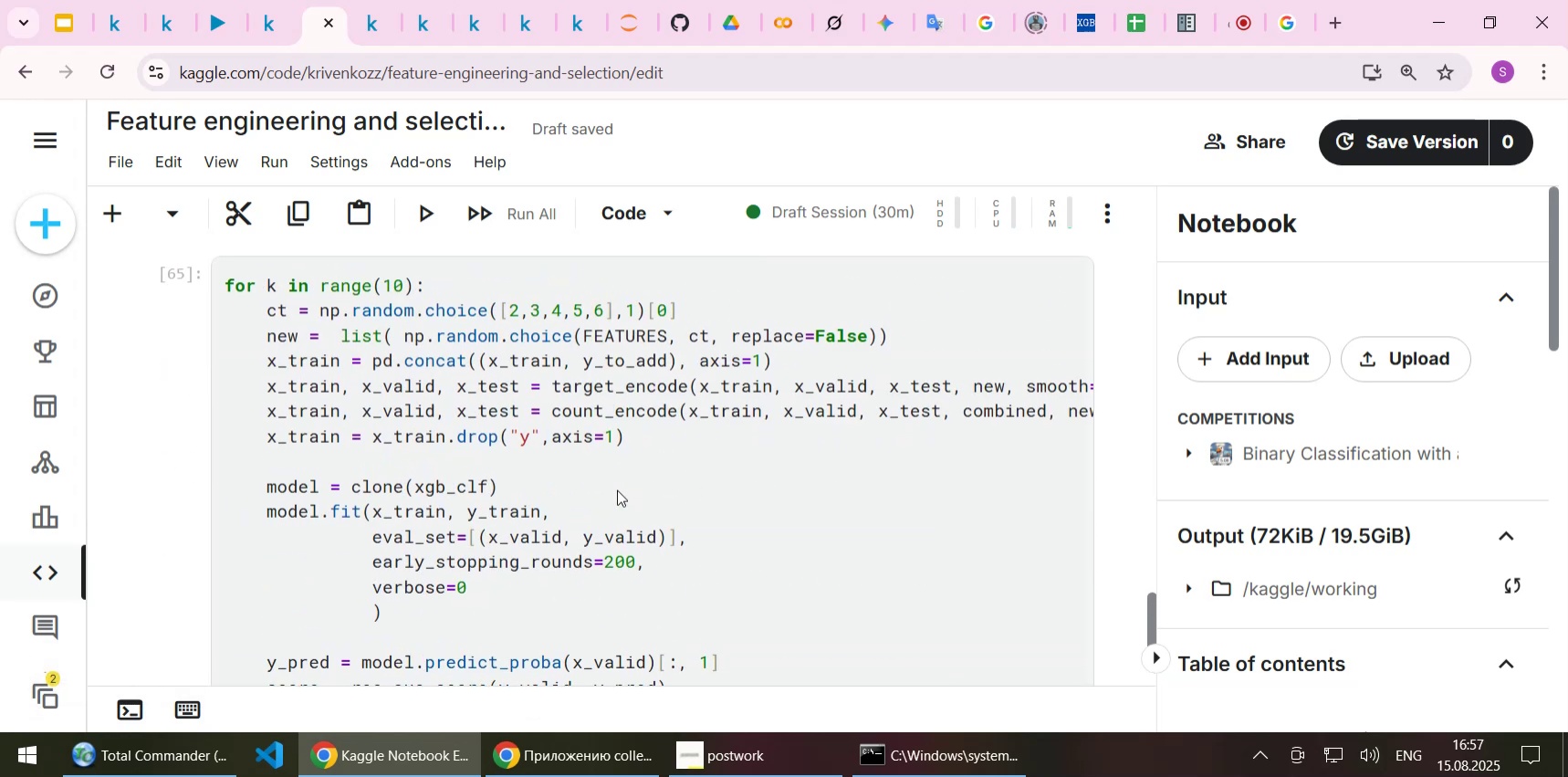 
scroll: coordinate [617, 489], scroll_direction: down, amount: 3.0
 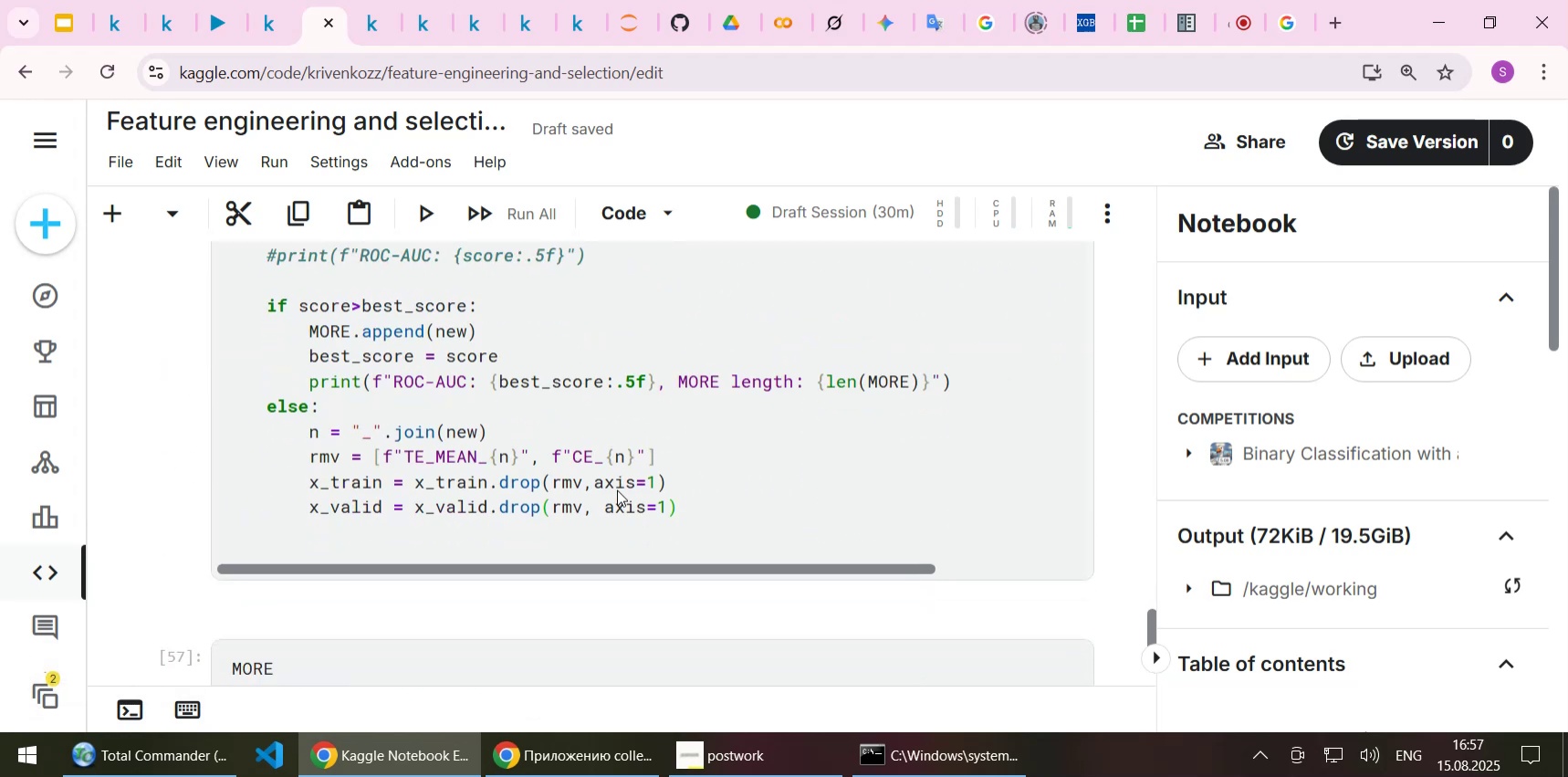 
scroll: coordinate [522, 416], scroll_direction: up, amount: 3.0
 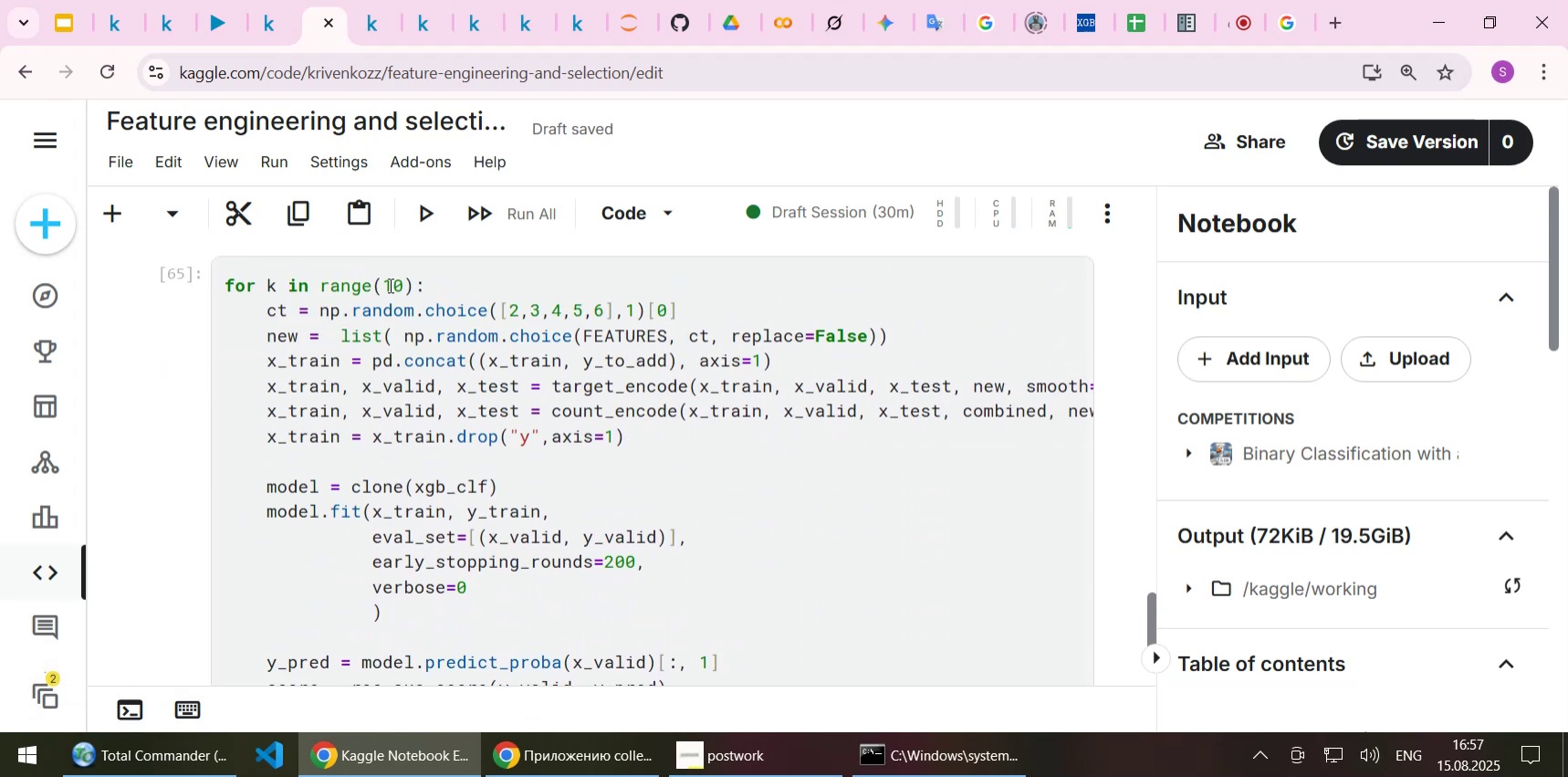 
left_click([389, 285])
 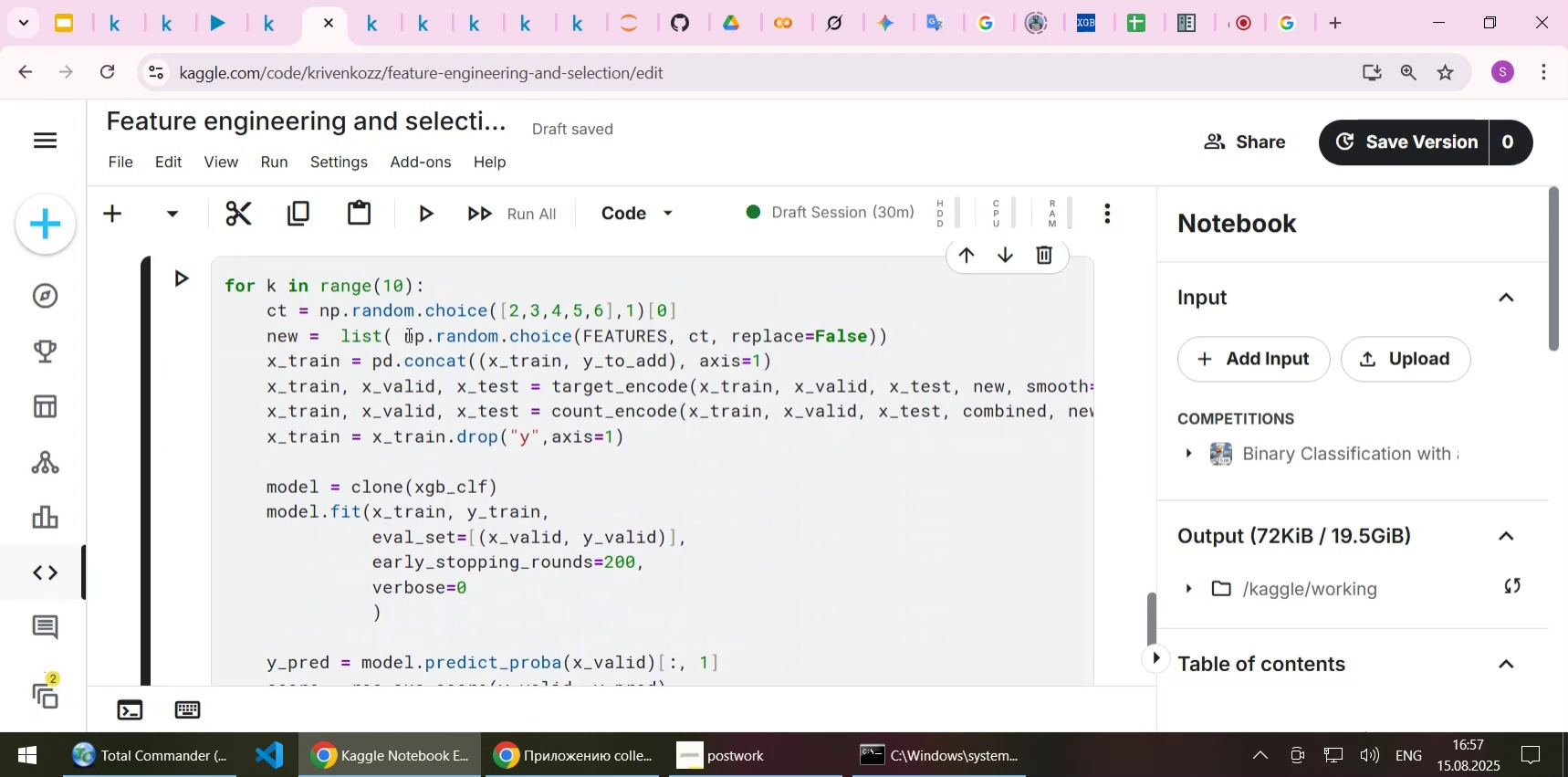 
key(Backspace)
 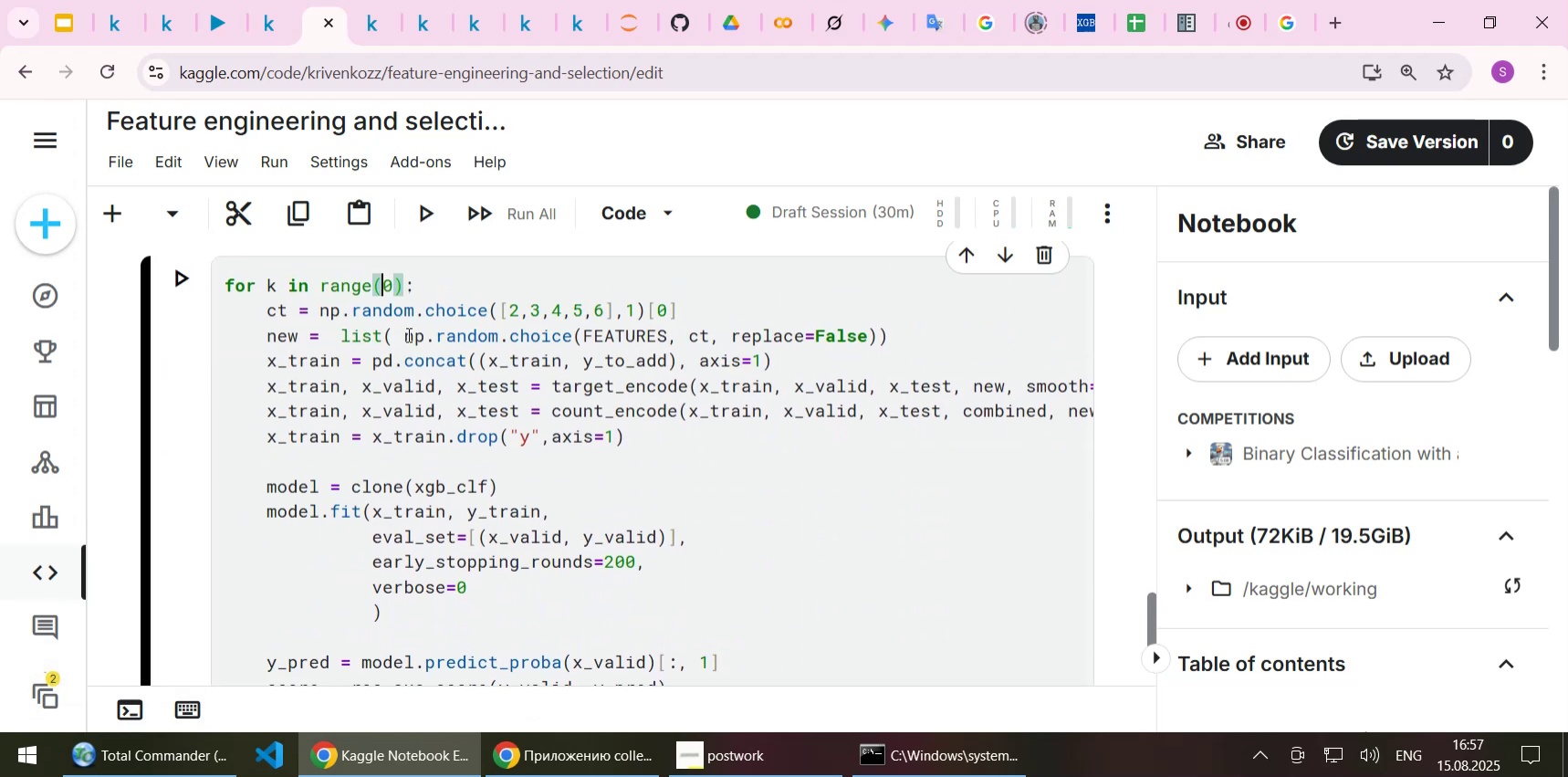 
key(2)
 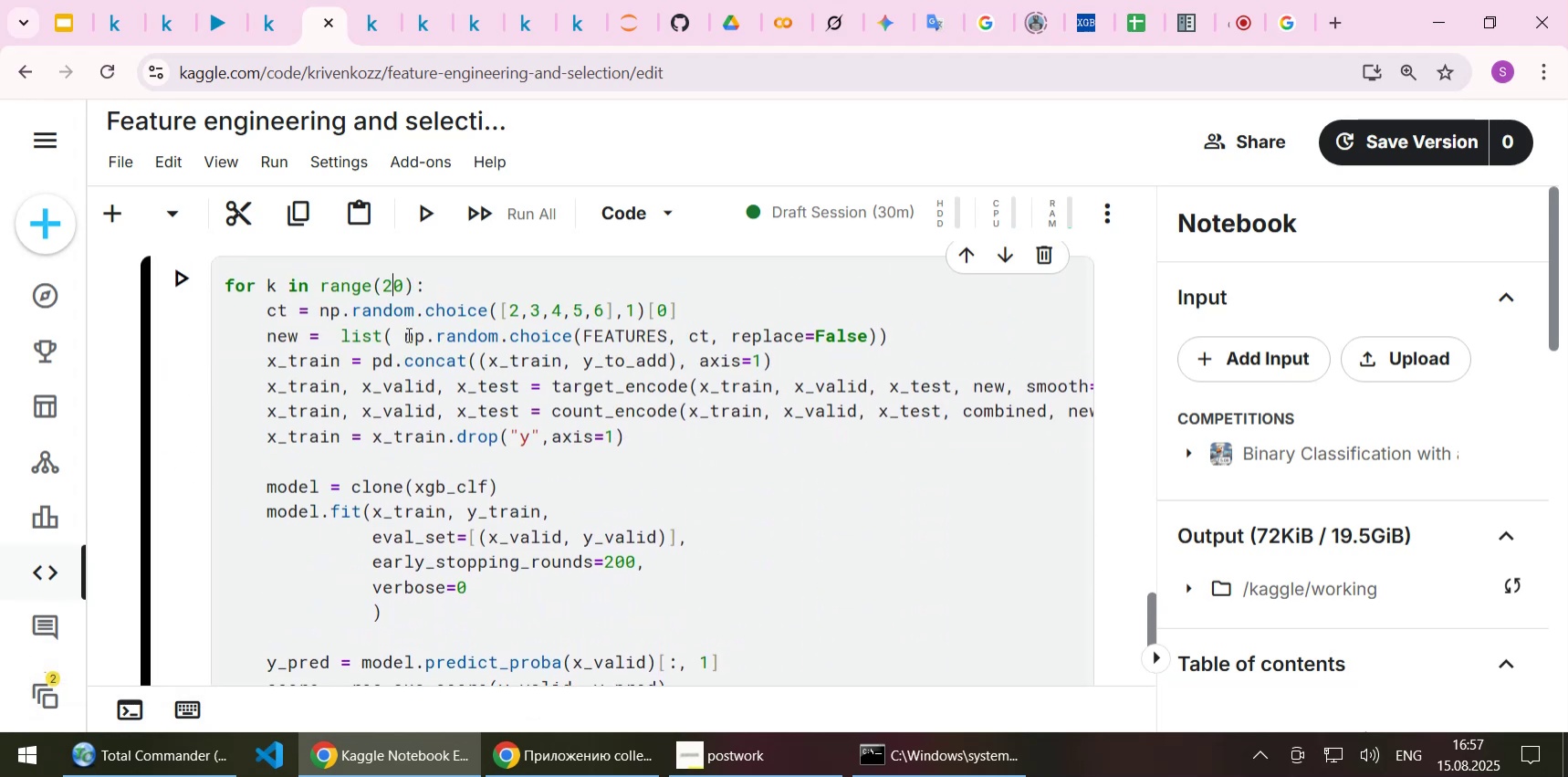 
key(Control+ControlLeft)
 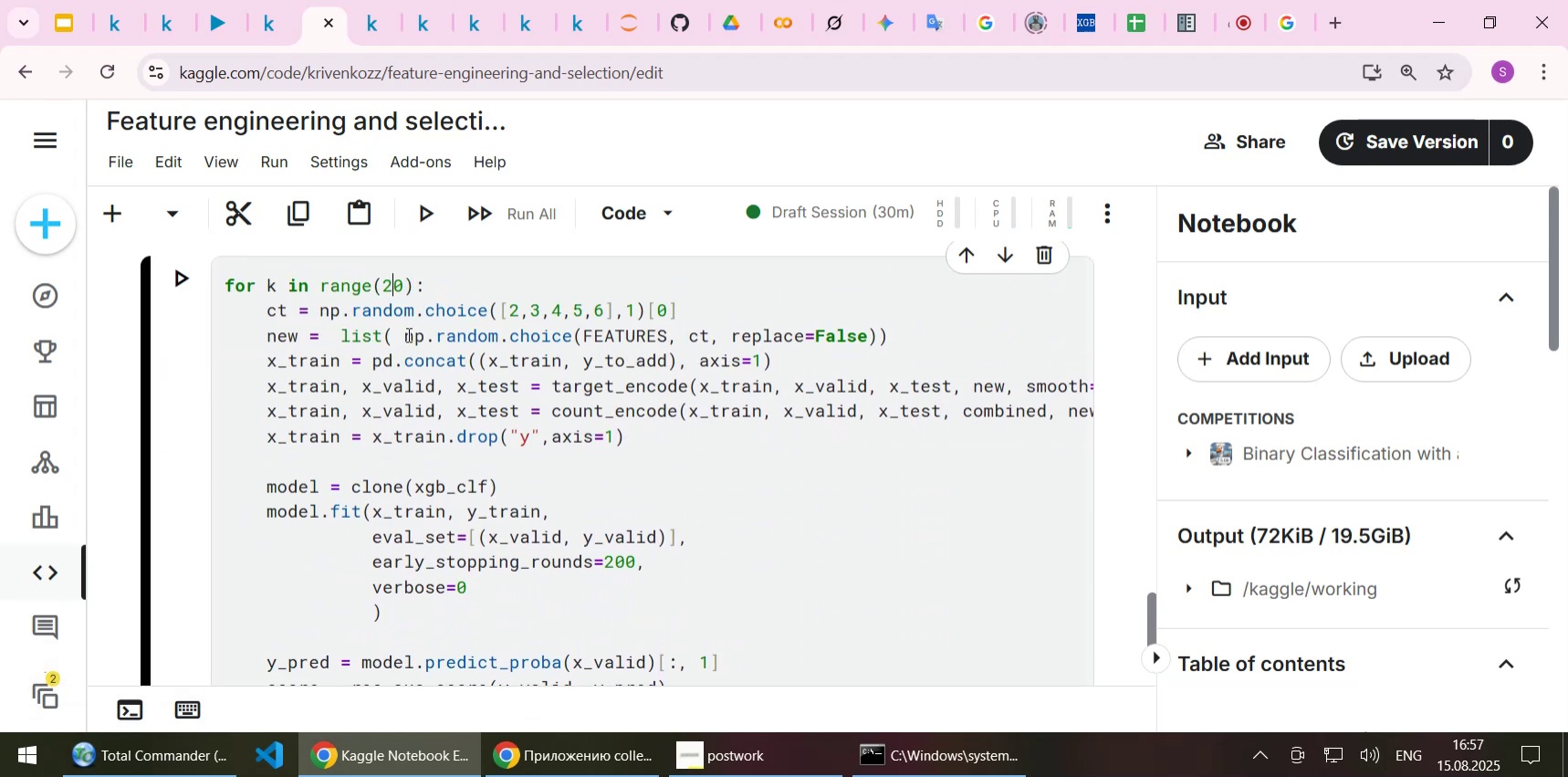 
key(Control+S)
 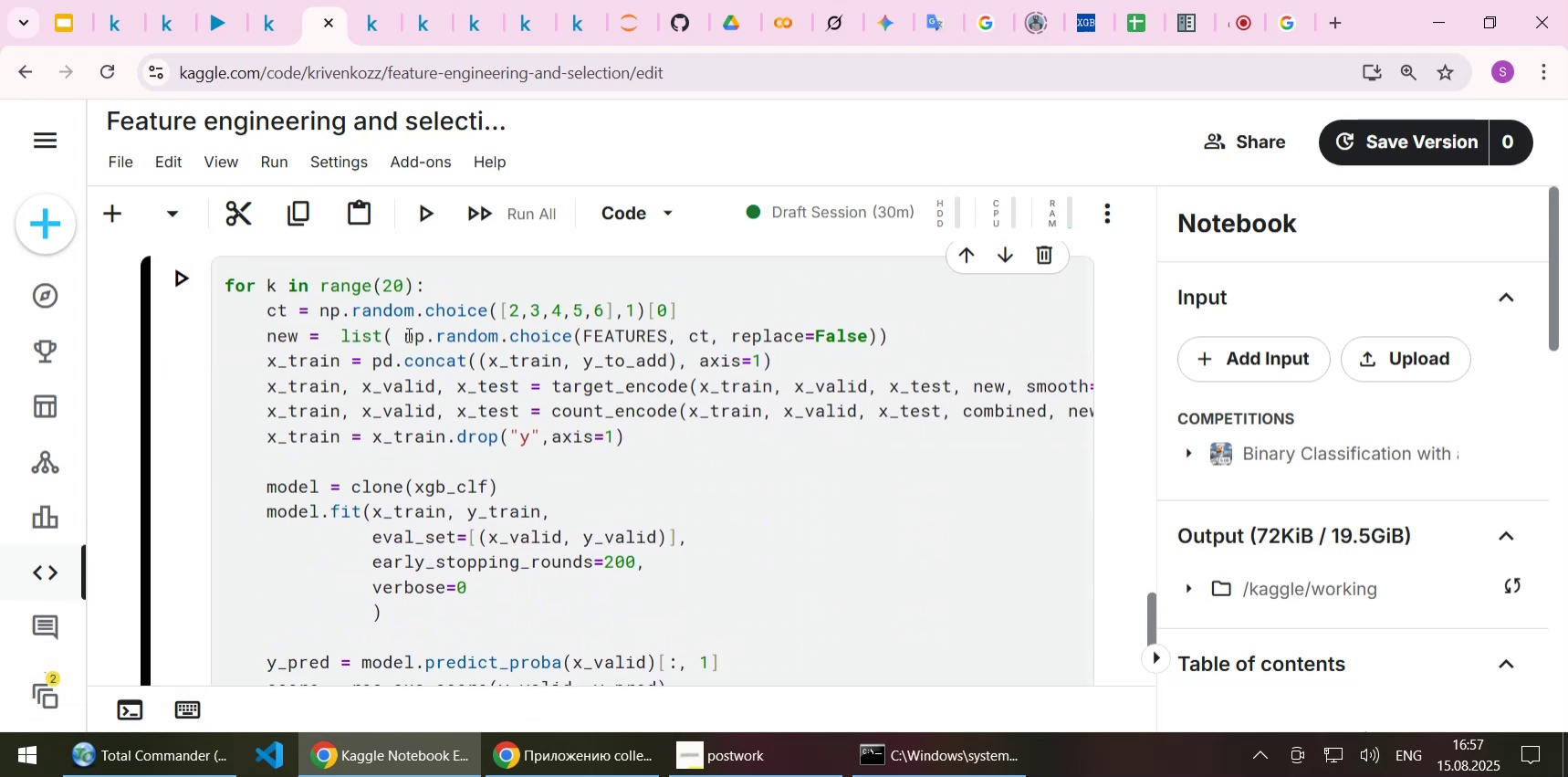 
key(Shift+ShiftLeft)
 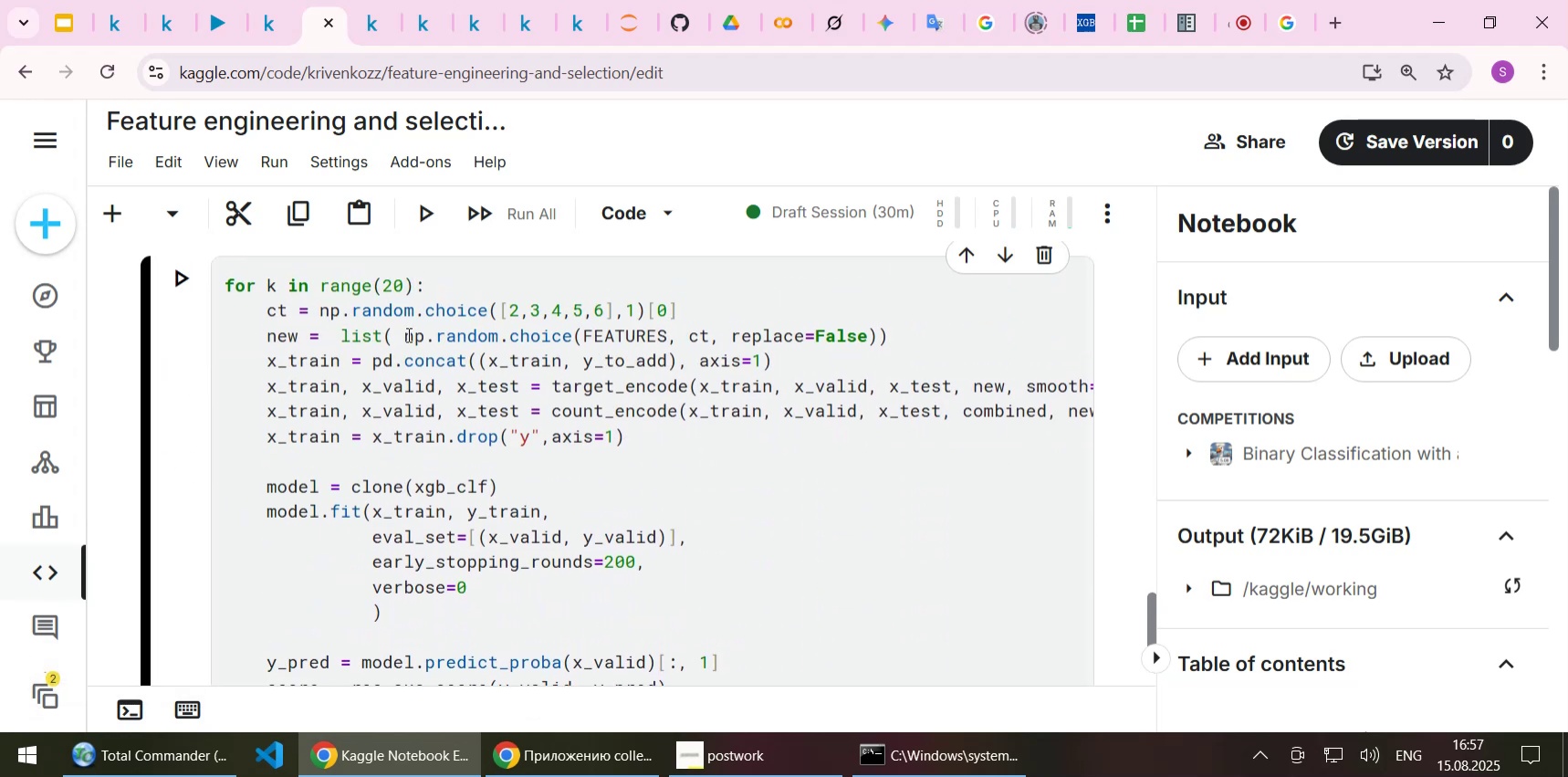 
key(Shift+Enter)
 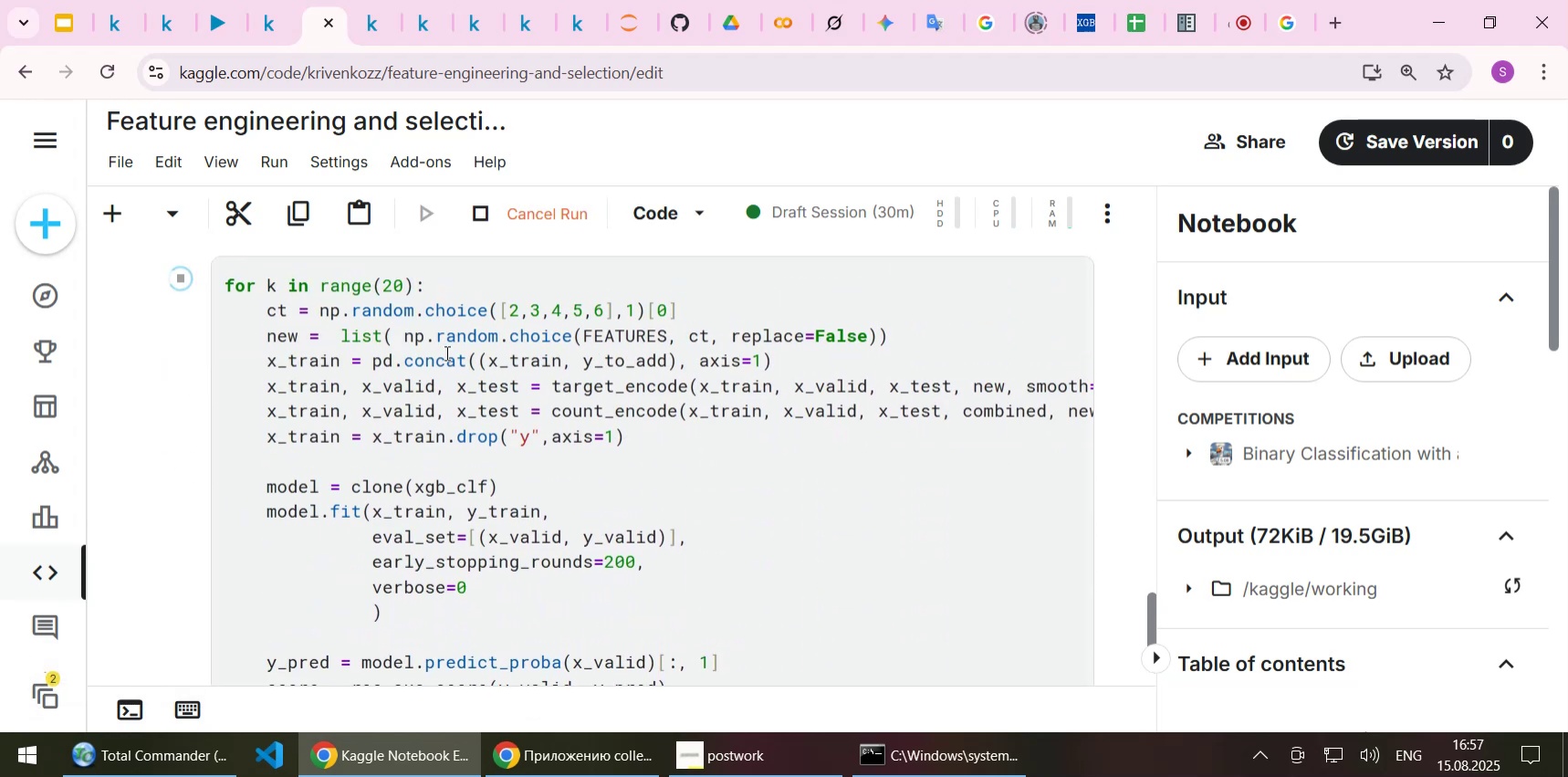 
scroll: coordinate [559, 457], scroll_direction: down, amount: 4.0
 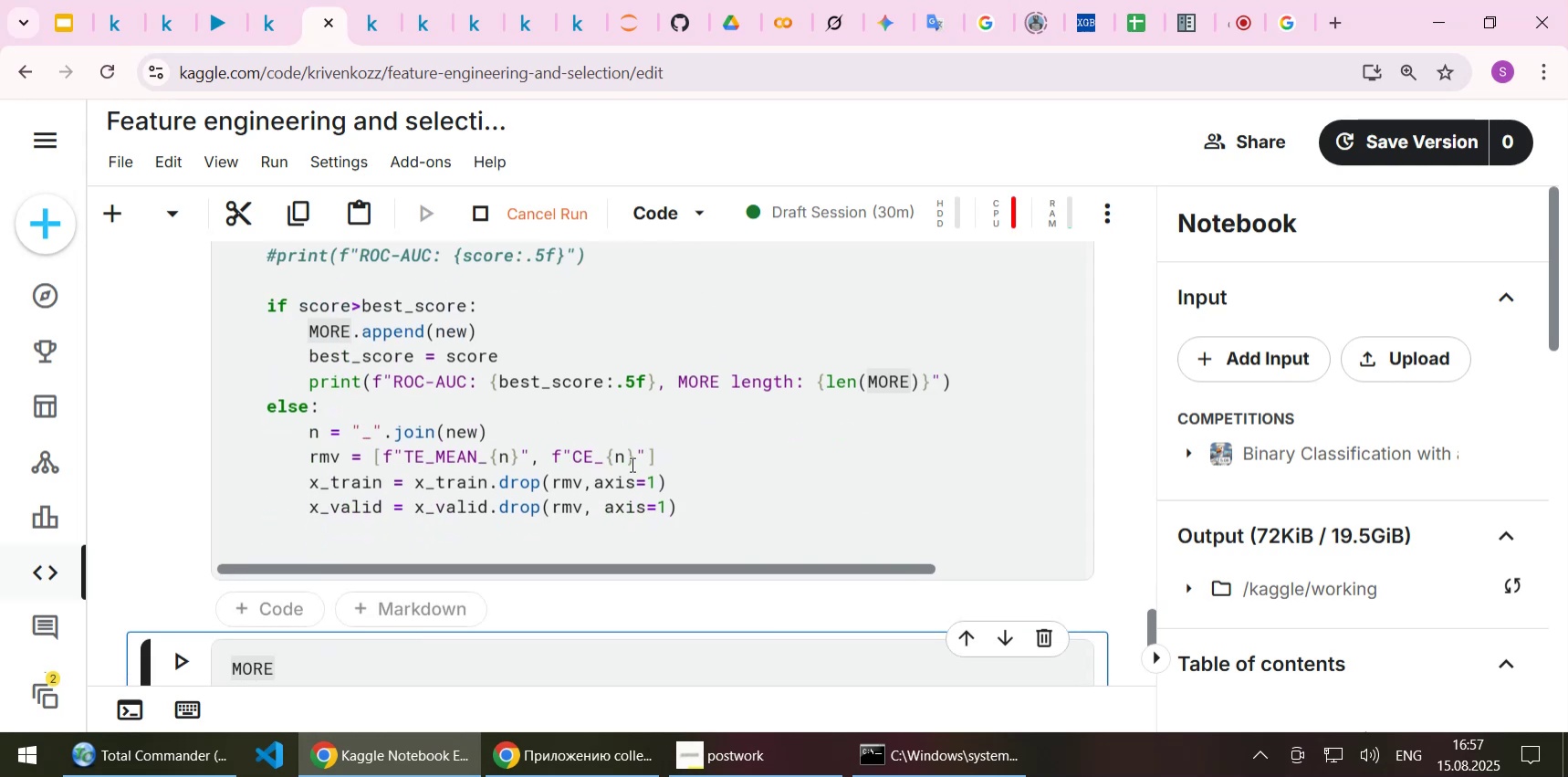 
double_click([671, 440])
 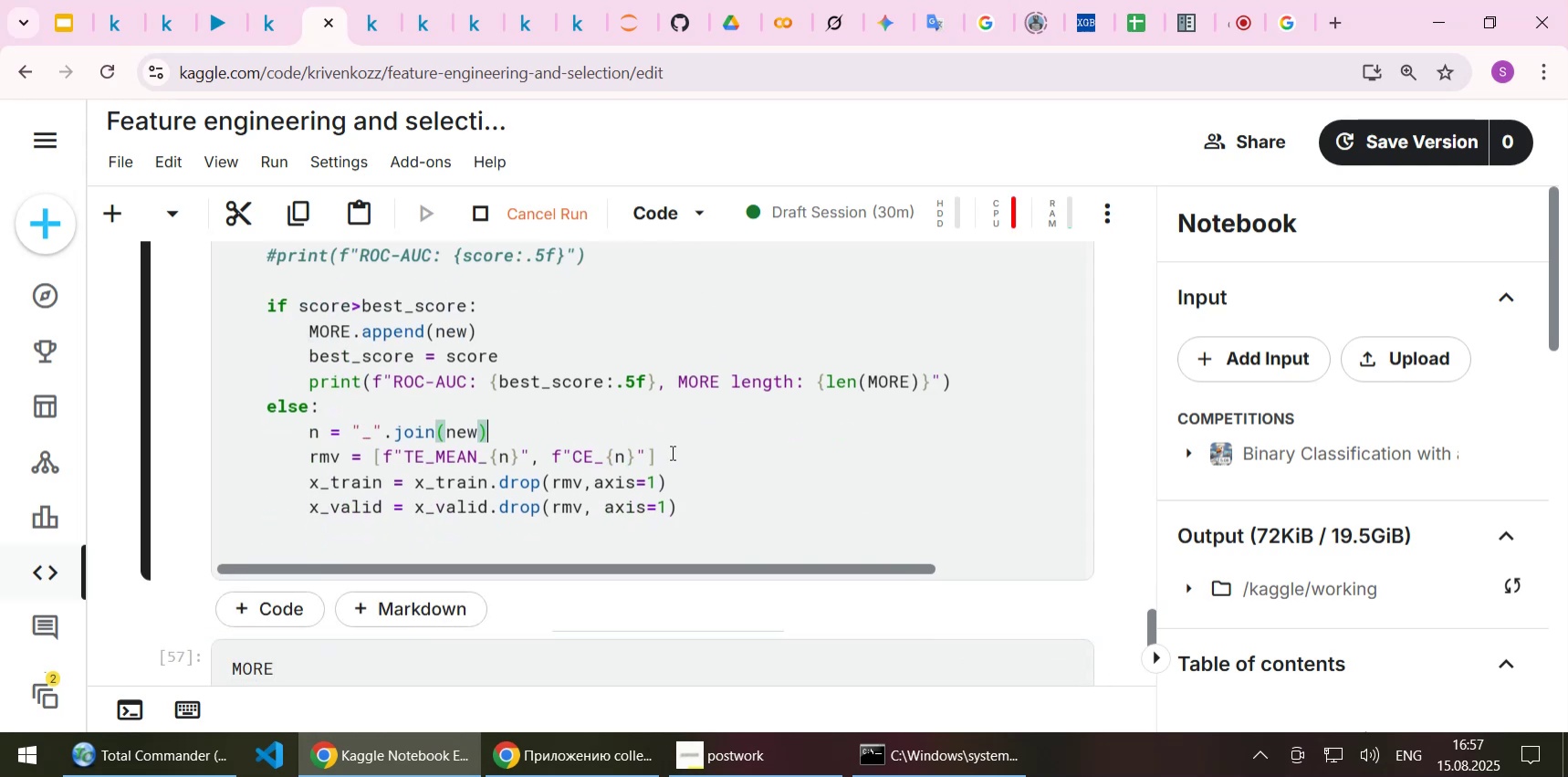 
triple_click([671, 452])
 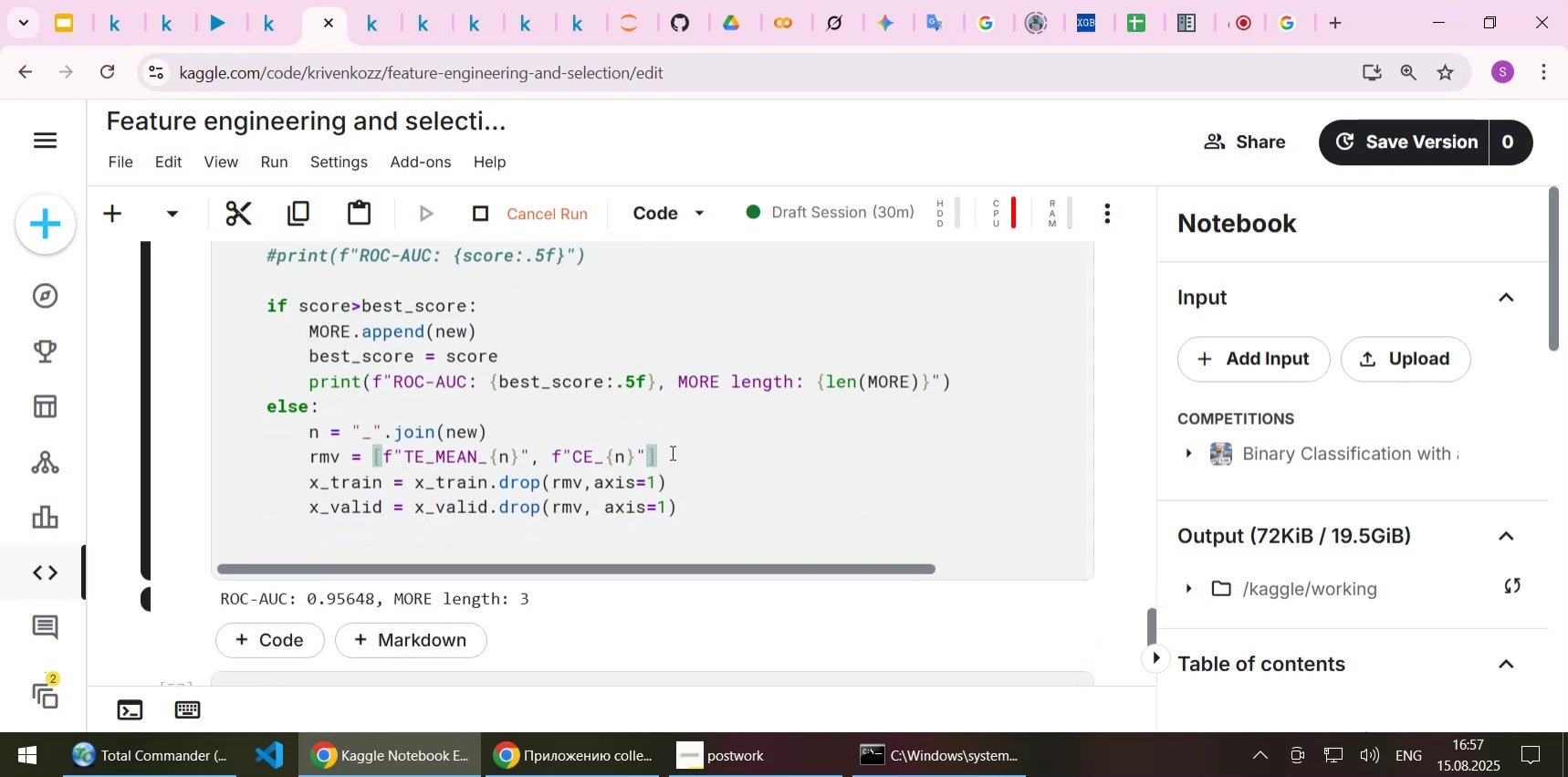 
scroll: coordinate [671, 452], scroll_direction: down, amount: 1.0
 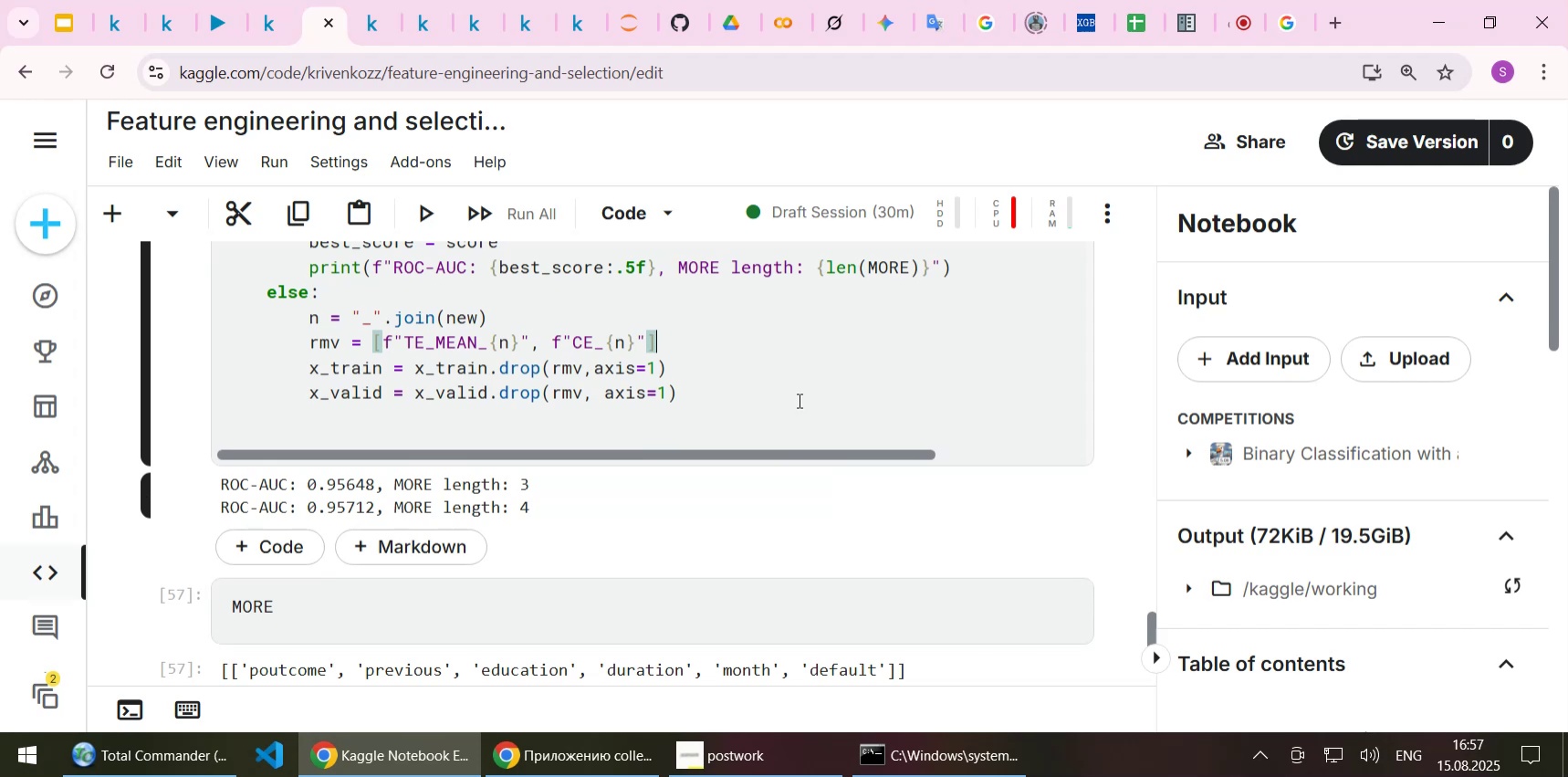 
wait(6.5)
 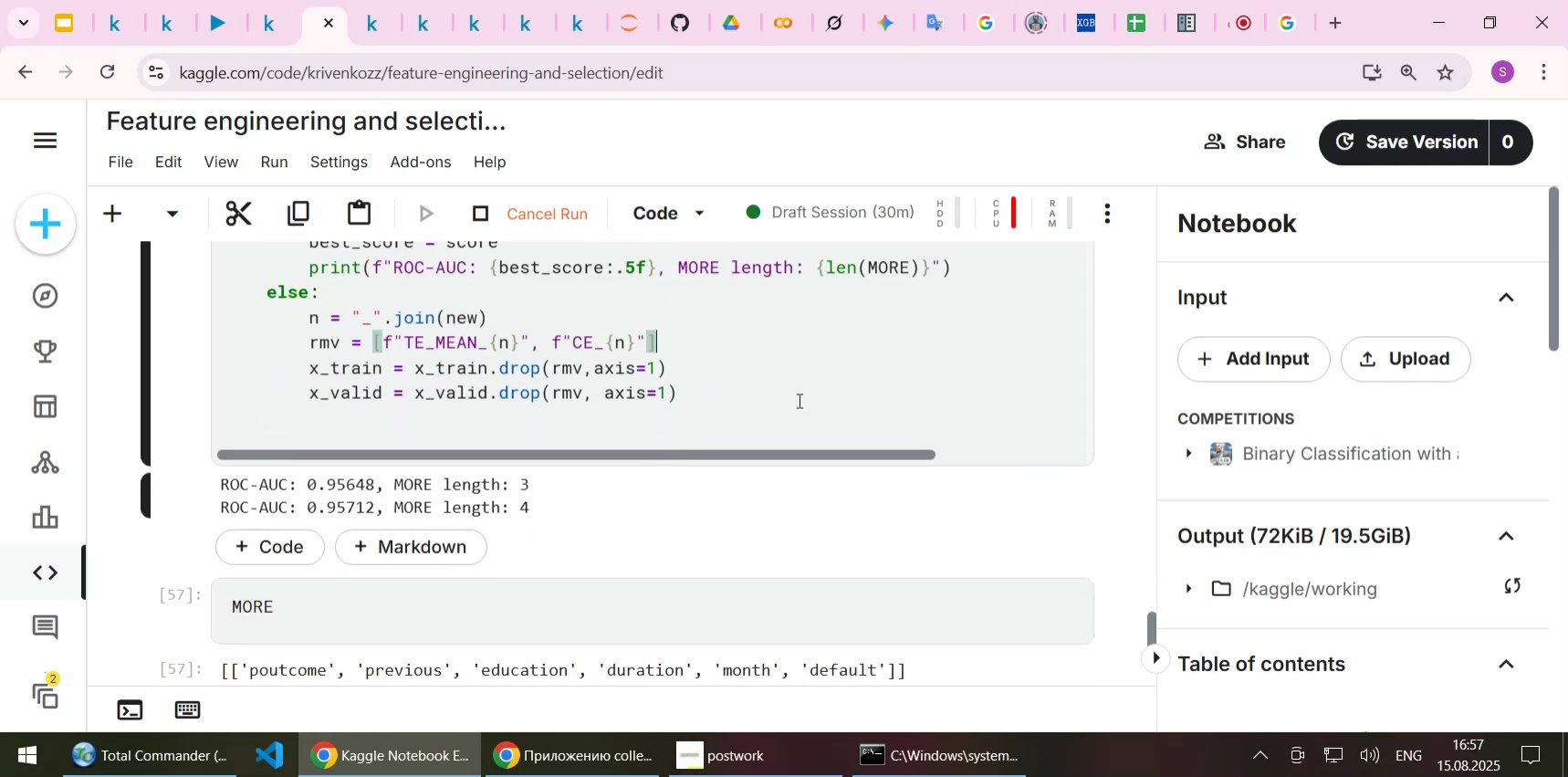 
scroll: coordinate [798, 400], scroll_direction: up, amount: 5.0
 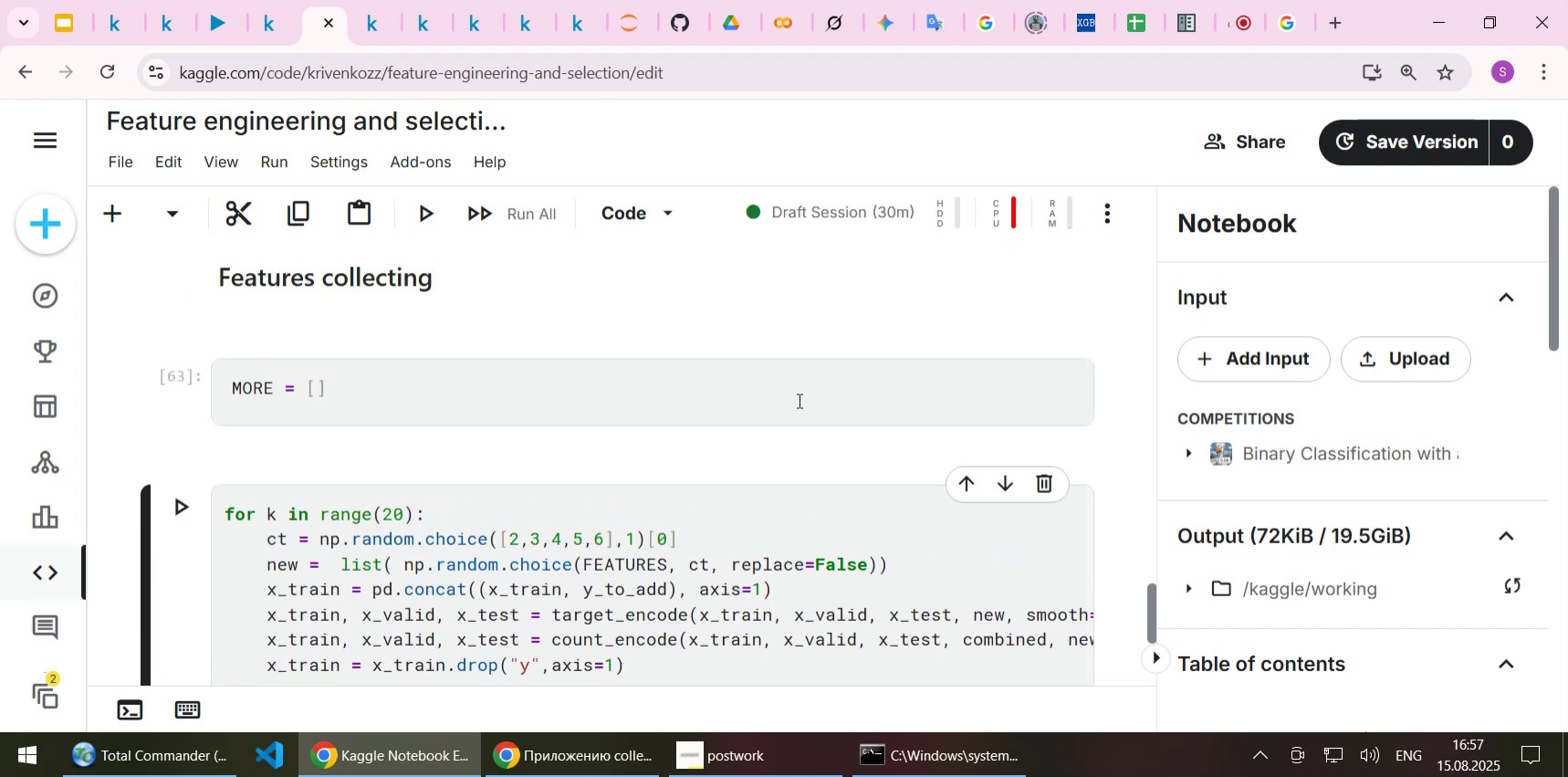 
scroll: coordinate [792, 399], scroll_direction: down, amount: 8.0
 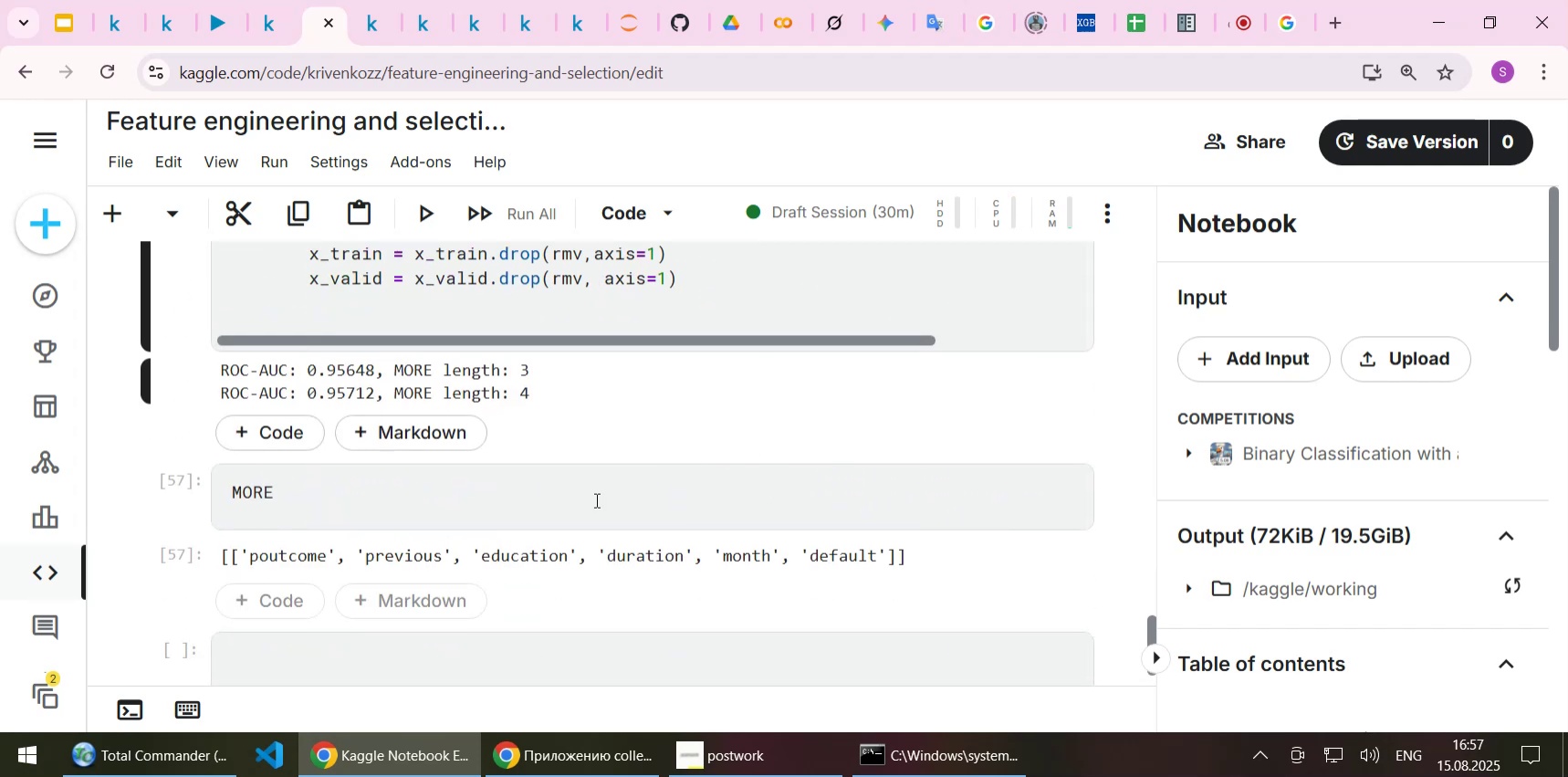 
left_click([589, 489])
 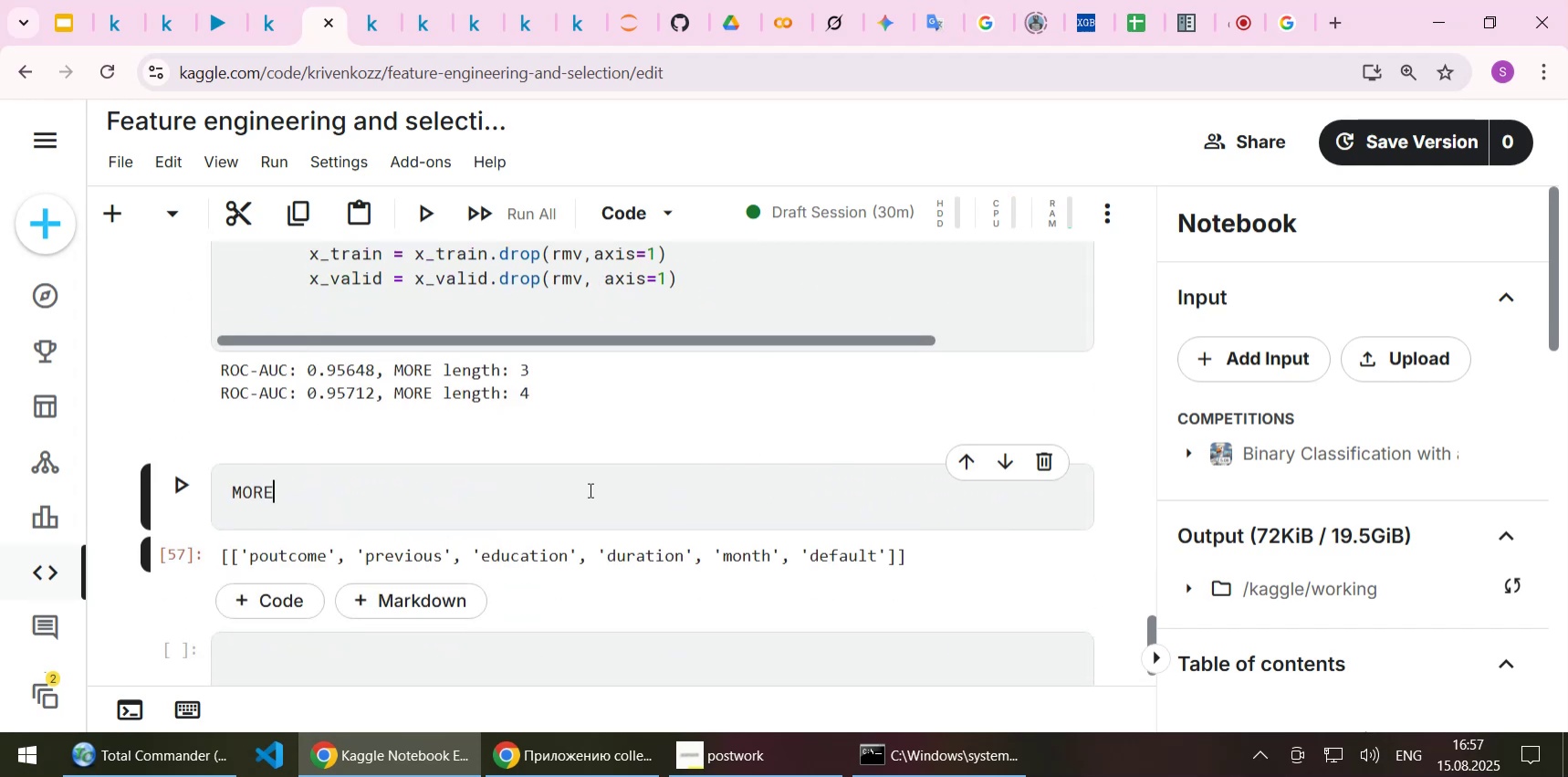 
key(Shift+Enter)
 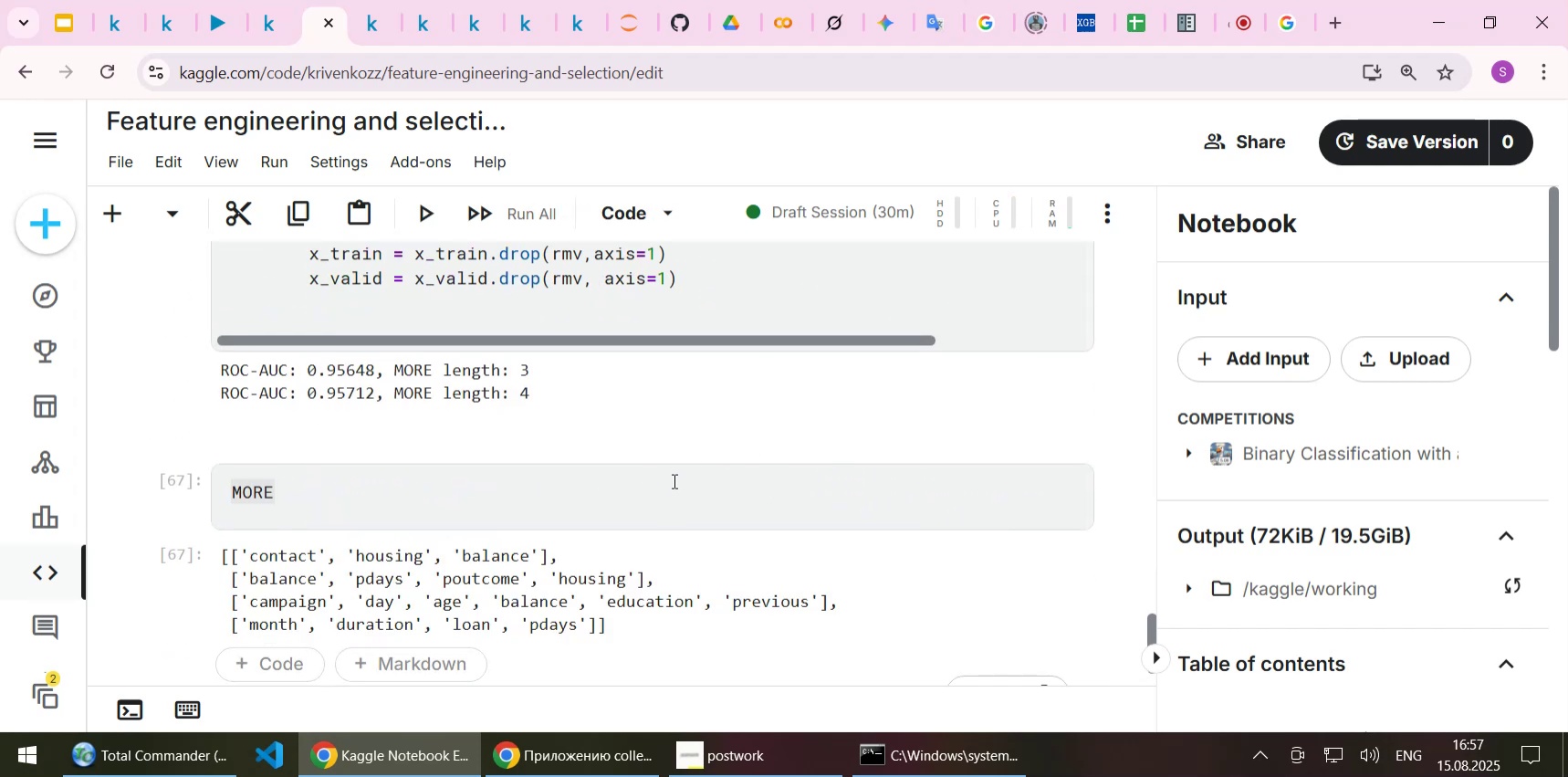 
left_click([663, 456])
 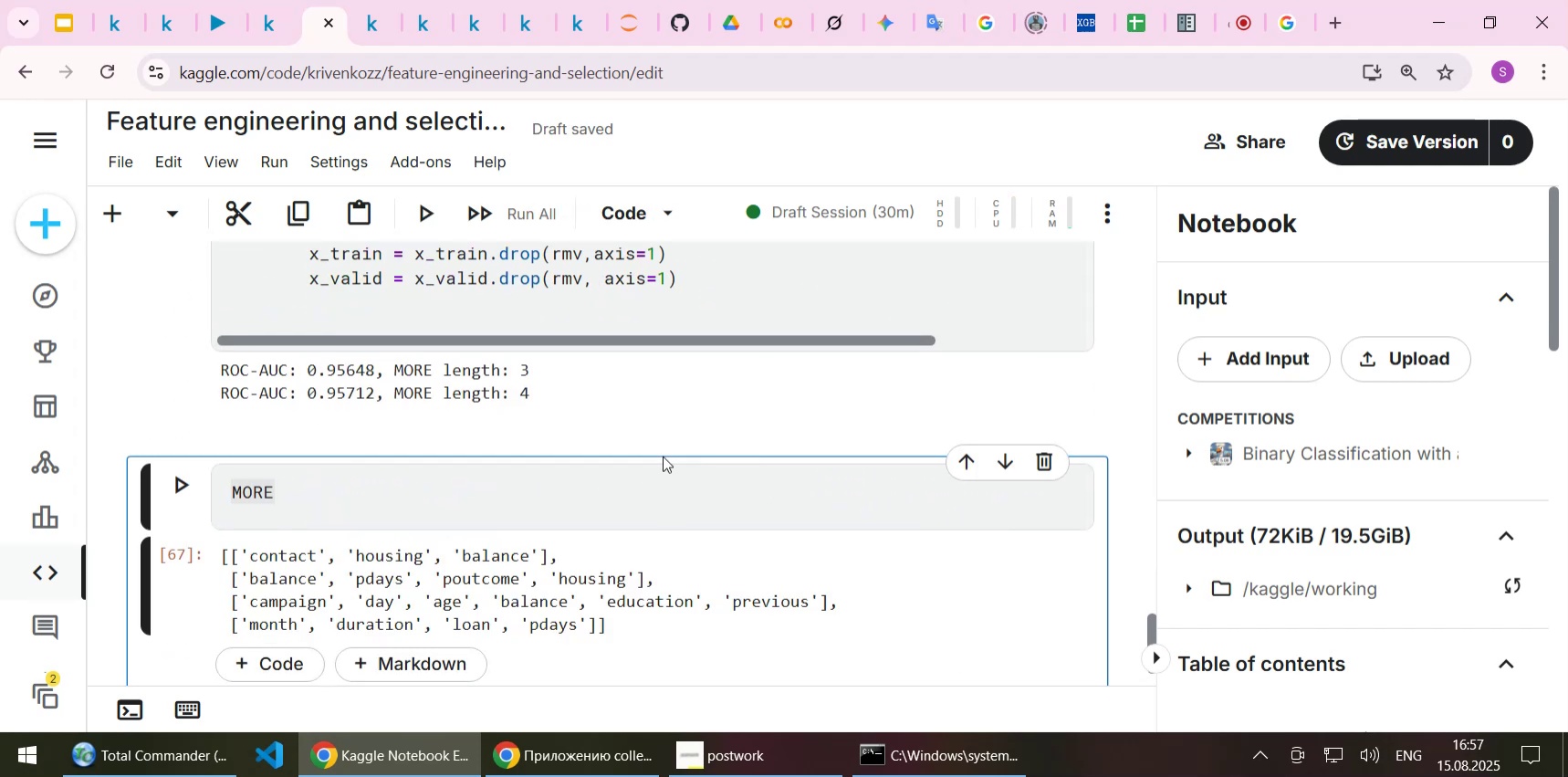 
scroll: coordinate [663, 456], scroll_direction: up, amount: 1.0
 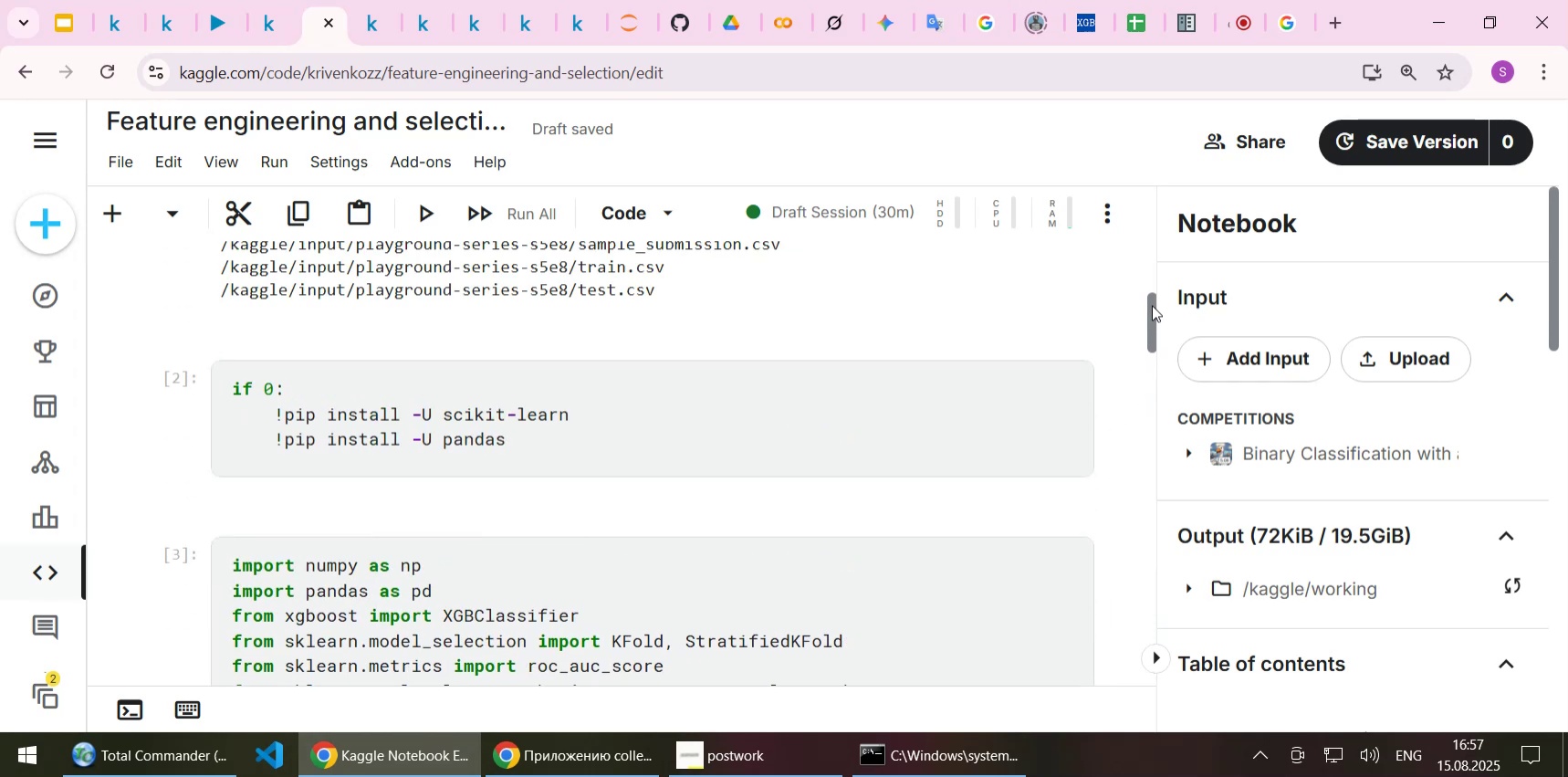 
wait(6.18)
 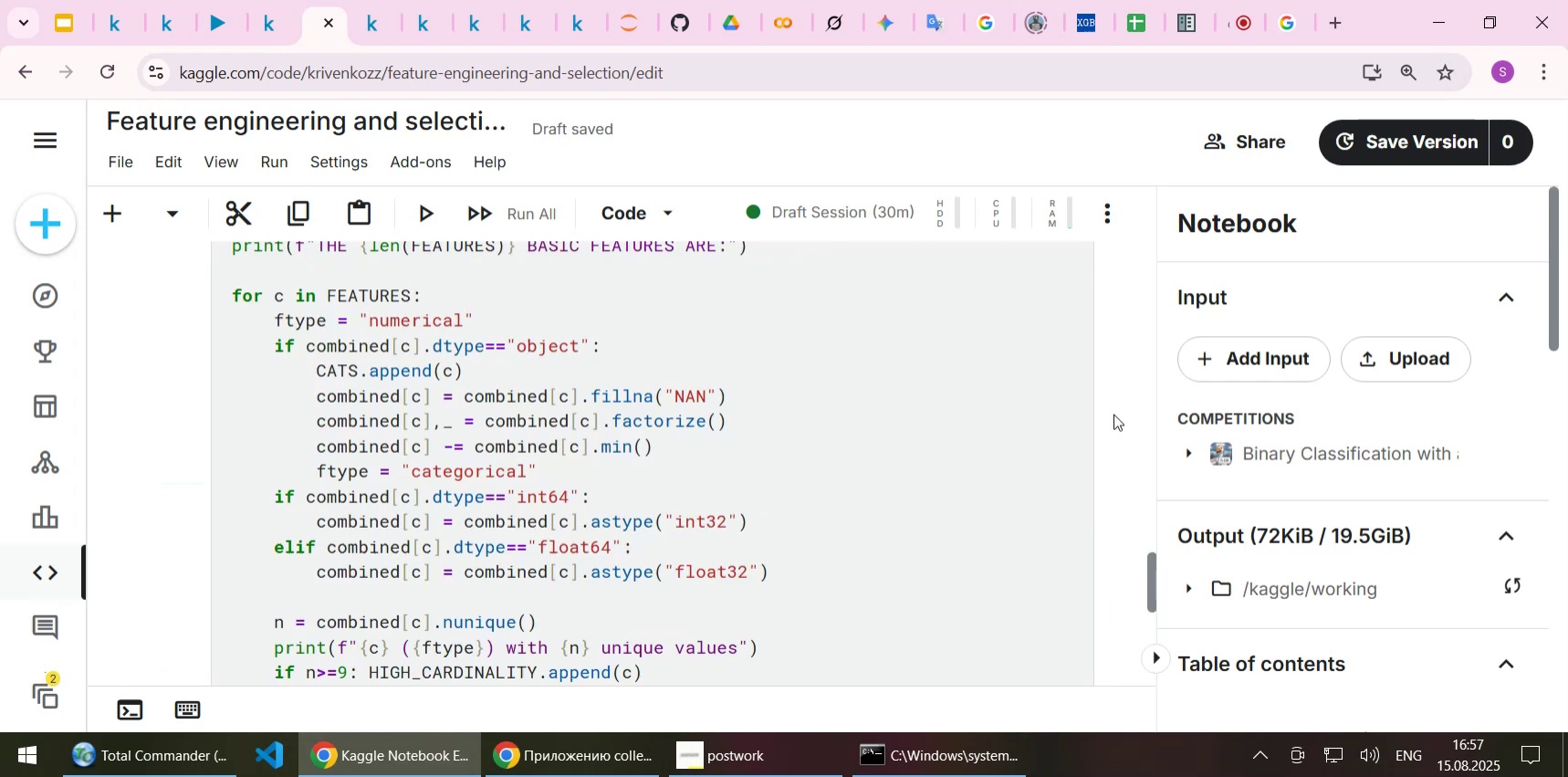 
scroll: coordinate [456, 542], scroll_direction: down, amount: 9.0
 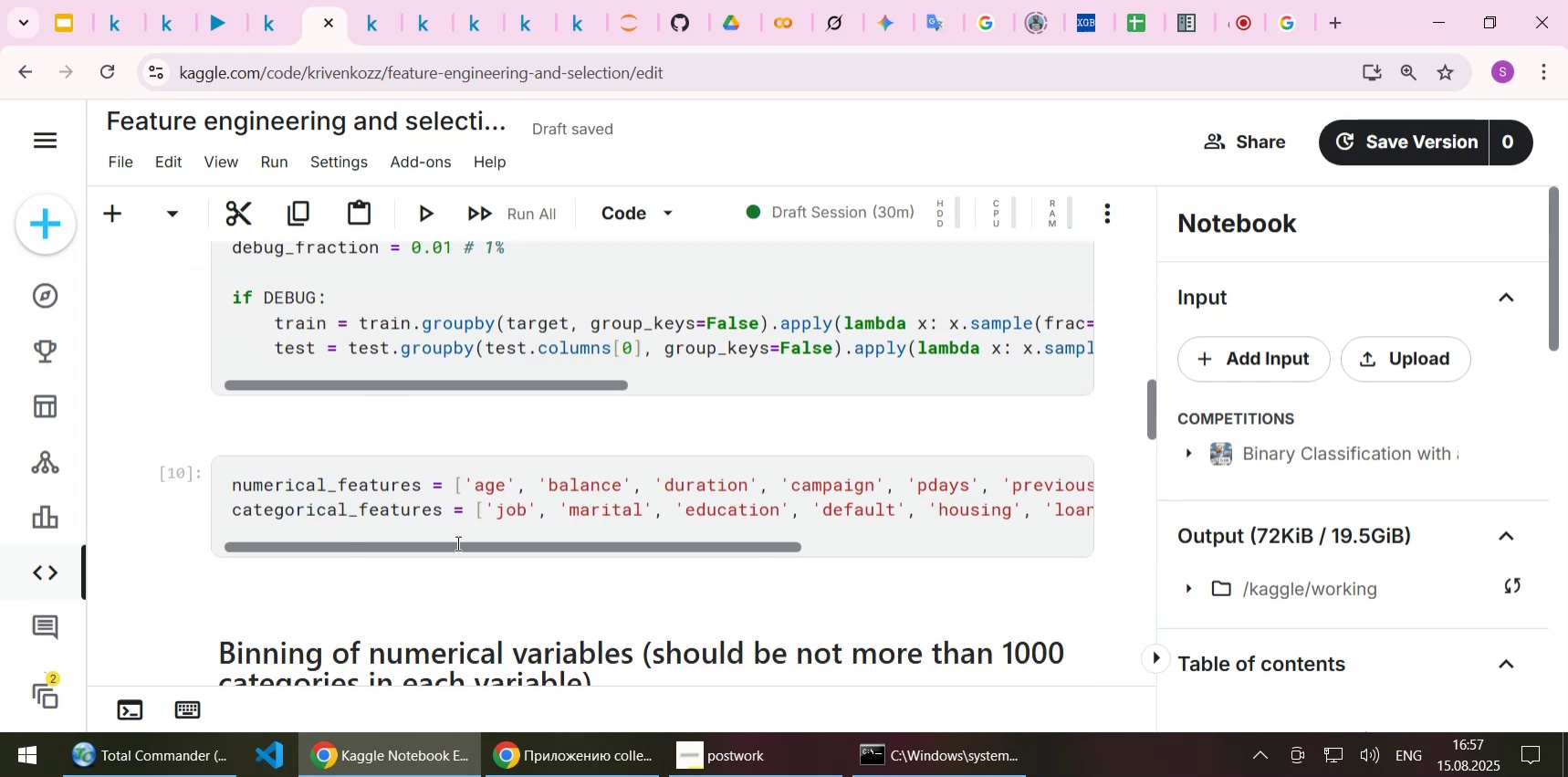 
scroll: coordinate [456, 542], scroll_direction: up, amount: 1.0
 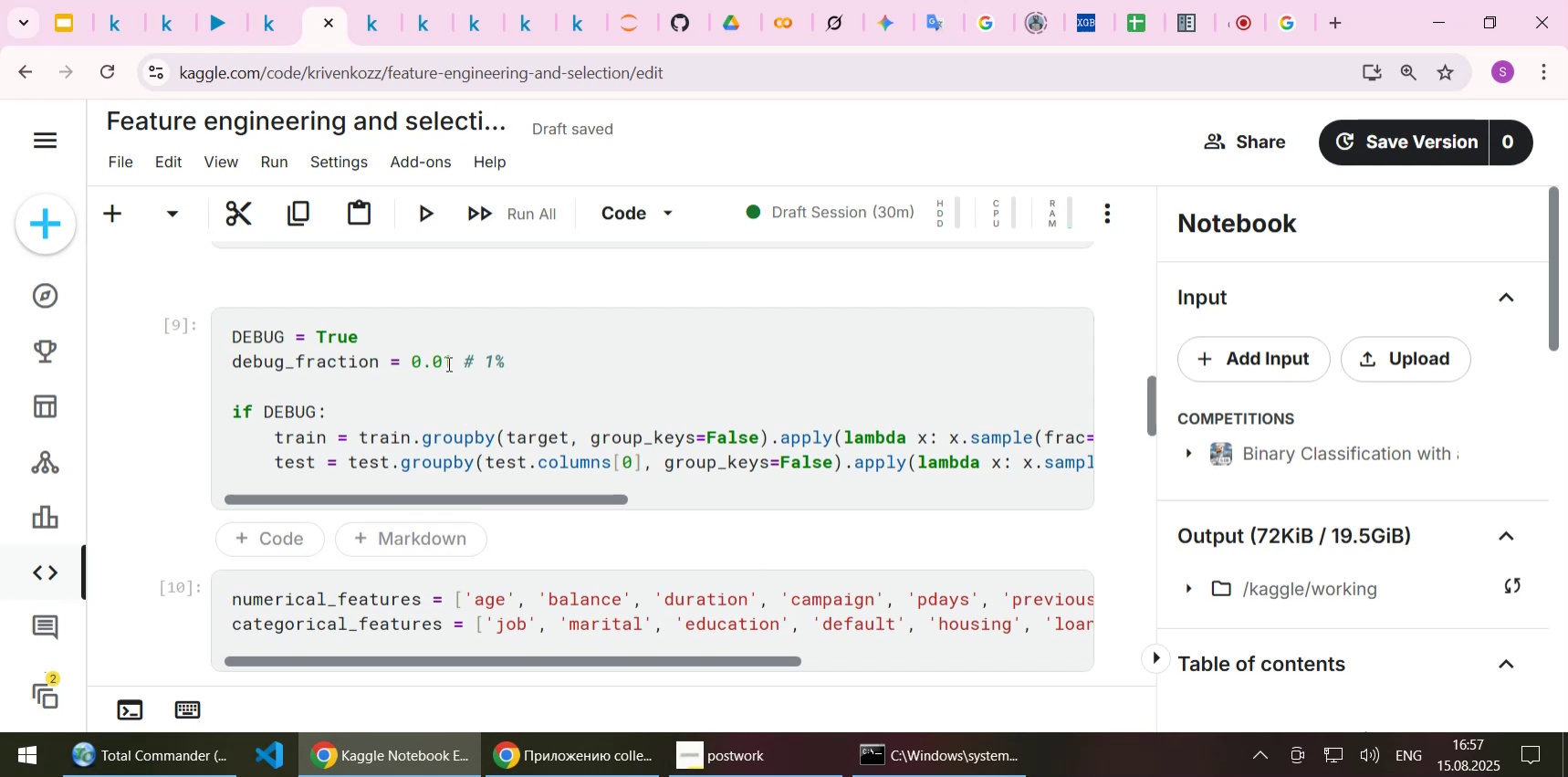 
left_click([447, 363])
 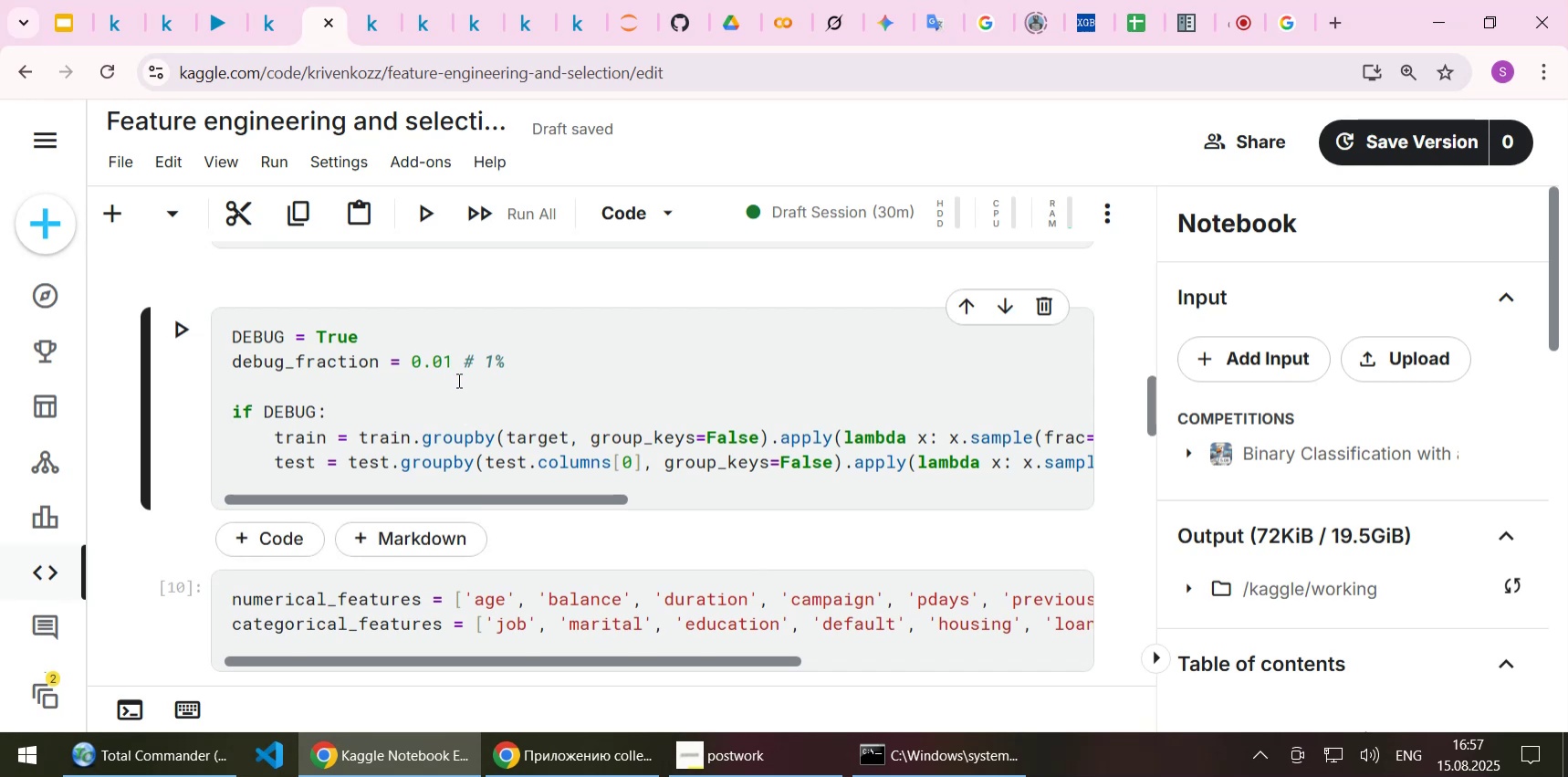 
key(ArrowLeft)
 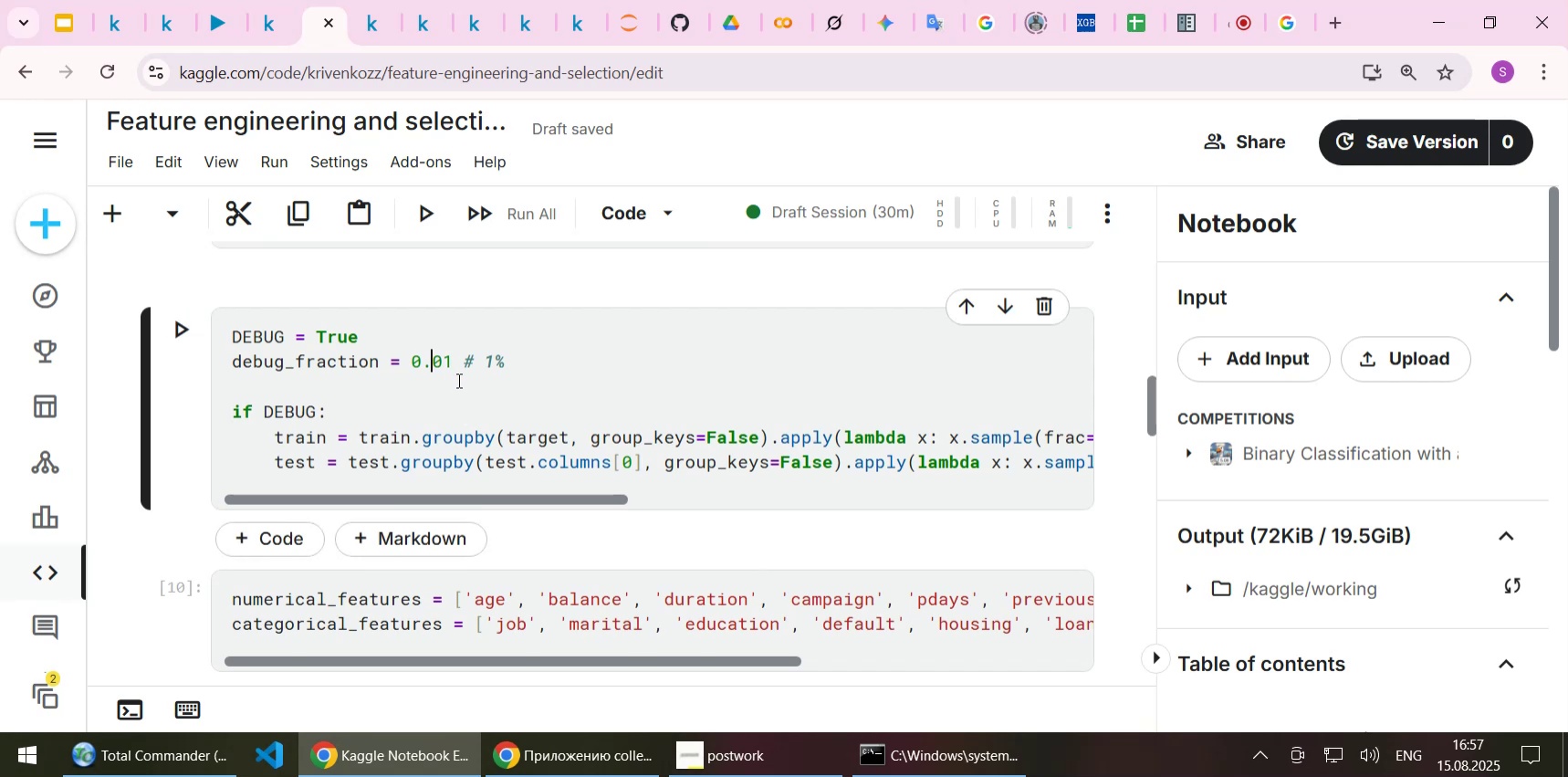 
key(Delete)
 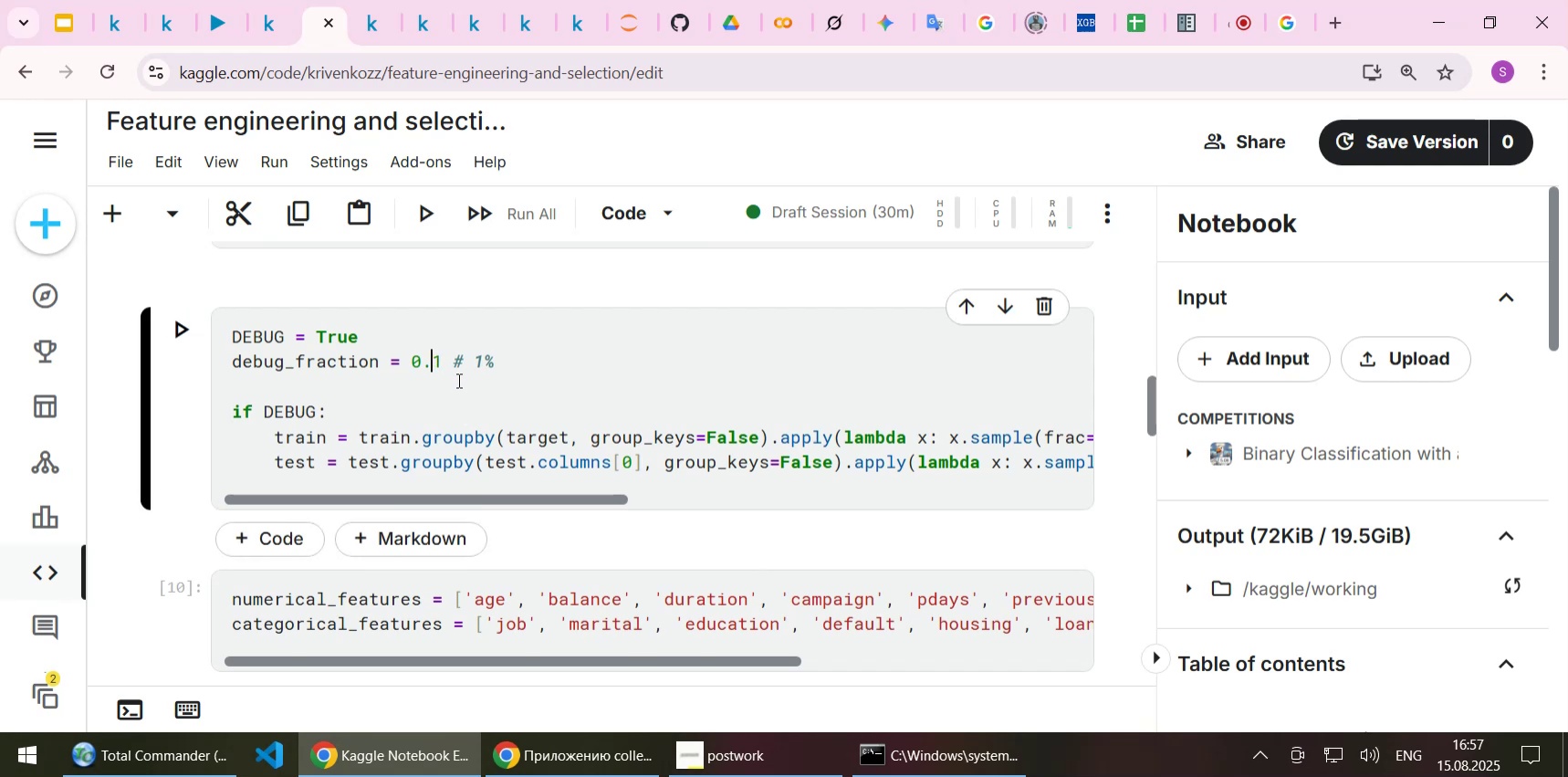 
key(Control+S)
 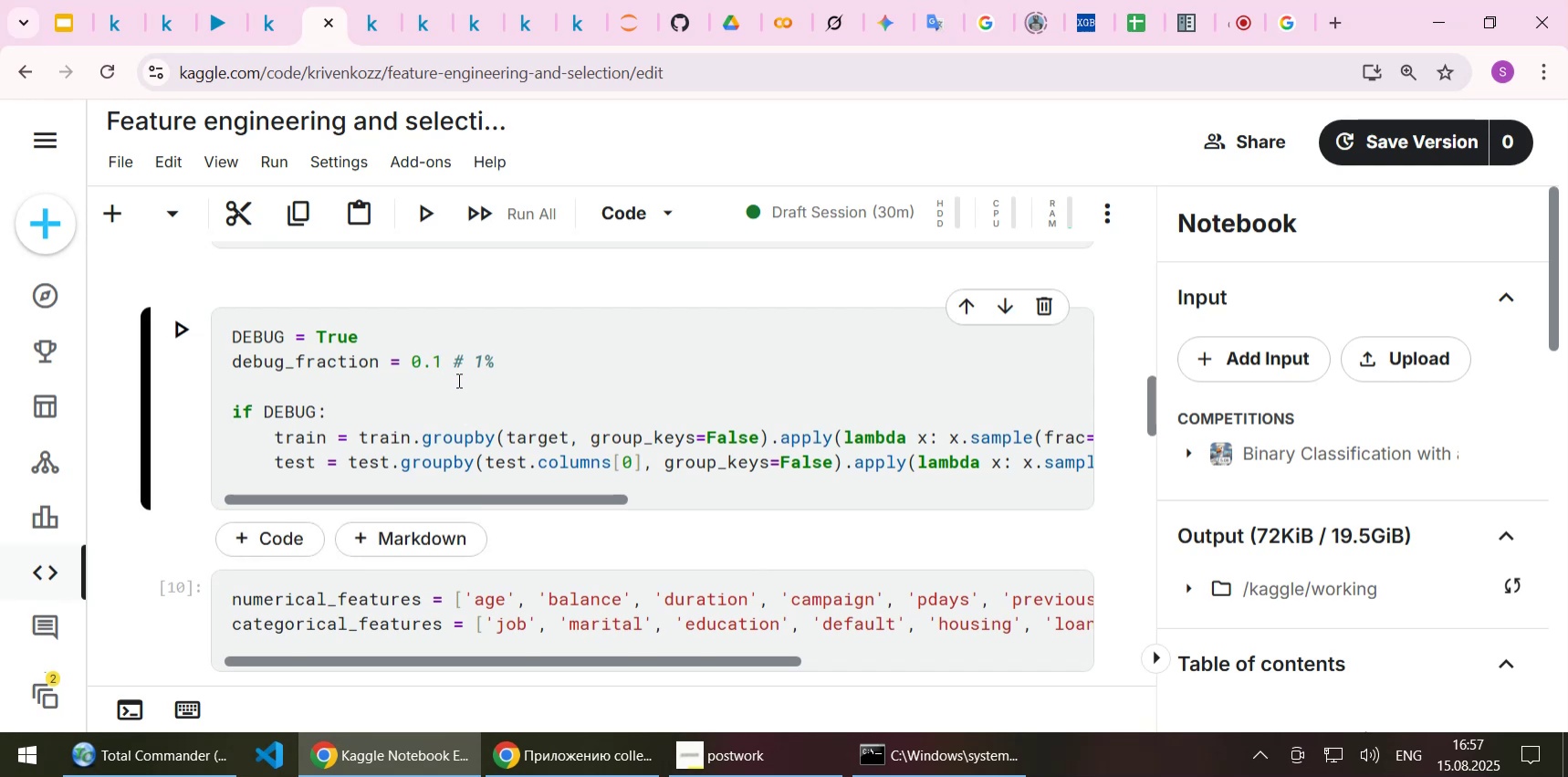 
key(ArrowRight)
 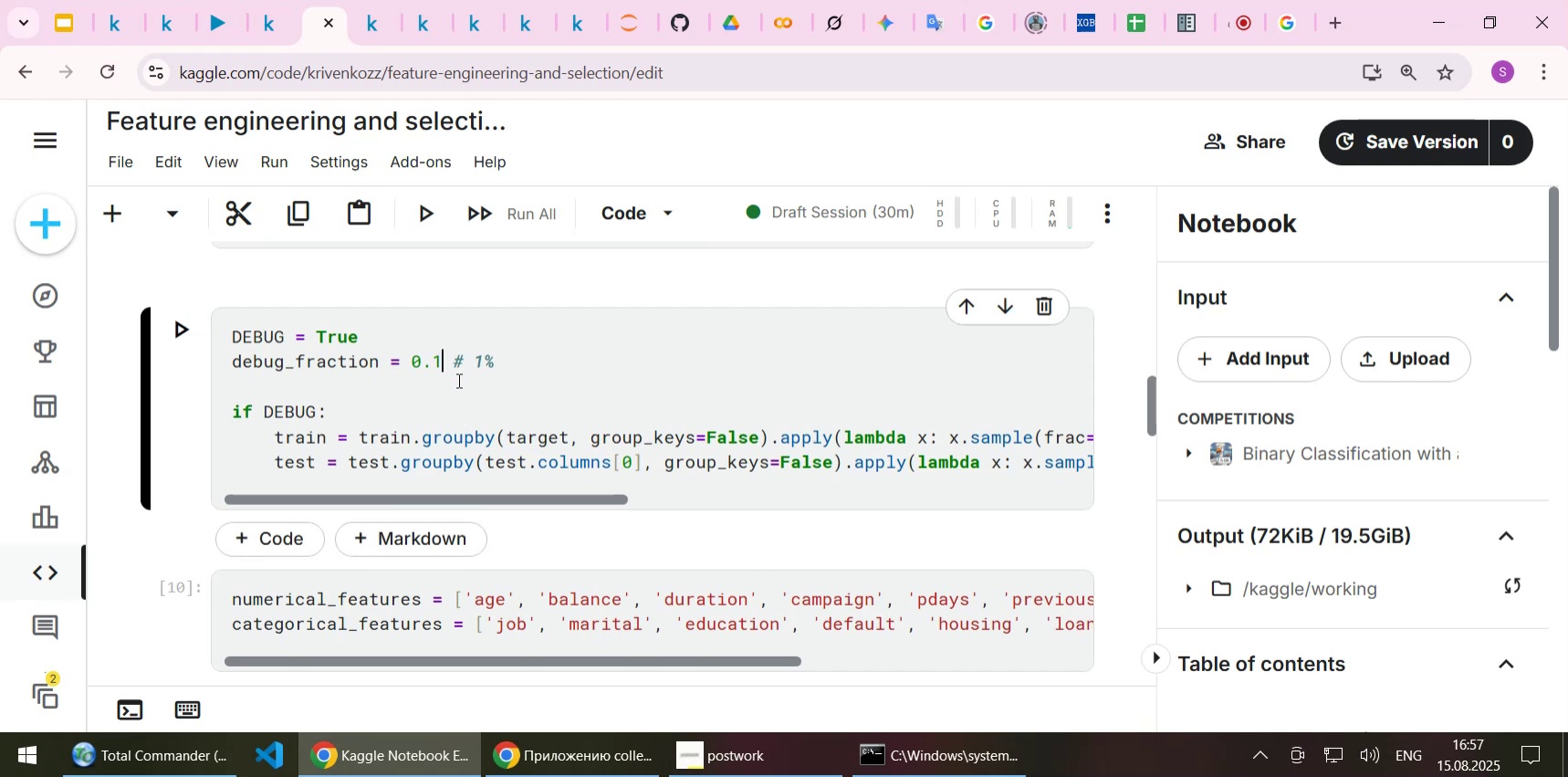 
key(ArrowRight)
 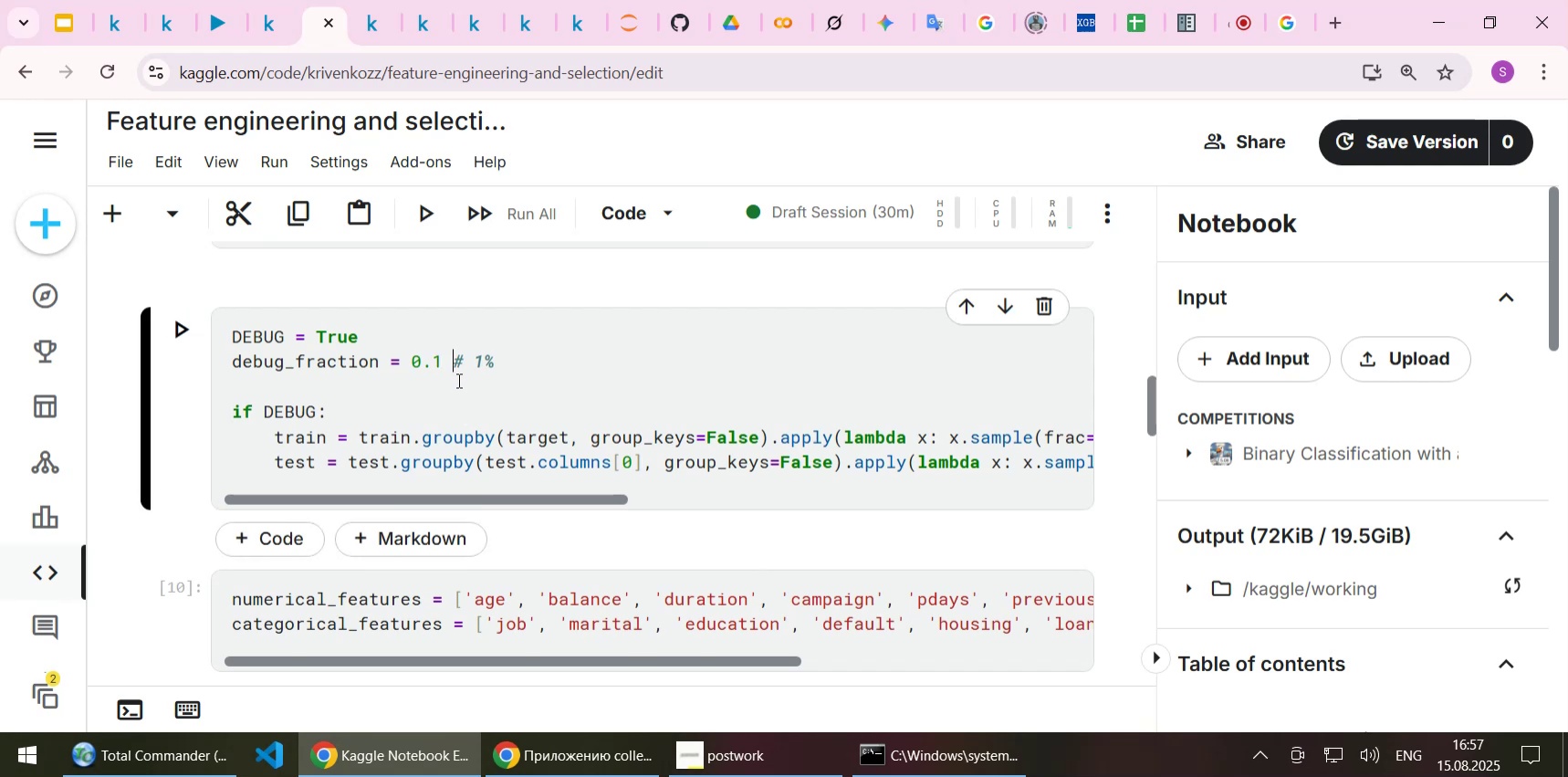 
key(ArrowRight)
 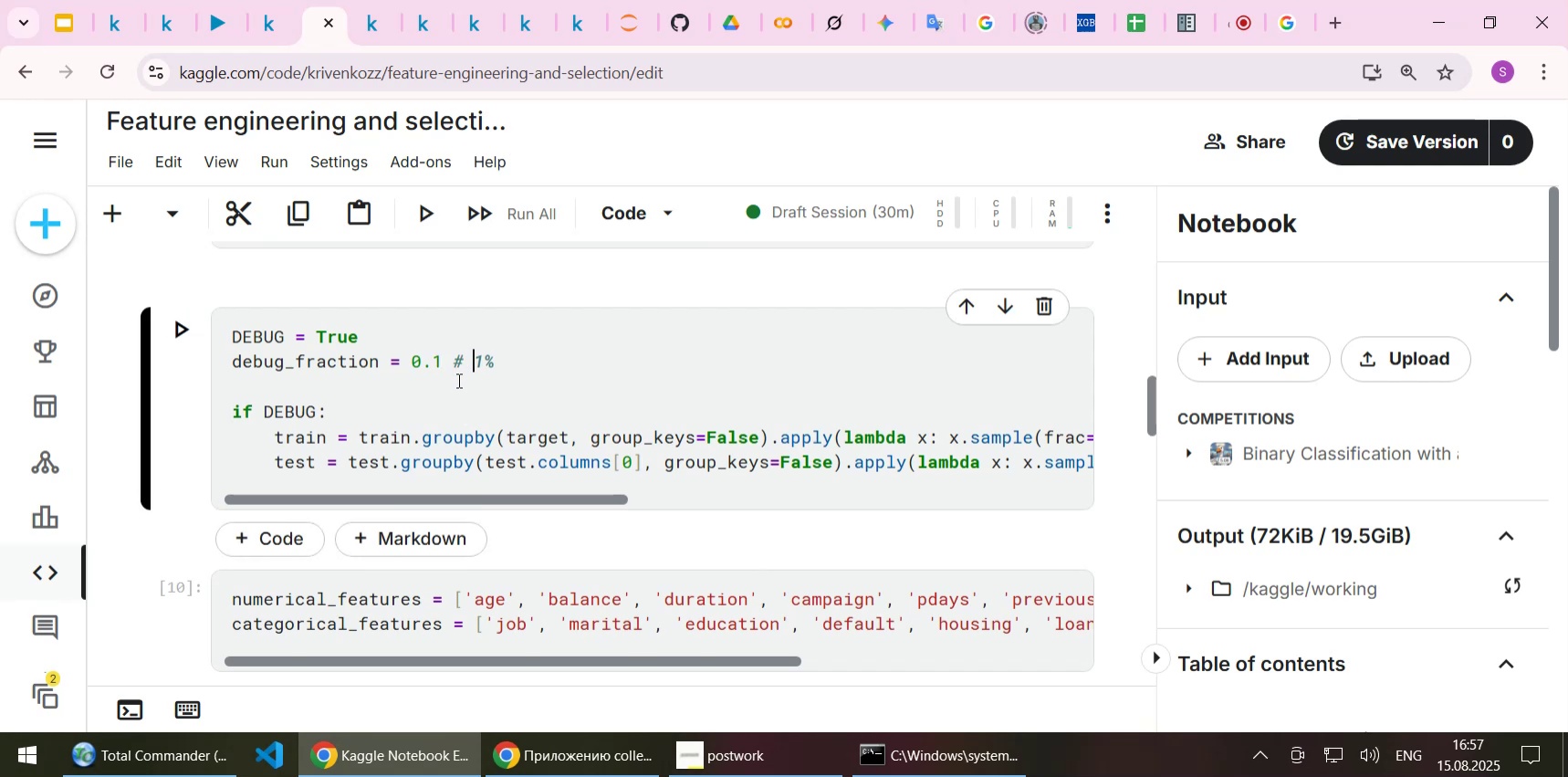 
key(ArrowRight)
 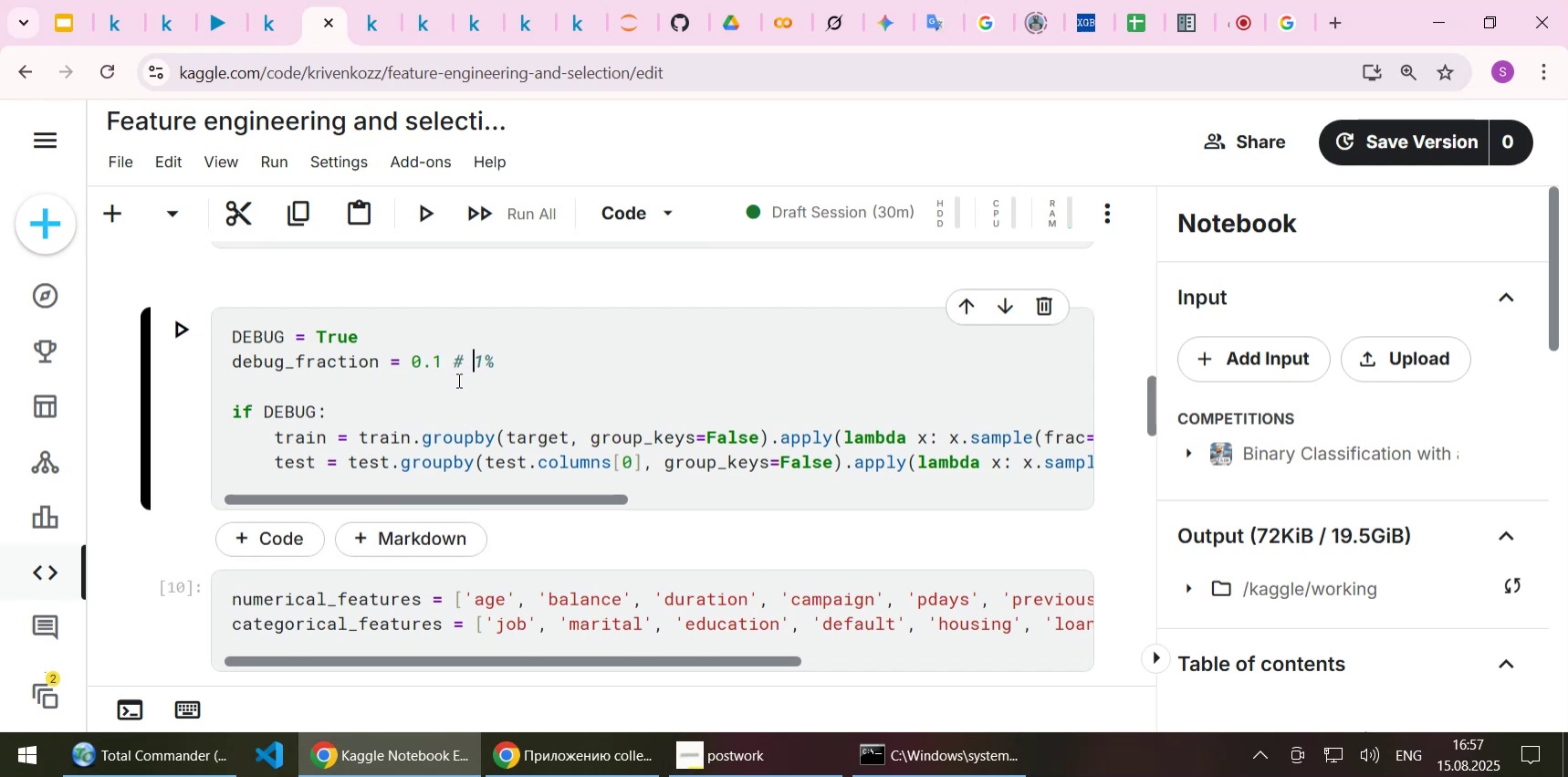 
key(ArrowRight)
 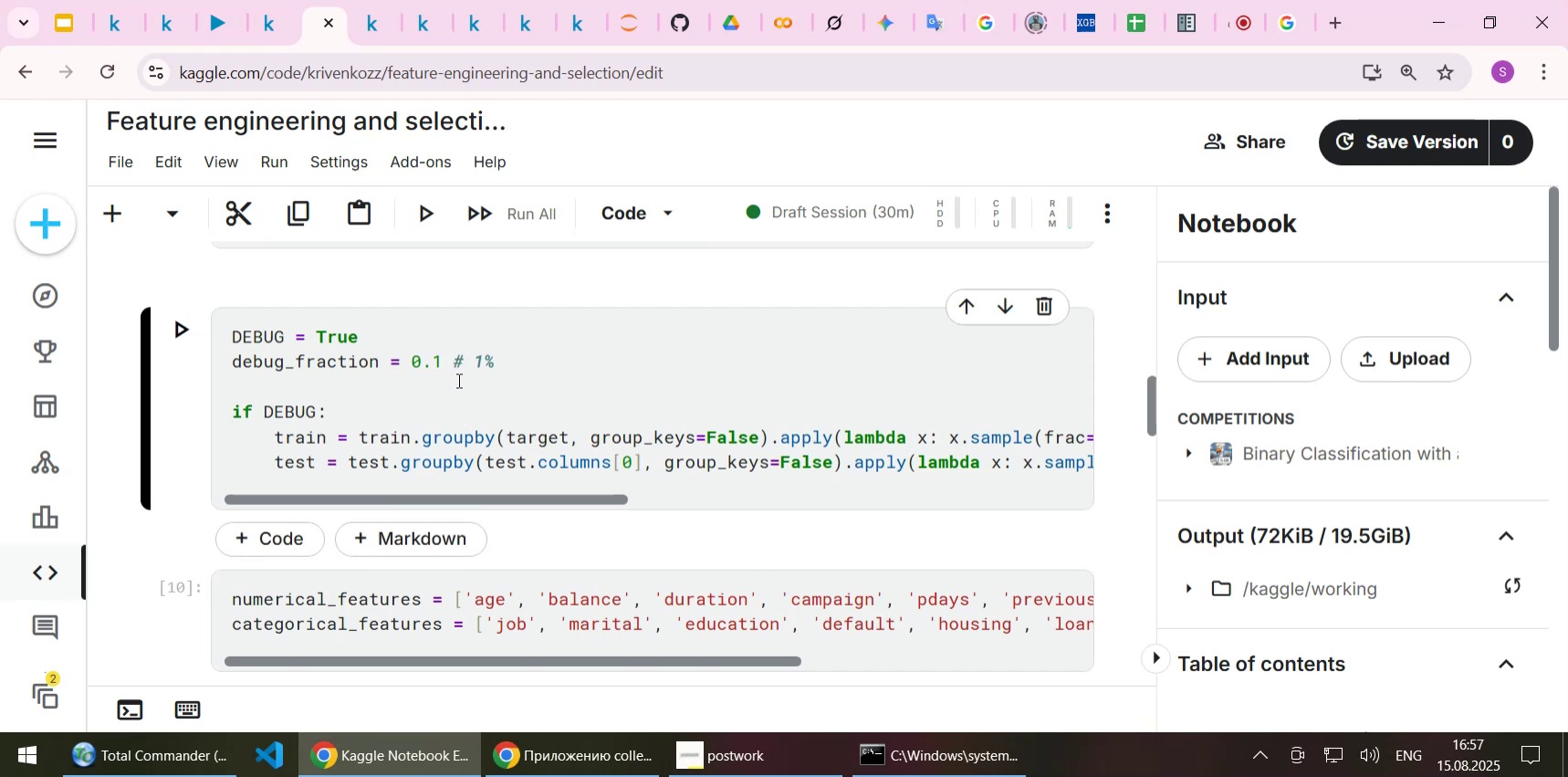 
key(0)
 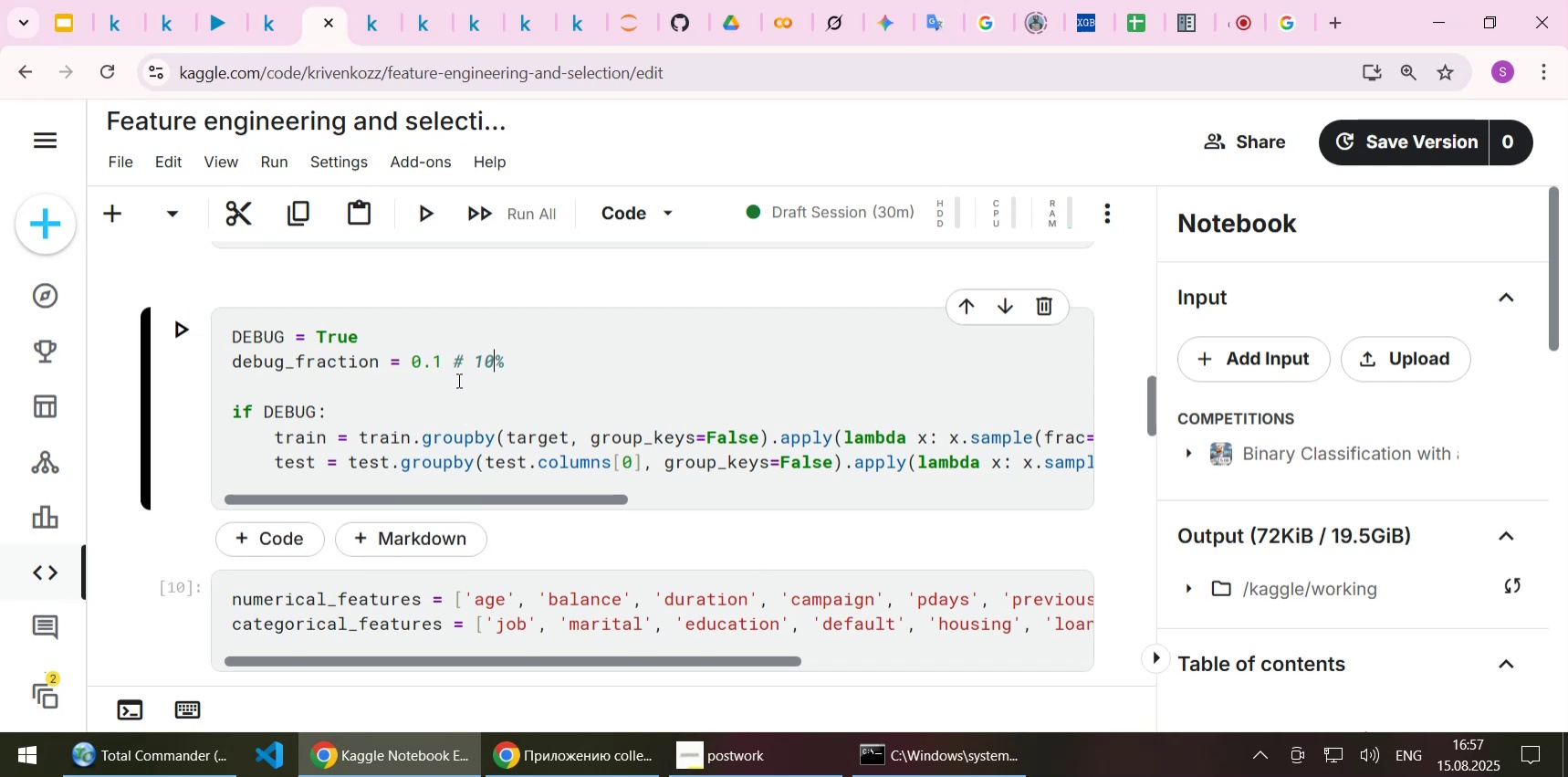 
key(Control+S)
 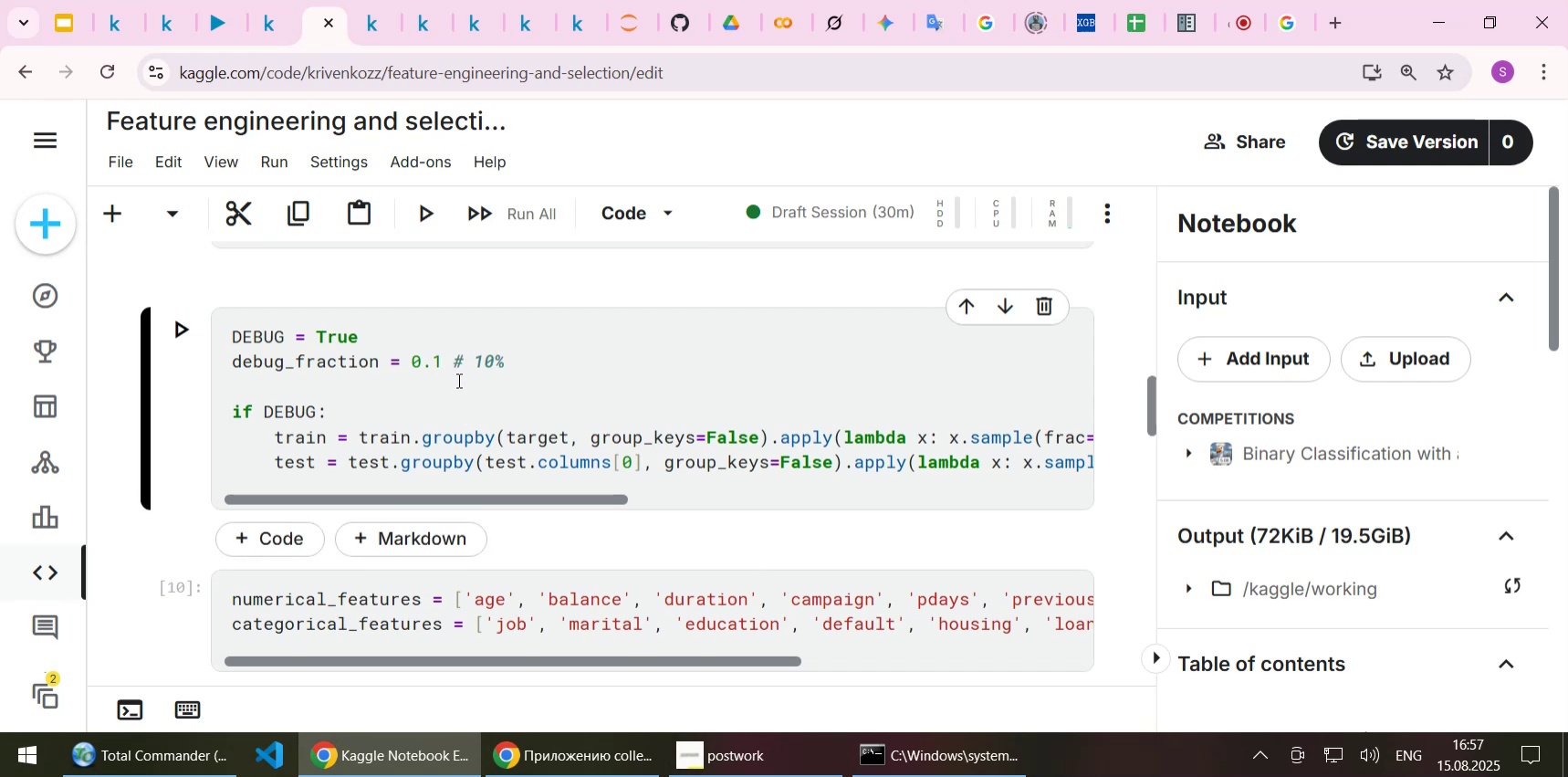 
hold_key(key=ShiftLeft, duration=0.69)
 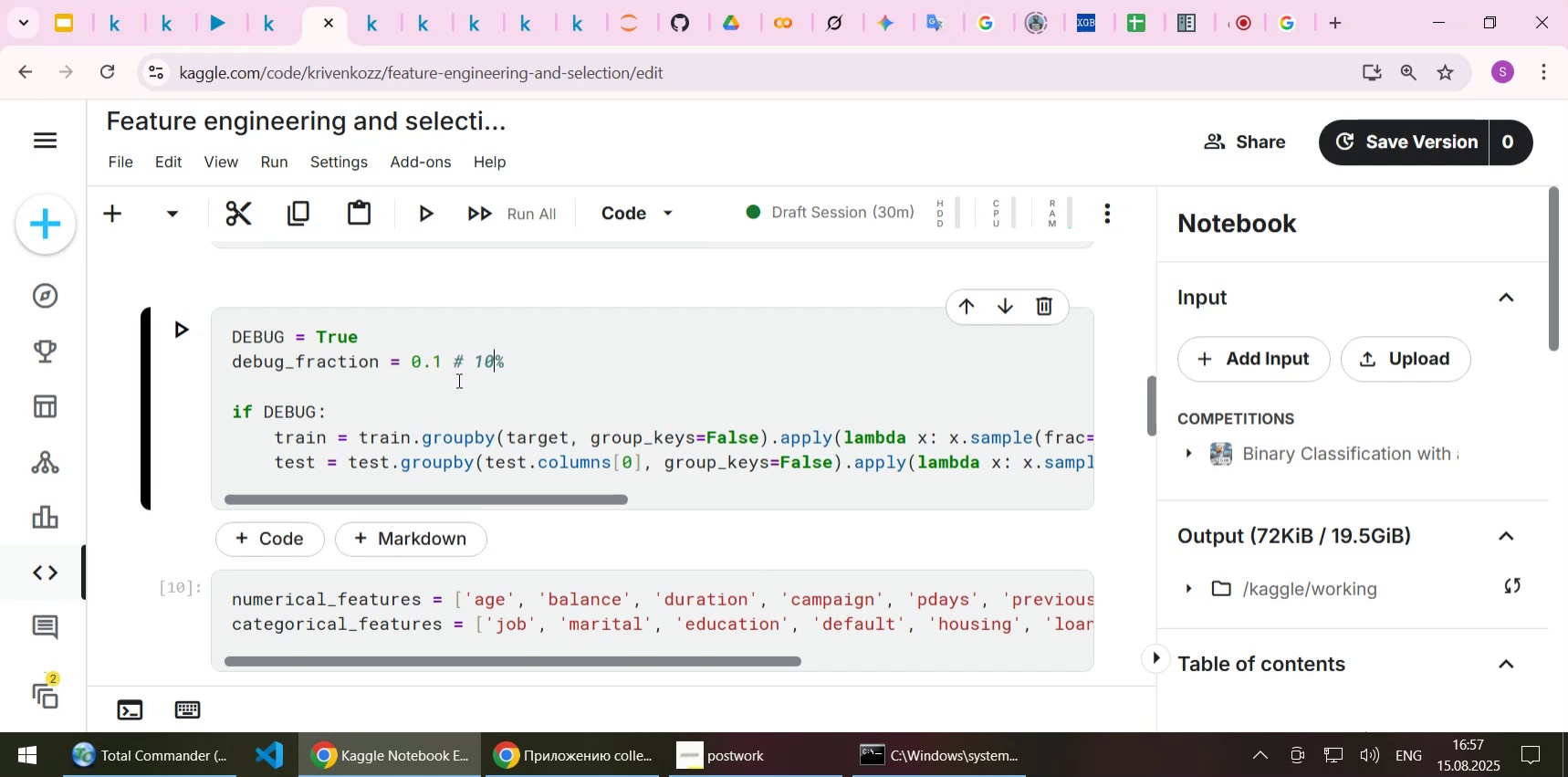 
scroll: coordinate [476, 479], scroll_direction: up, amount: 10.0
 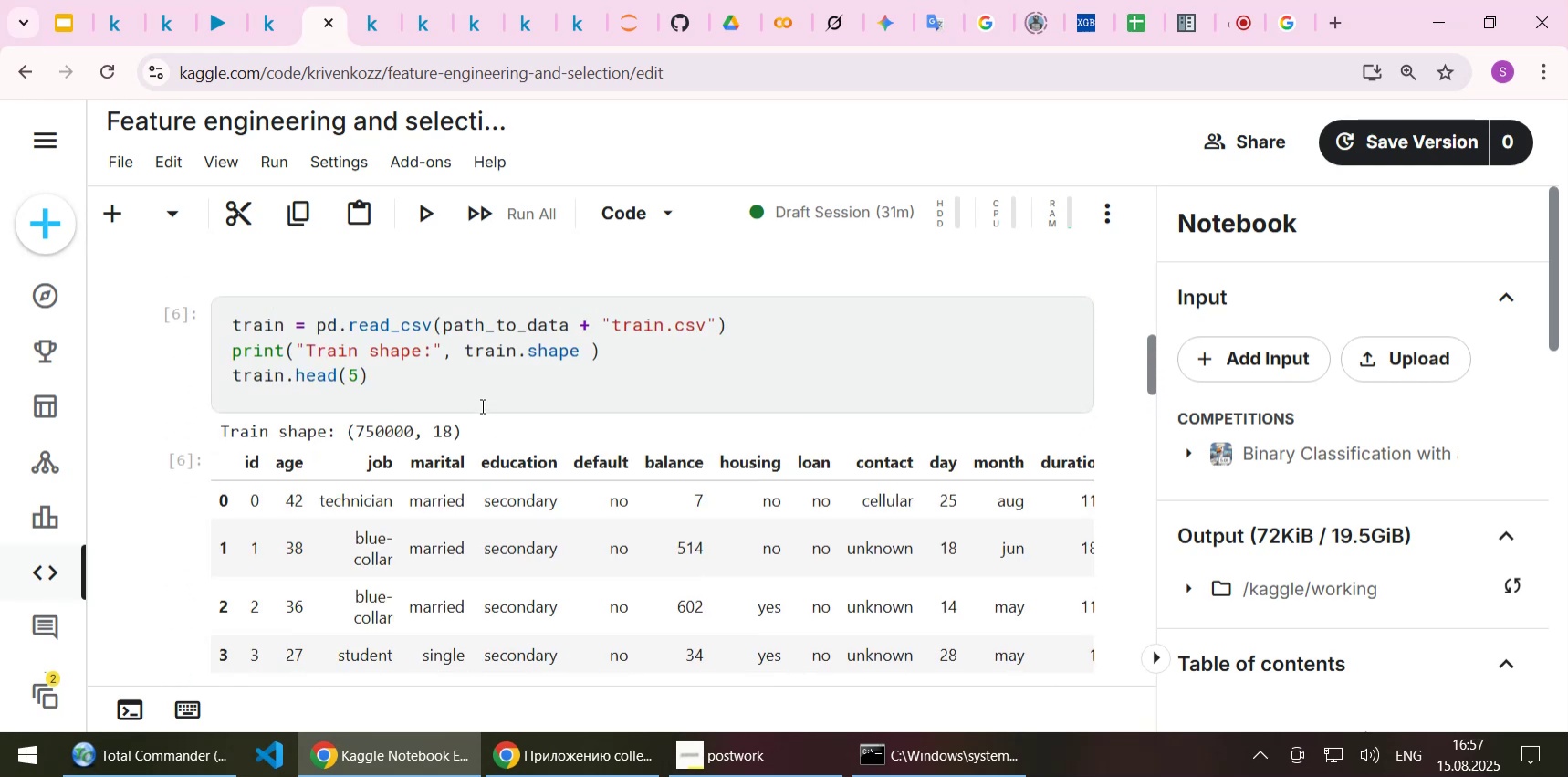 
left_click([481, 405])
 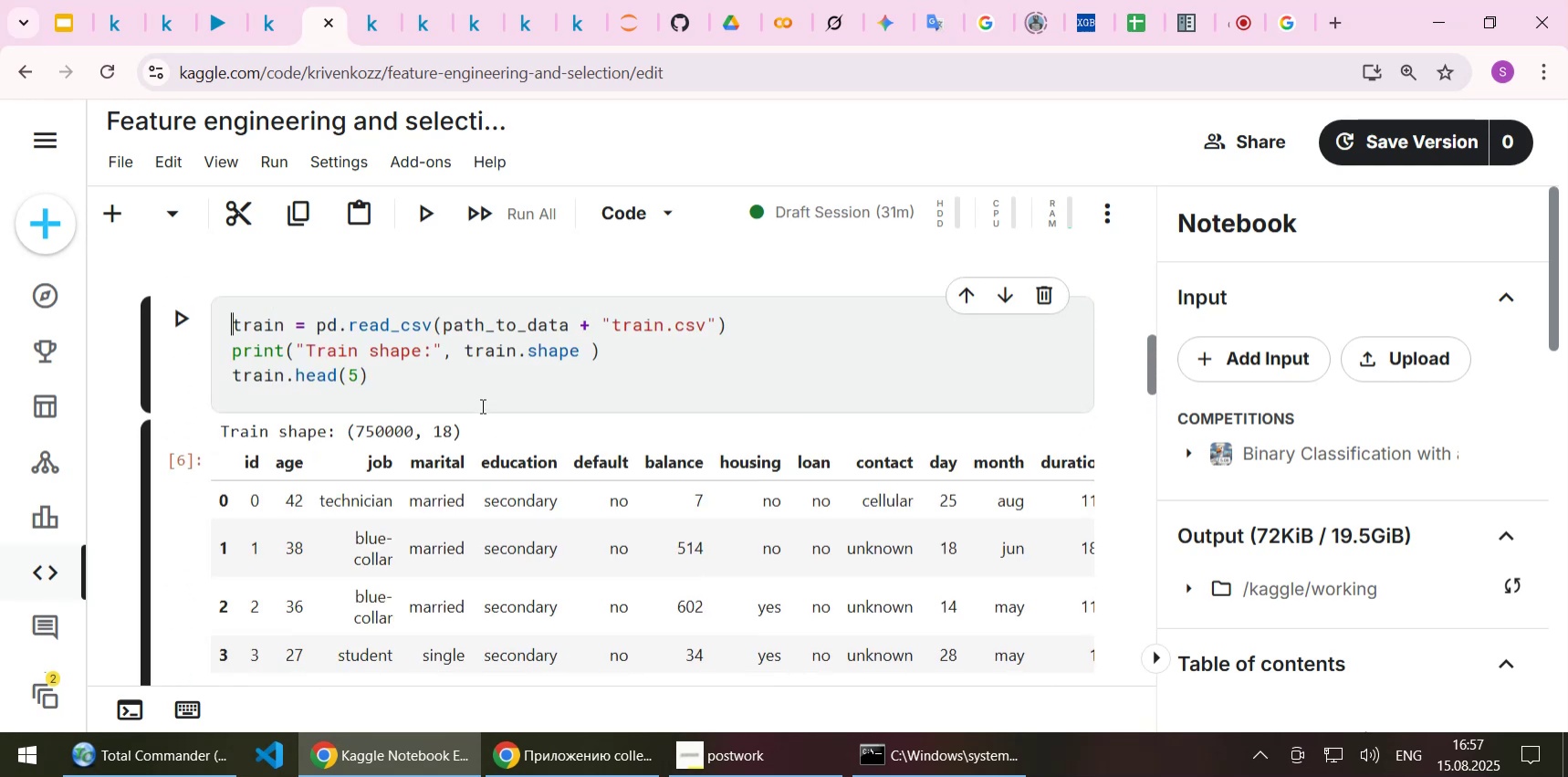 
key(Shift+Delete)
 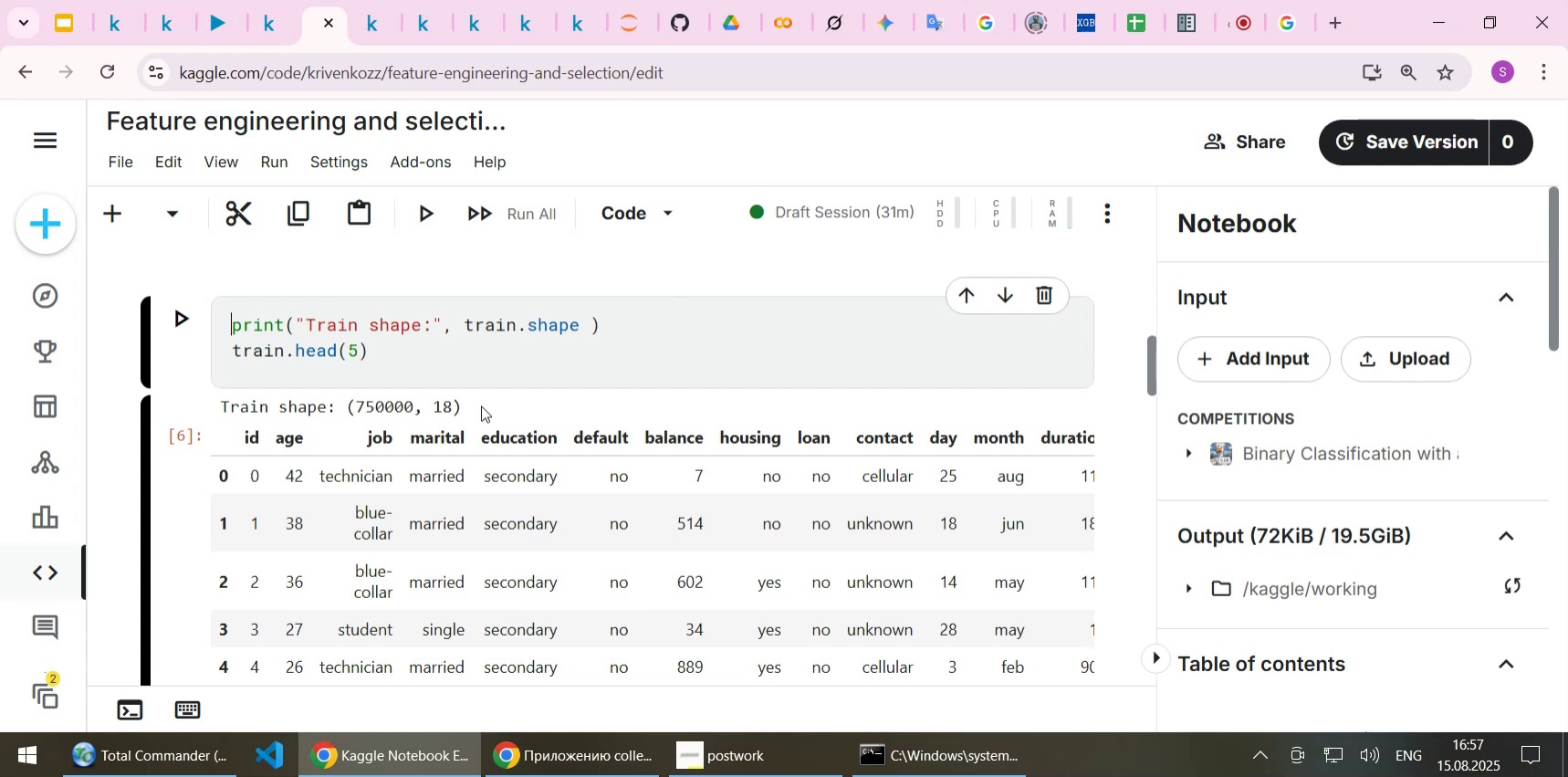 
key(Control+Z)
 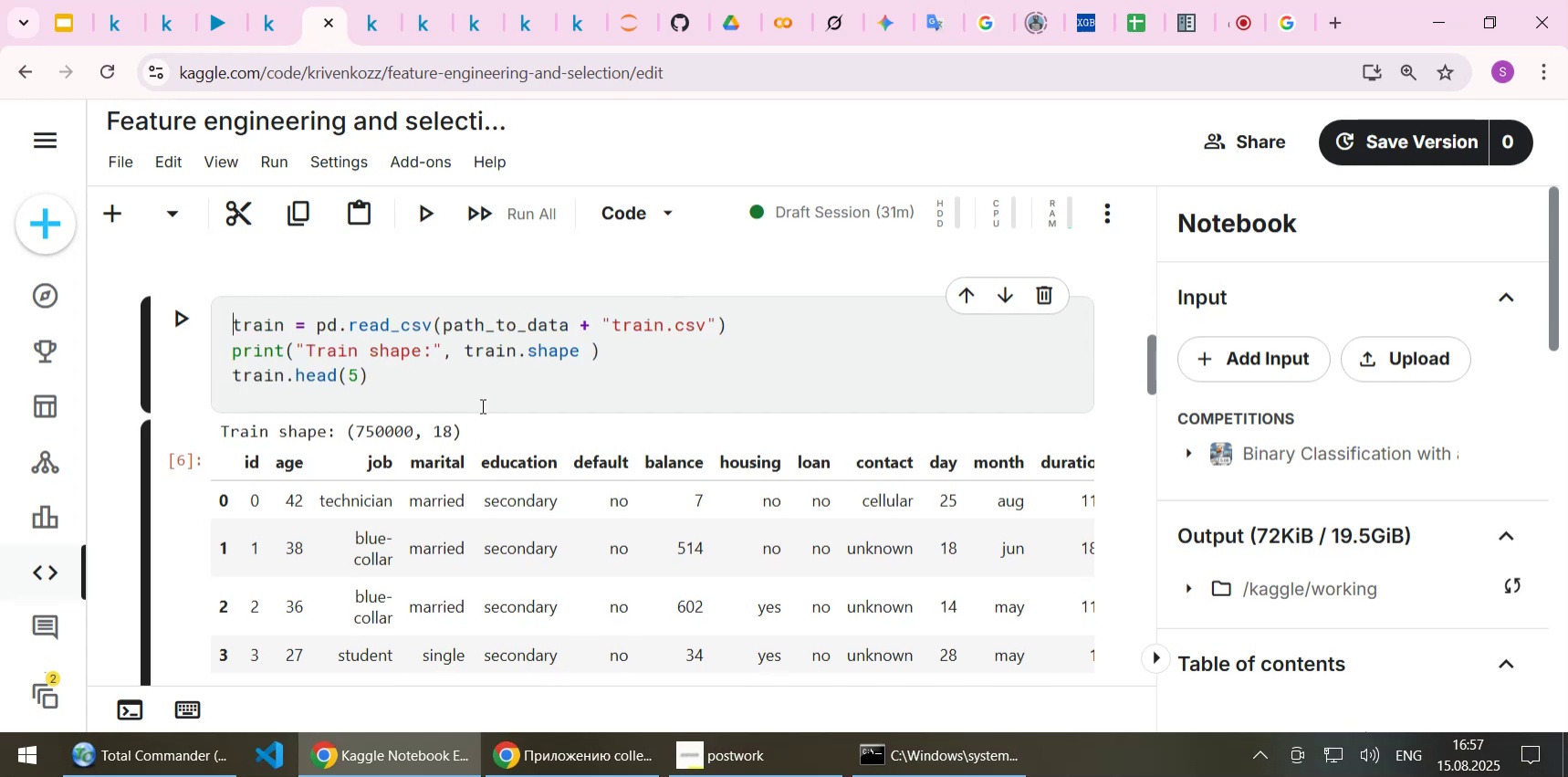 
key(Shift+Enter)
 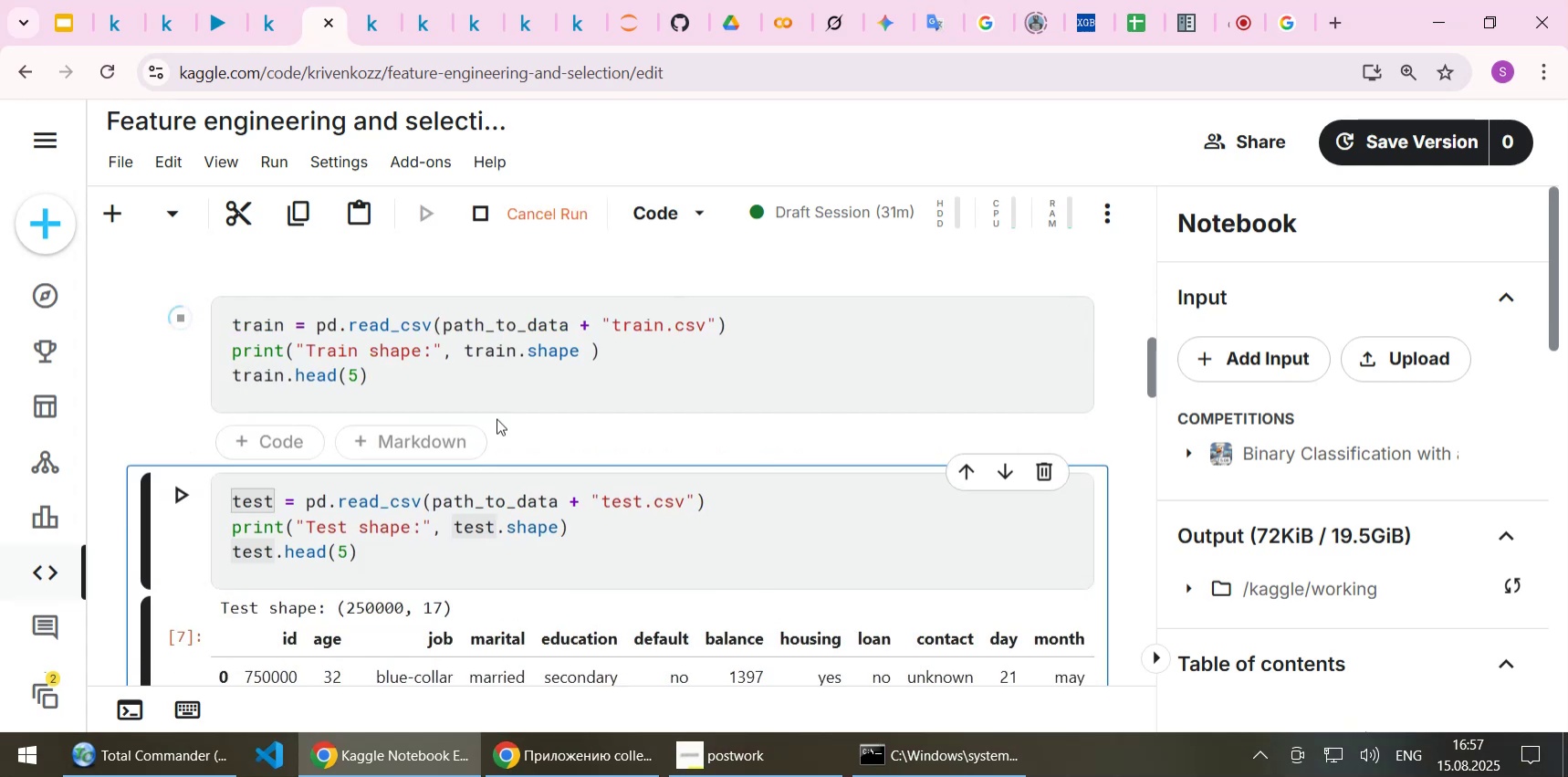 
scroll: coordinate [621, 454], scroll_direction: down, amount: 5.0
 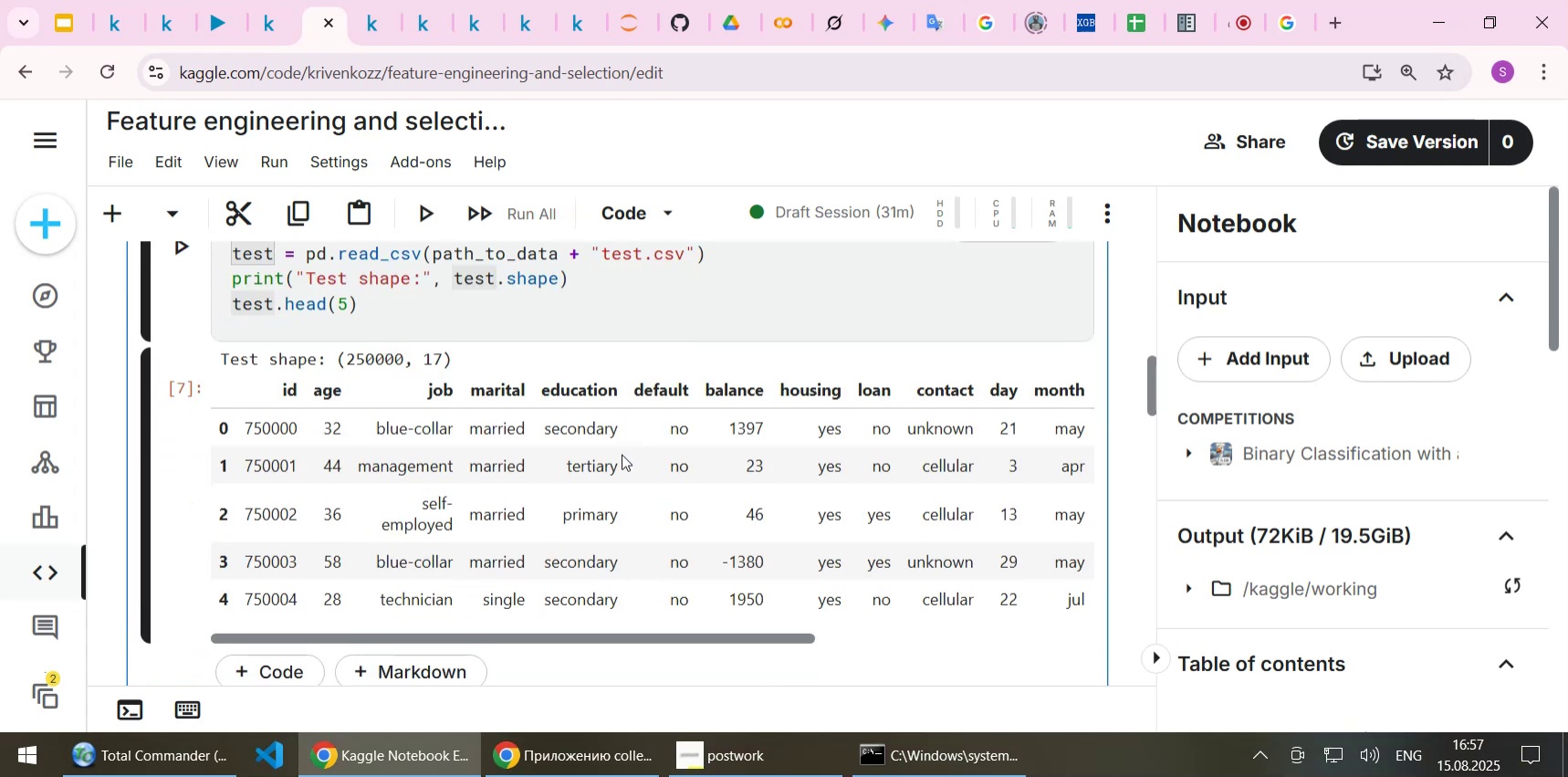 
key(Shift+Enter)
 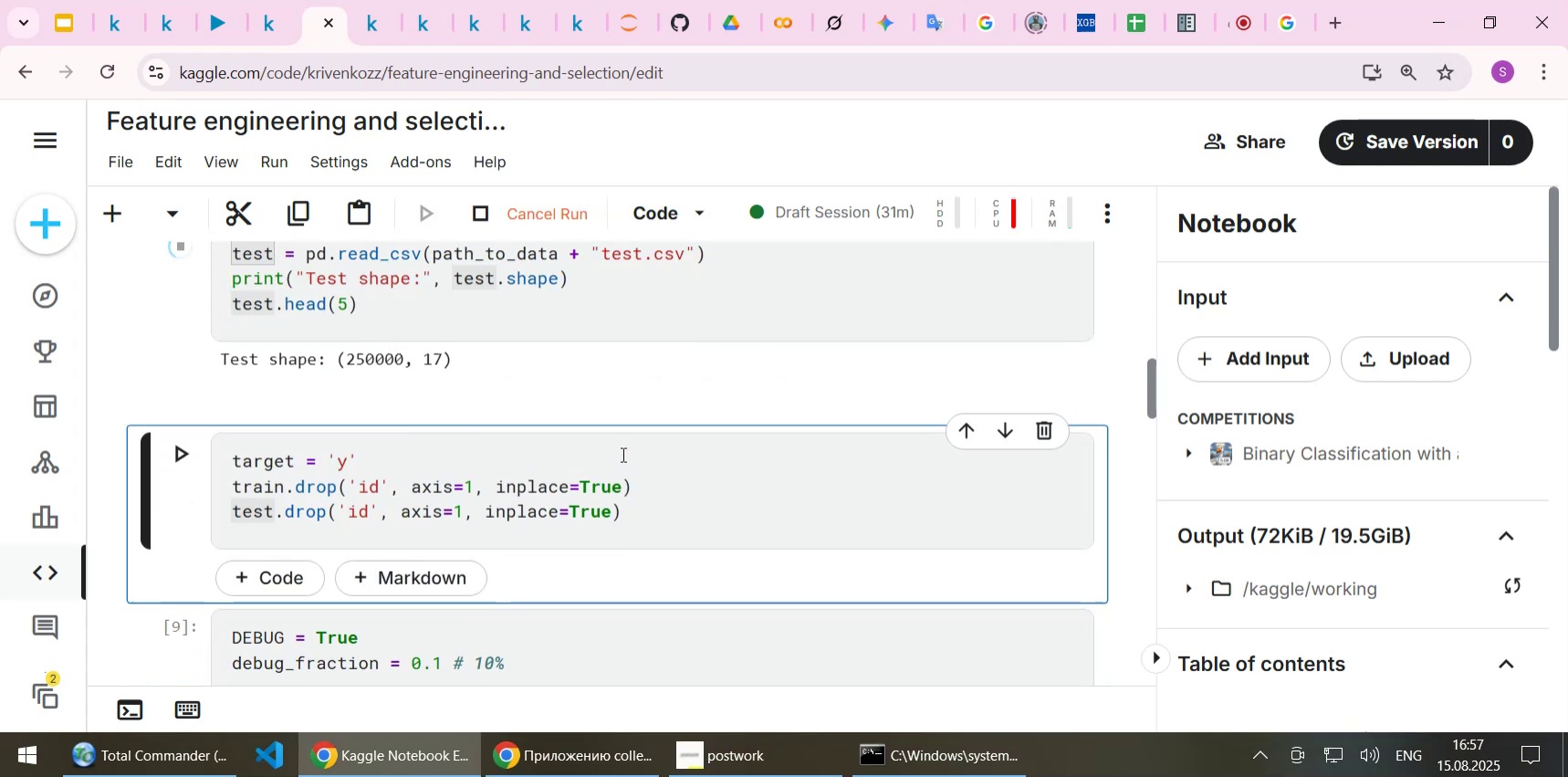 
scroll: coordinate [618, 470], scroll_direction: down, amount: 2.0
 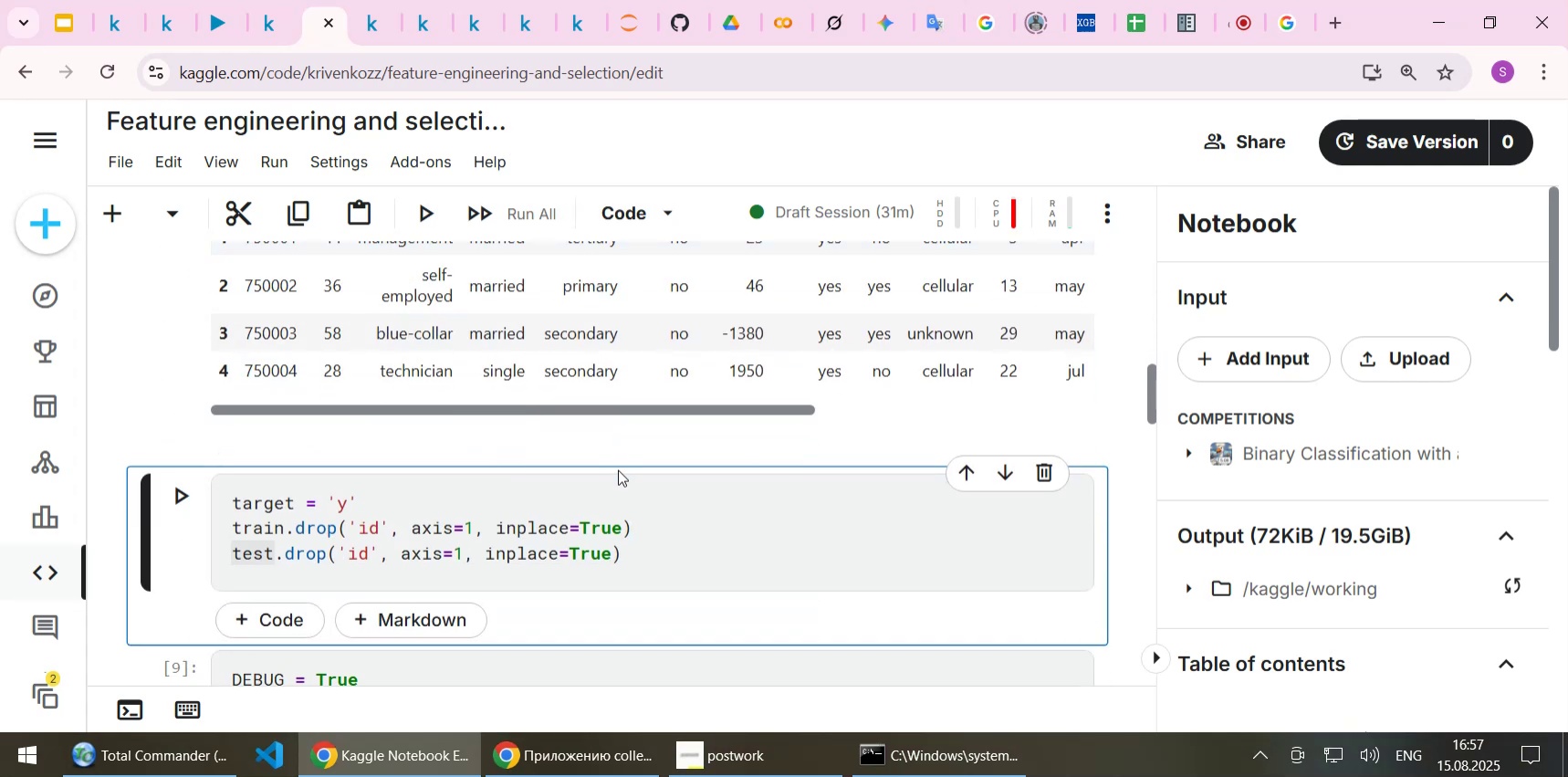 
key(Shift+Enter)
 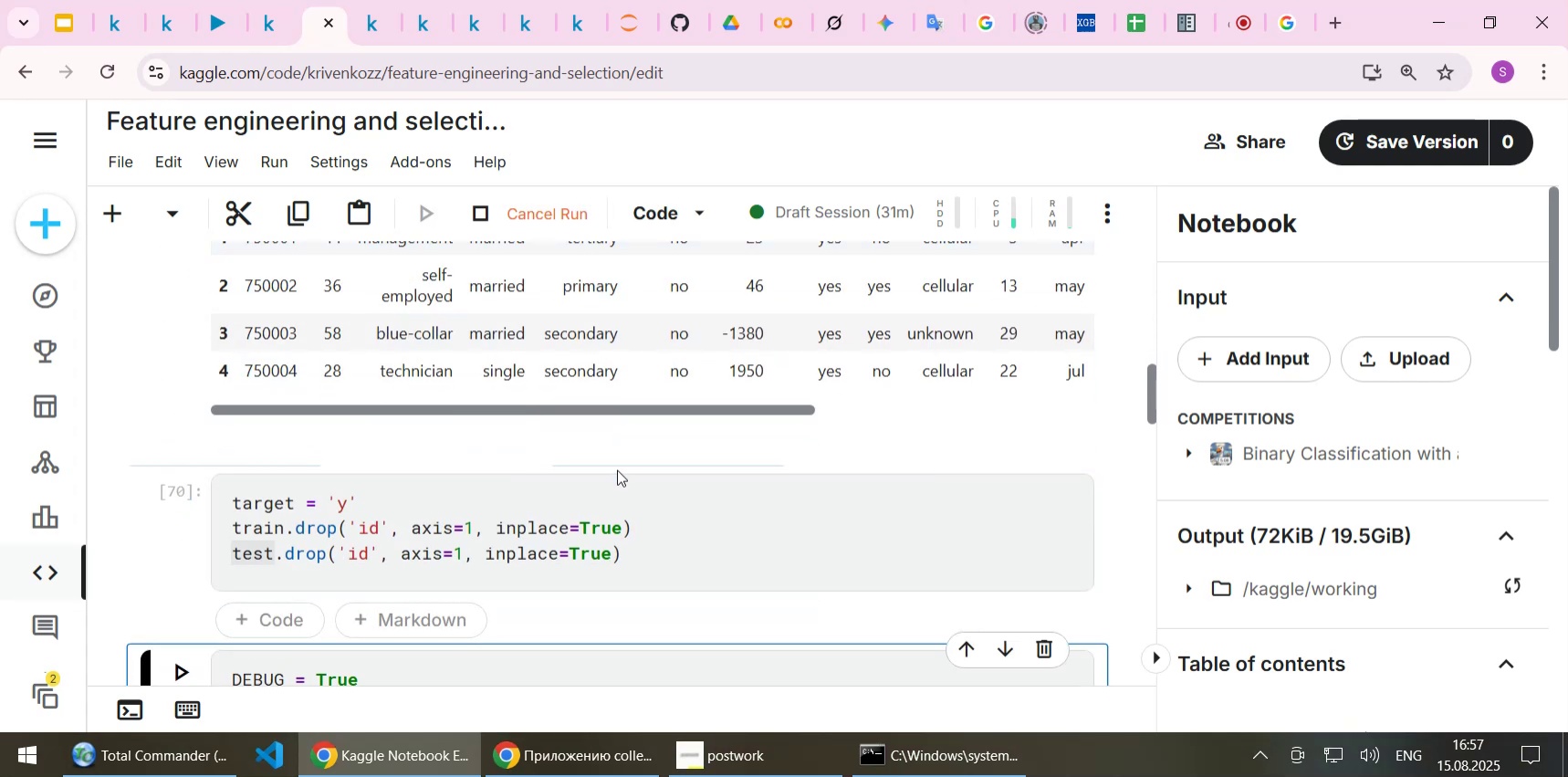 
scroll: coordinate [621, 482], scroll_direction: down, amount: 3.0
 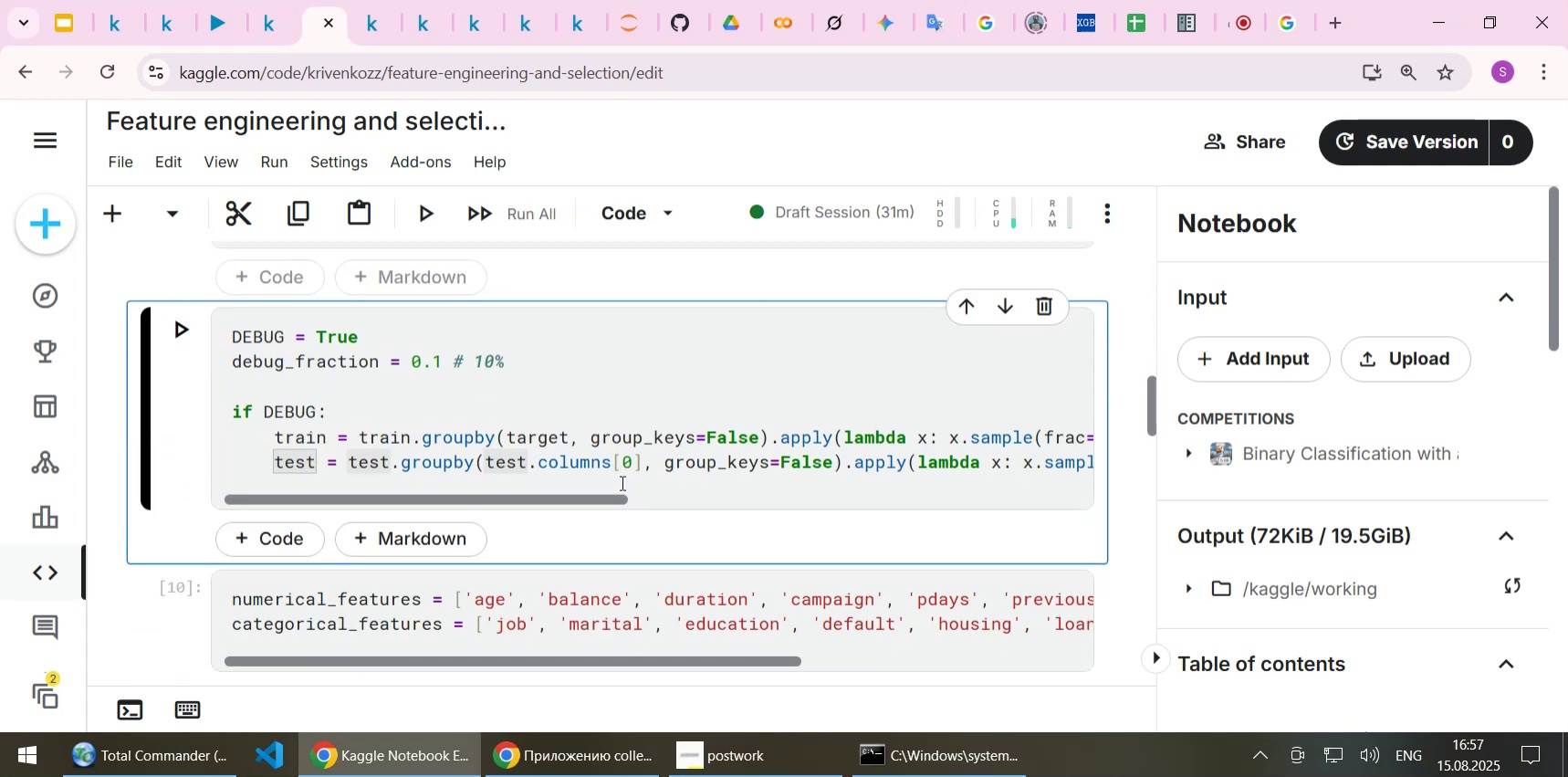 
key(Shift+Enter)
 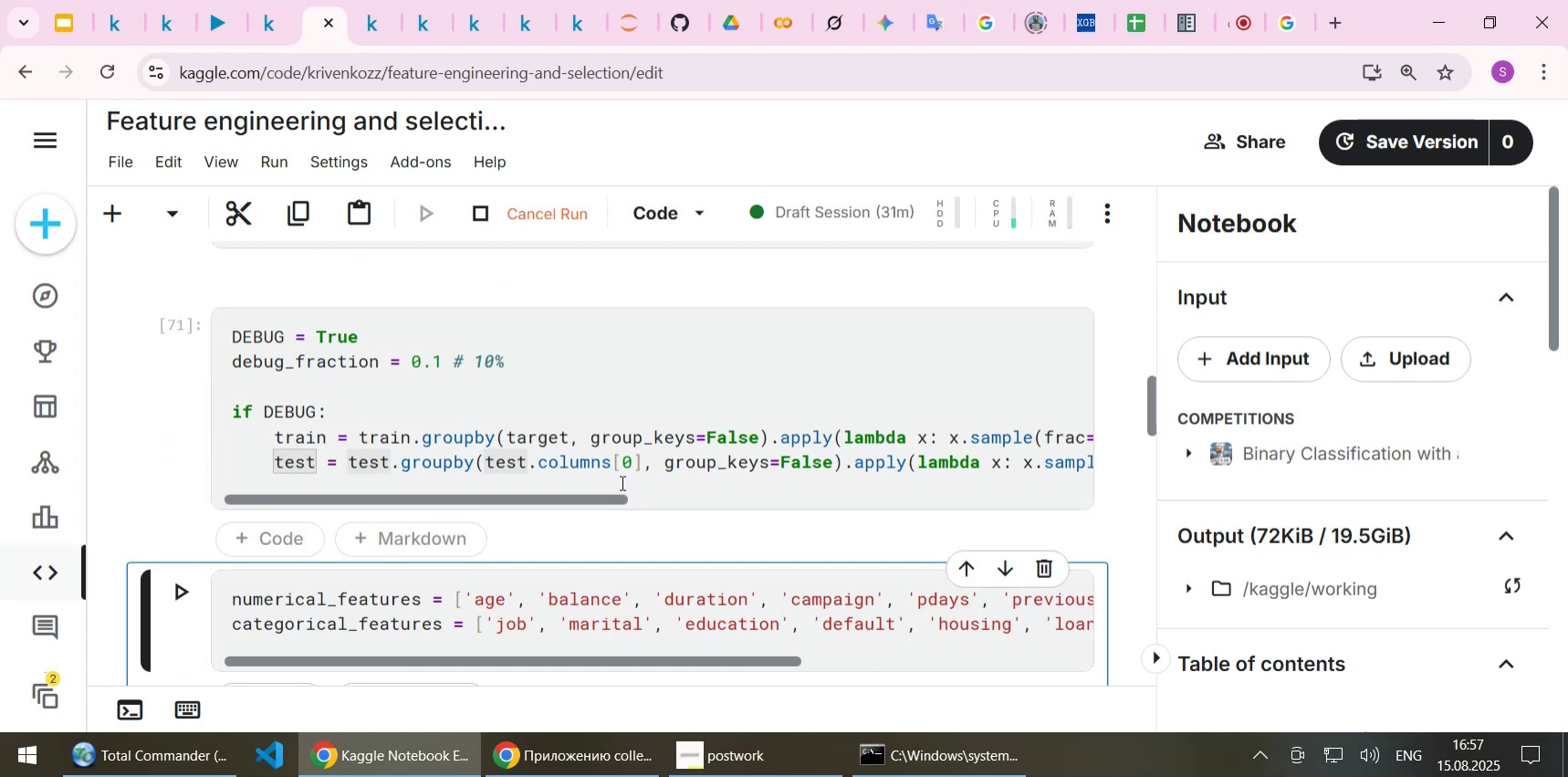 
scroll: coordinate [621, 482], scroll_direction: down, amount: 2.0
 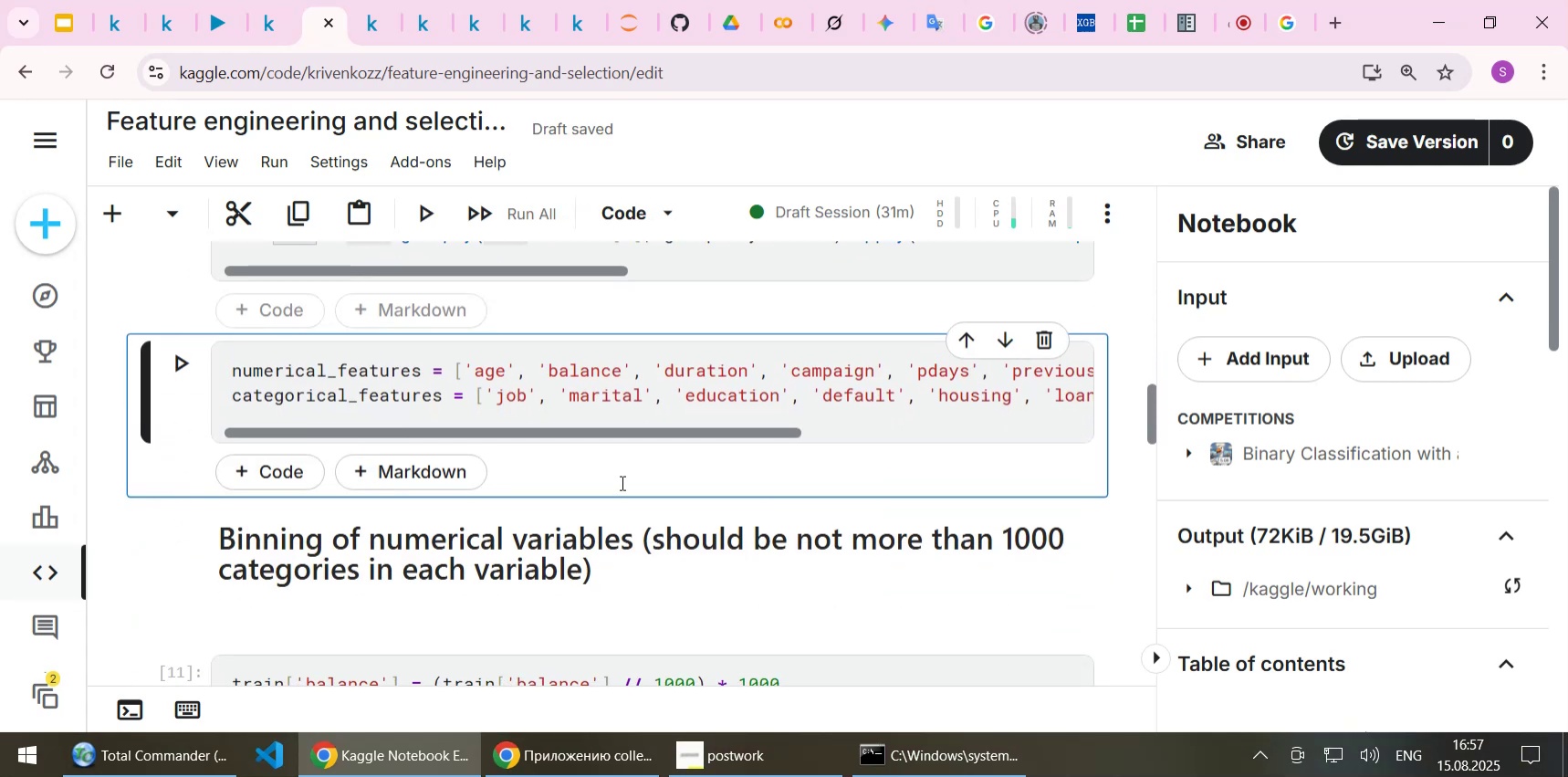 
key(Shift+Enter)
 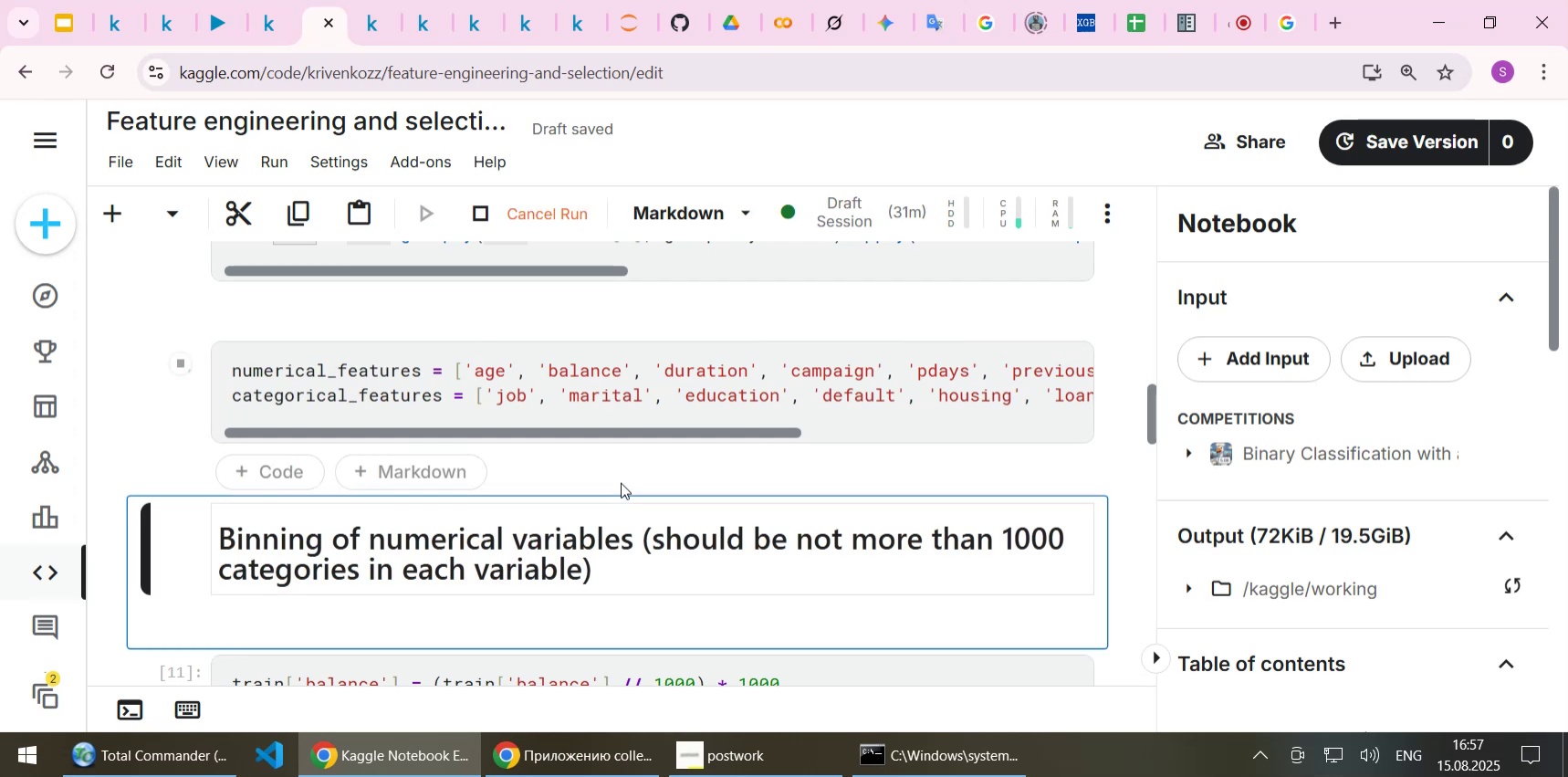 
key(Shift+Enter)
 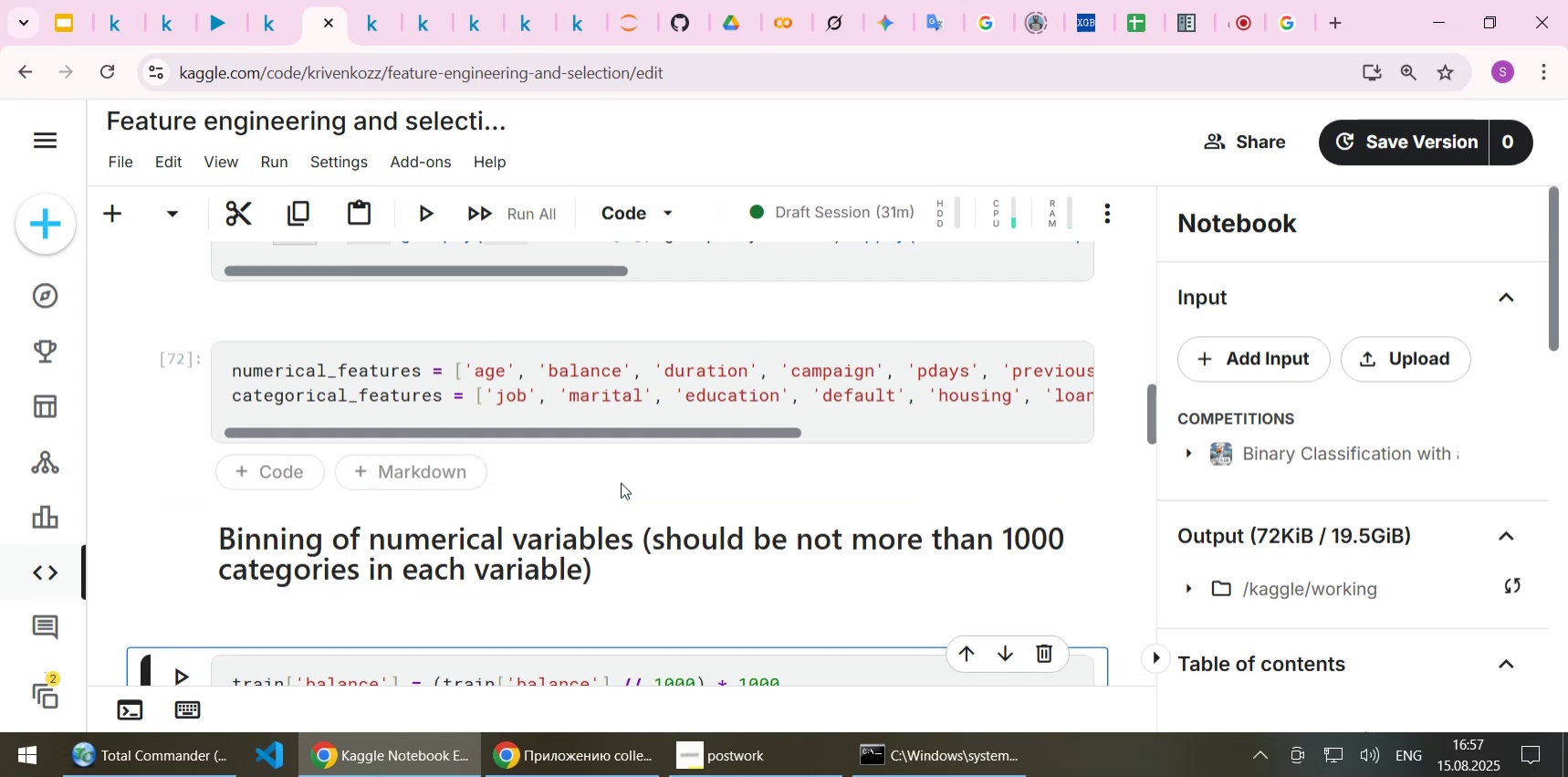 
key(Shift+Enter)
 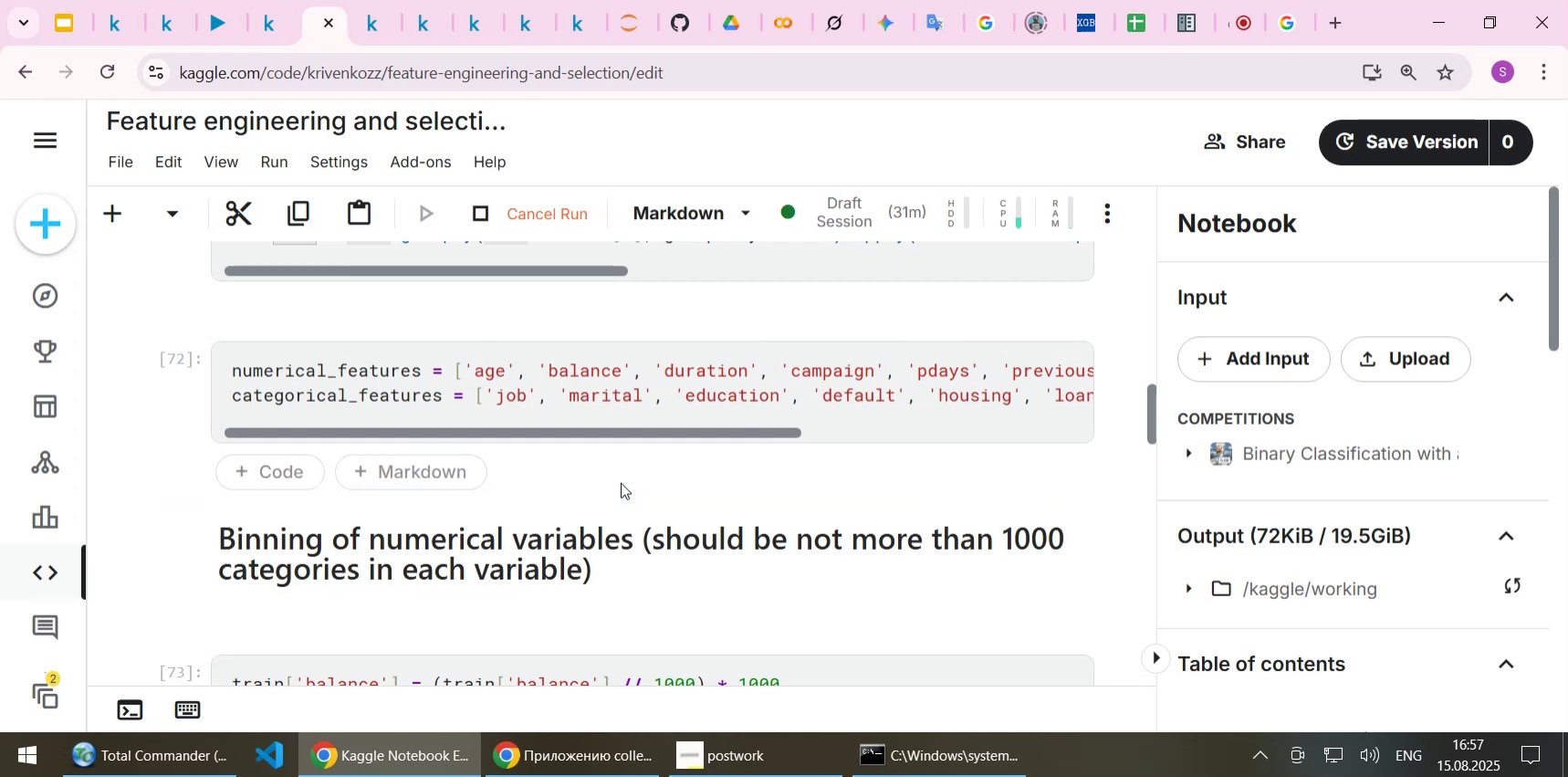 
scroll: coordinate [495, 459], scroll_direction: down, amount: 47.0
 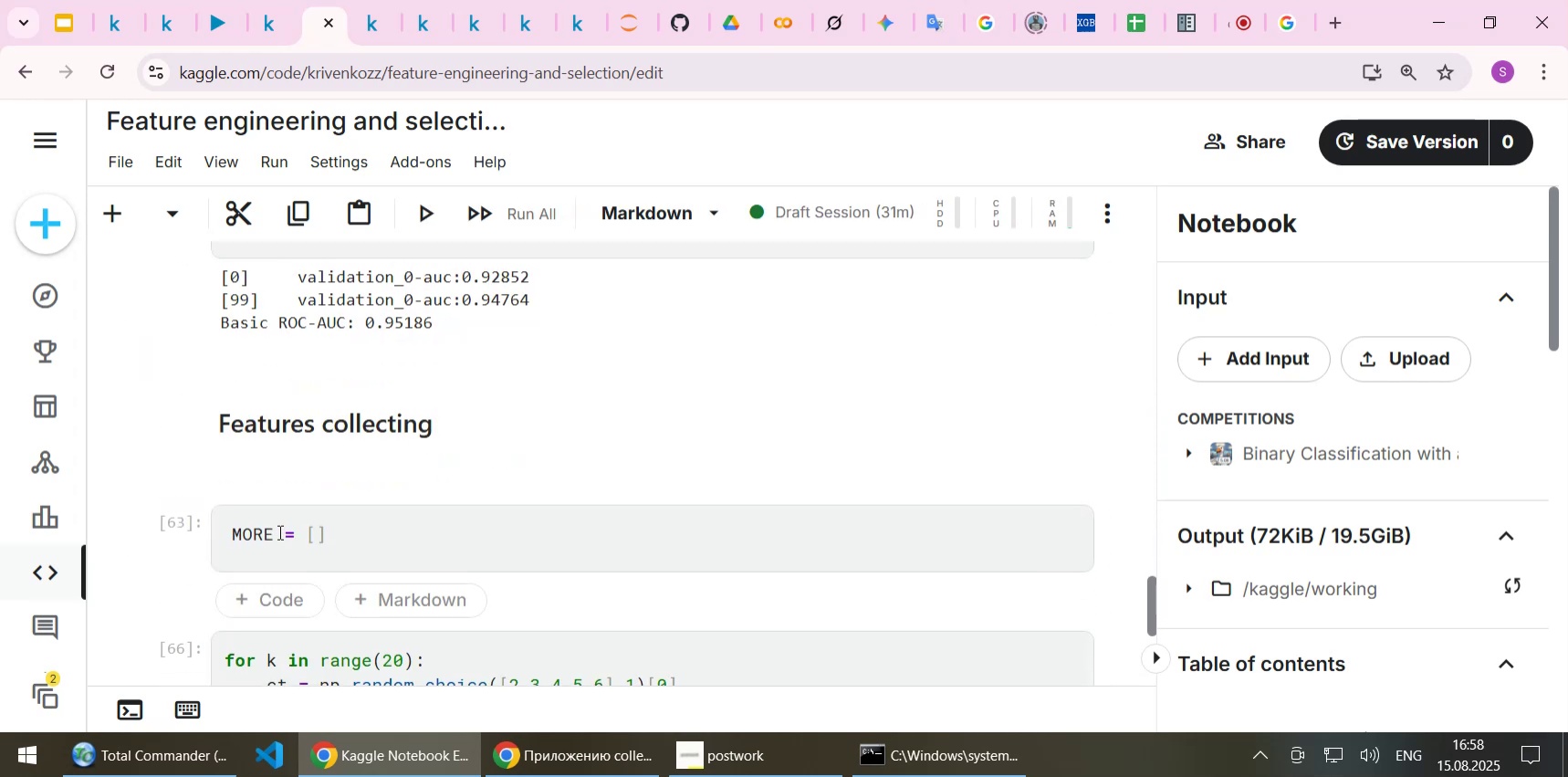 
left_click([278, 531])
 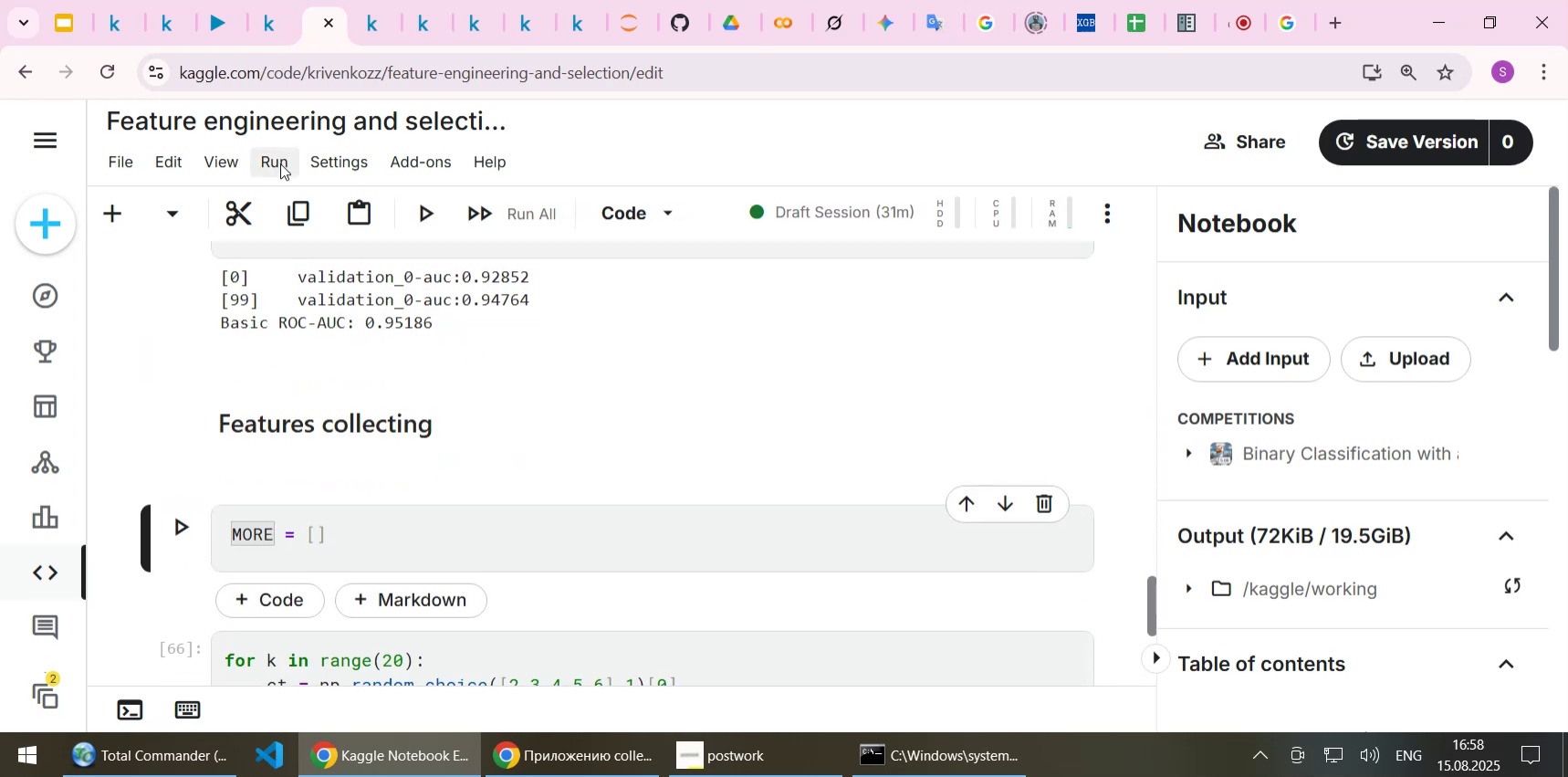 
left_click([280, 163])
 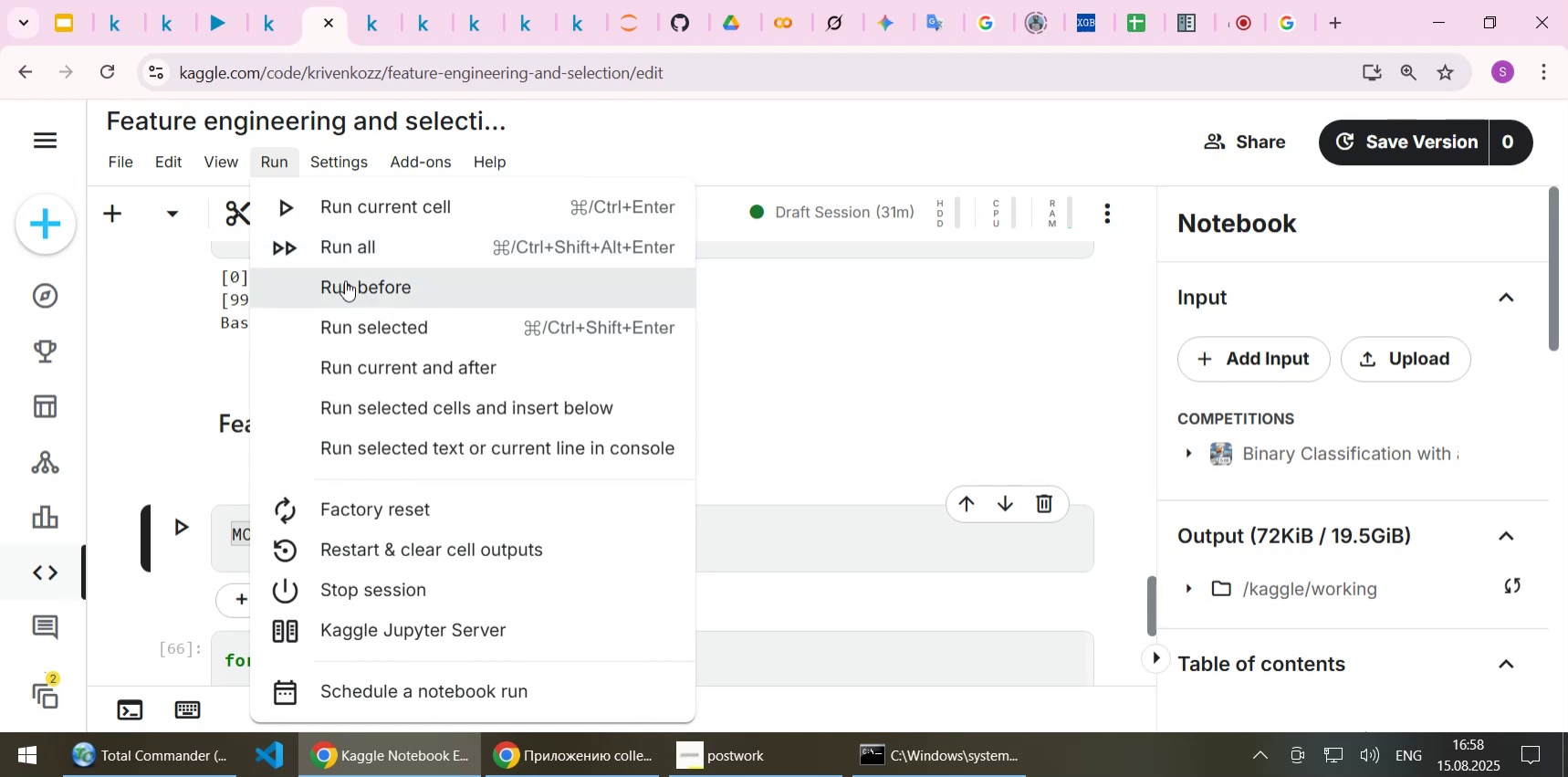 
left_click([346, 280])
 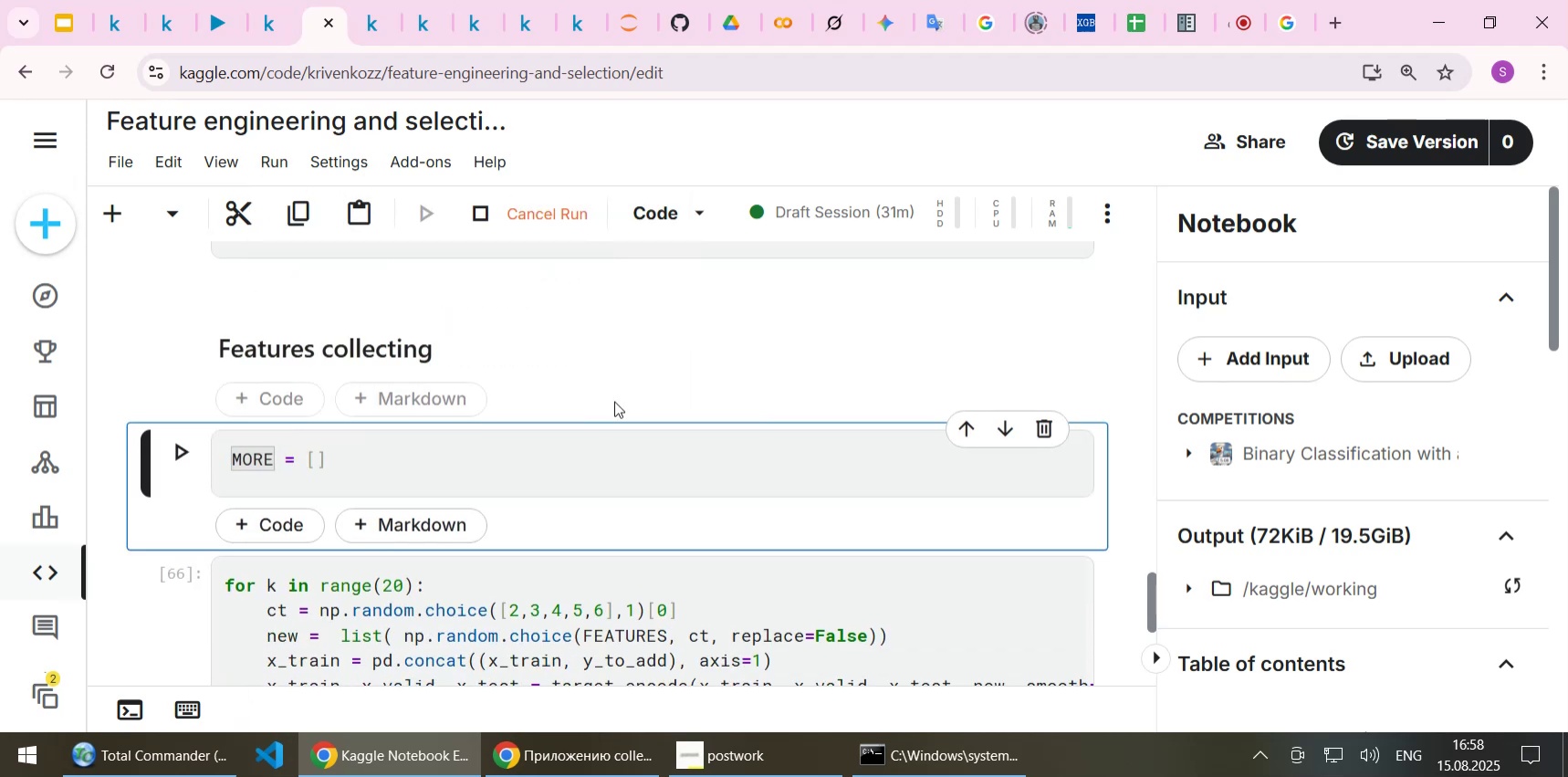 
scroll: coordinate [594, 401], scroll_direction: up, amount: 3.0
 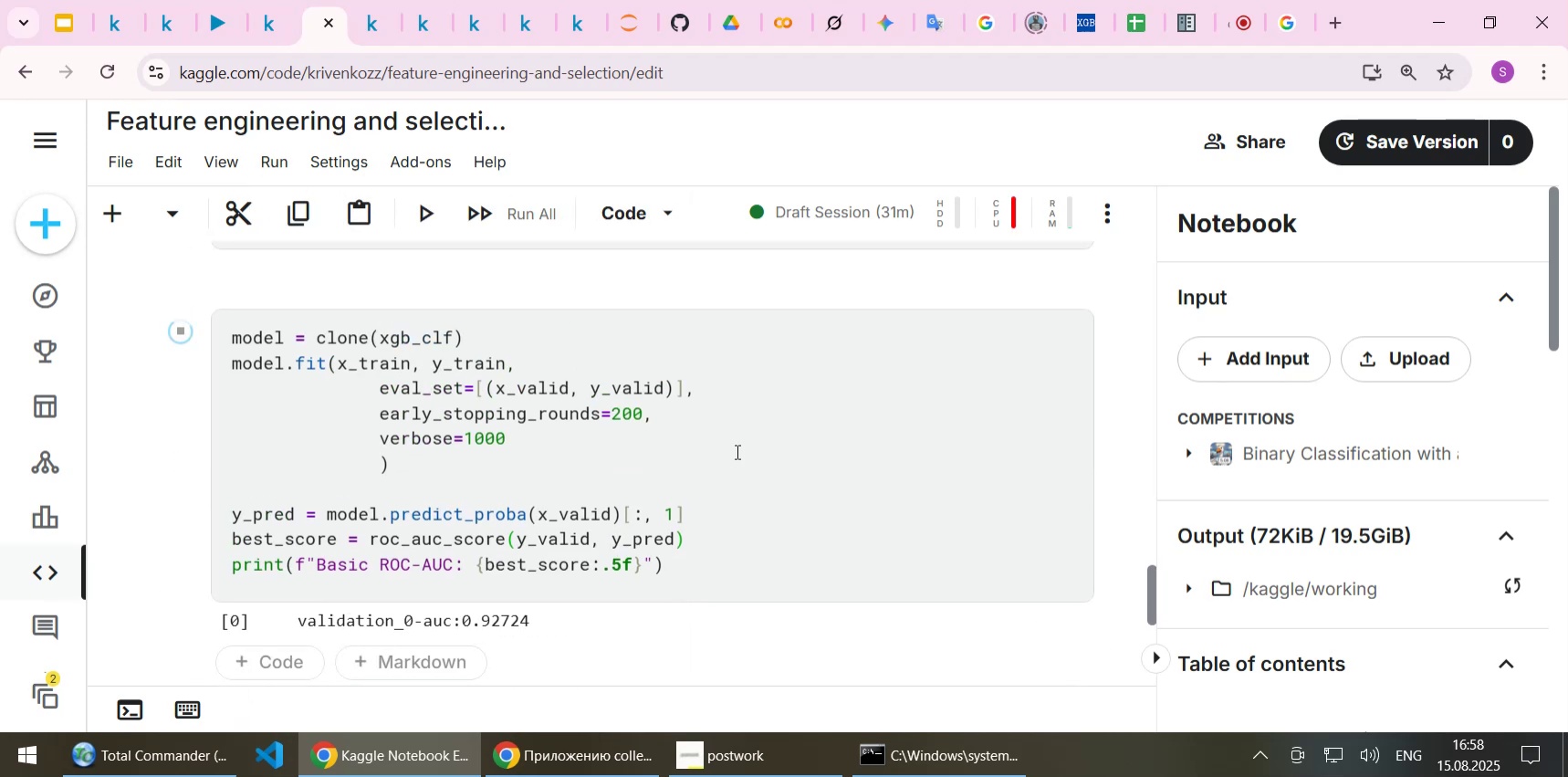 
wait(5.95)
 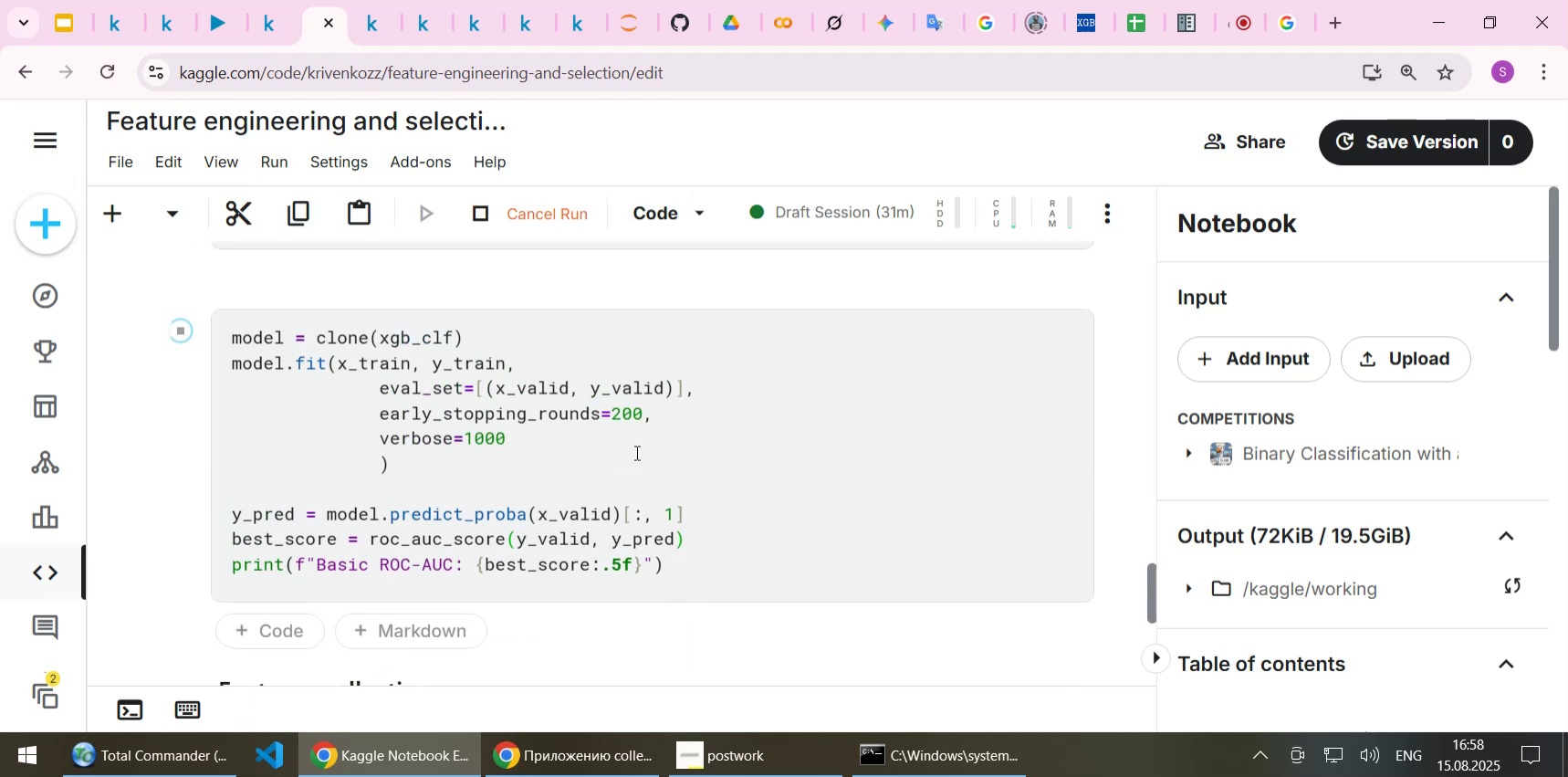 
scroll: coordinate [736, 451], scroll_direction: down, amount: 1.0
 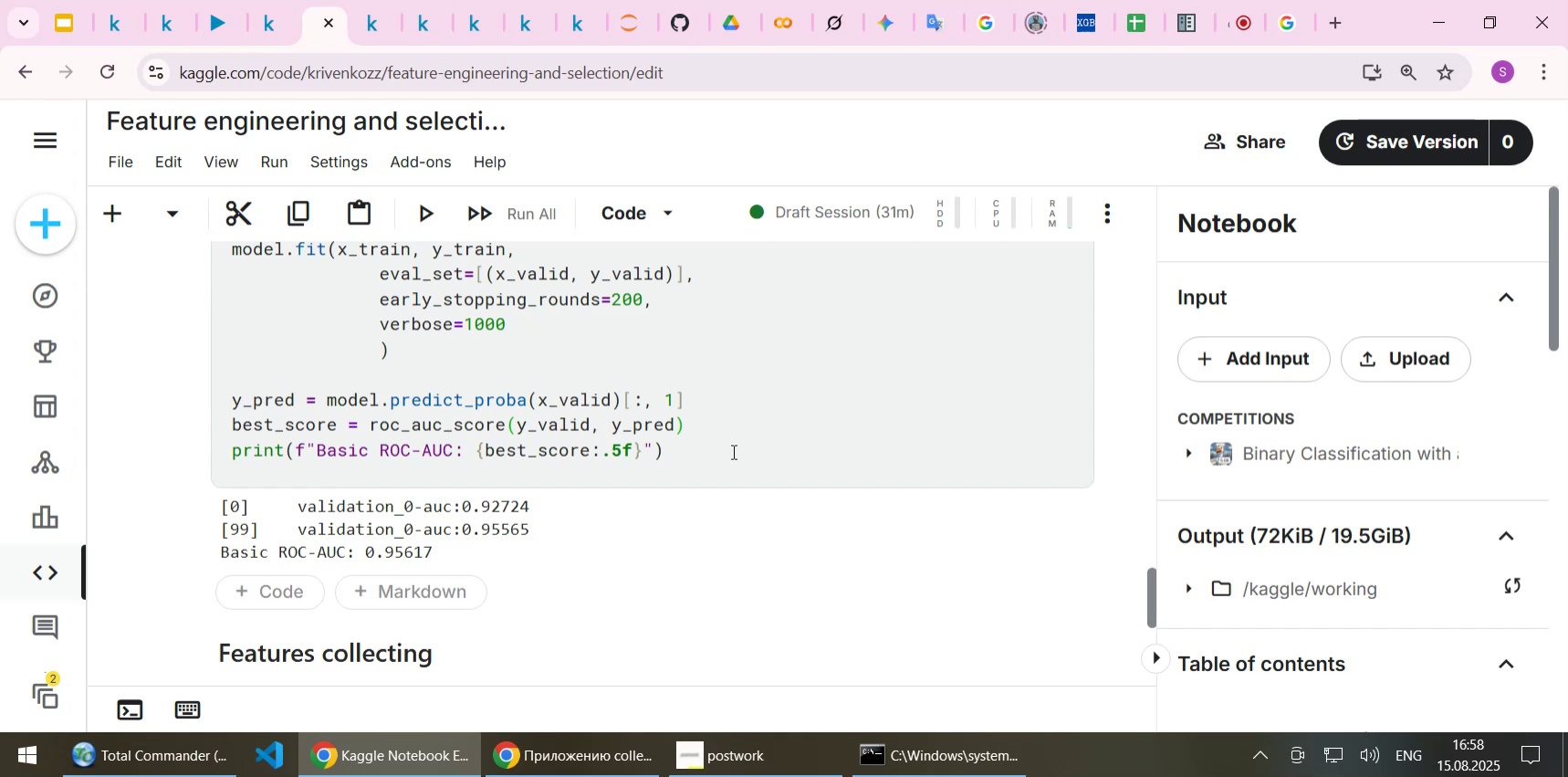 
wait(5.51)
 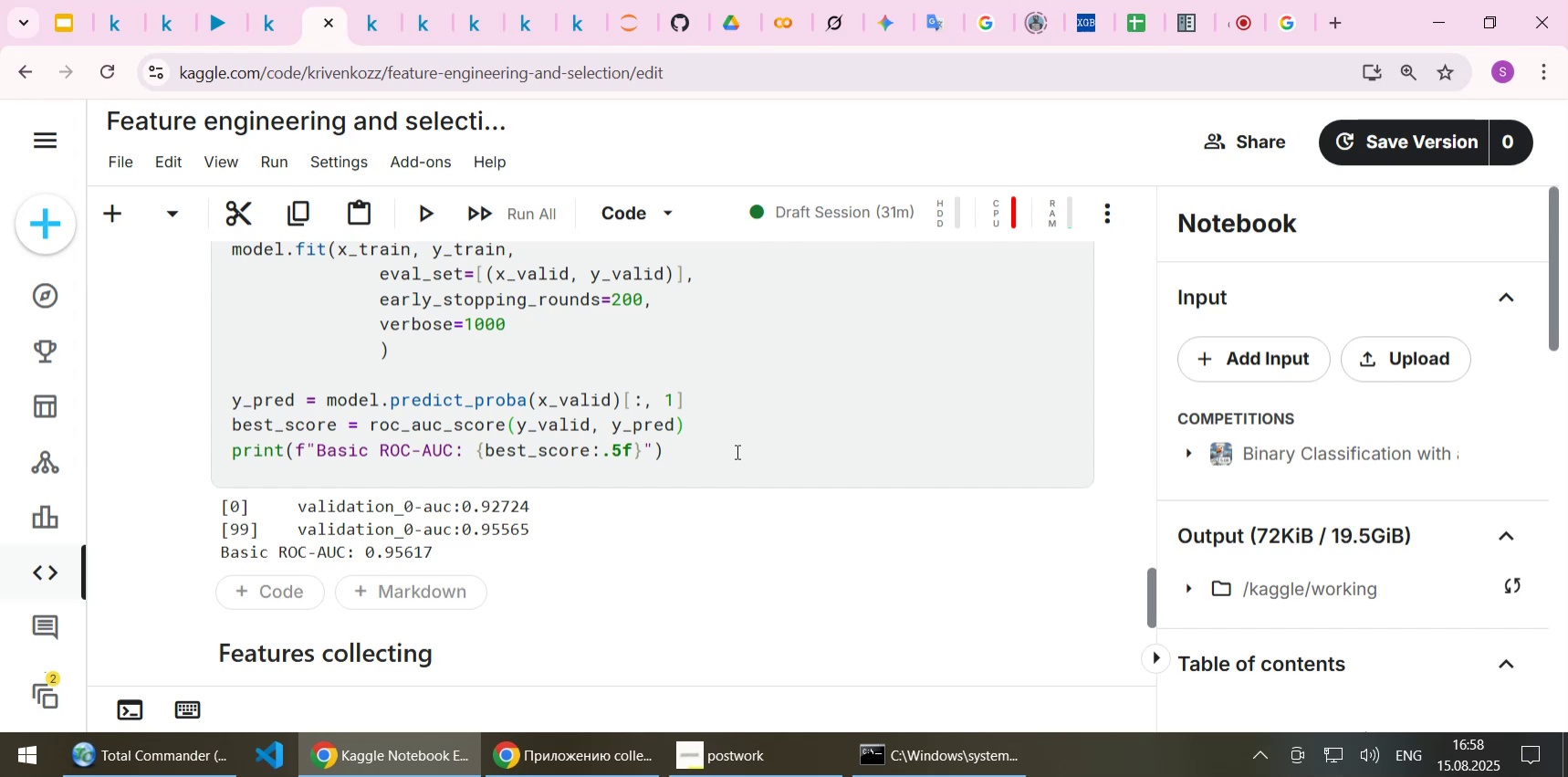 
scroll: coordinate [645, 541], scroll_direction: down, amount: 3.0
 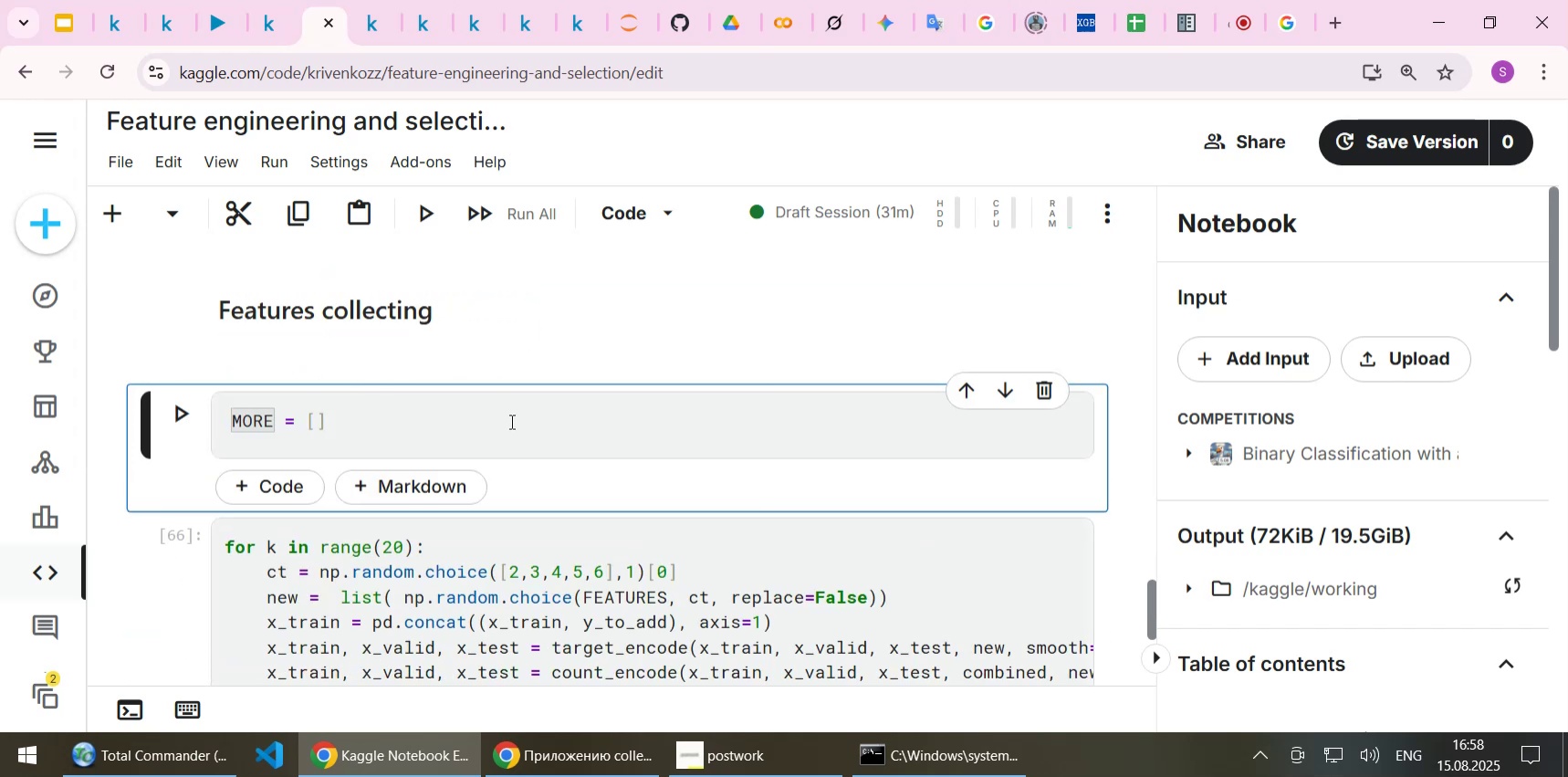 
left_click([510, 421])
 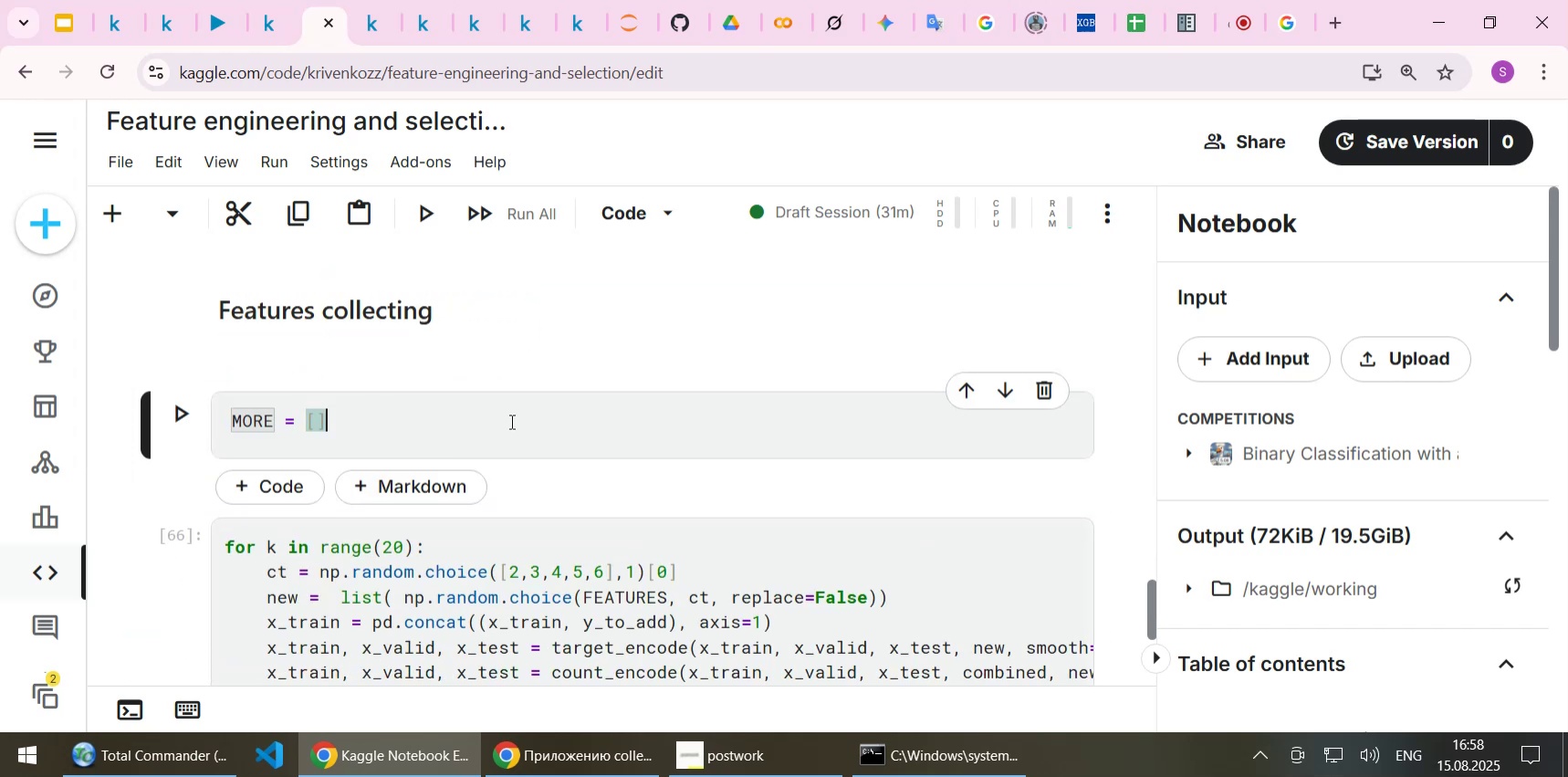 
key(Shift+Enter)
 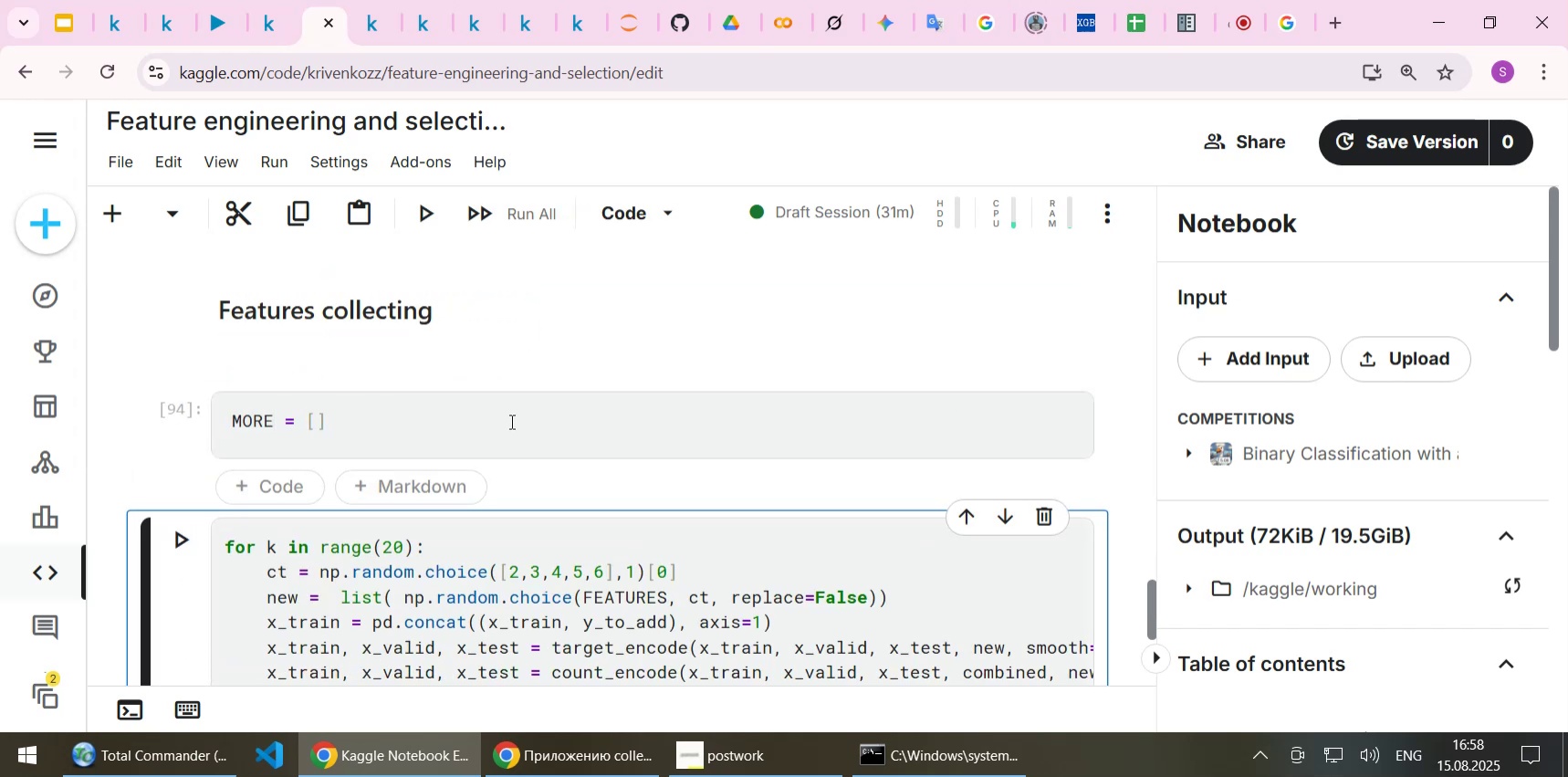 
scroll: coordinate [520, 448], scroll_direction: down, amount: 3.0
 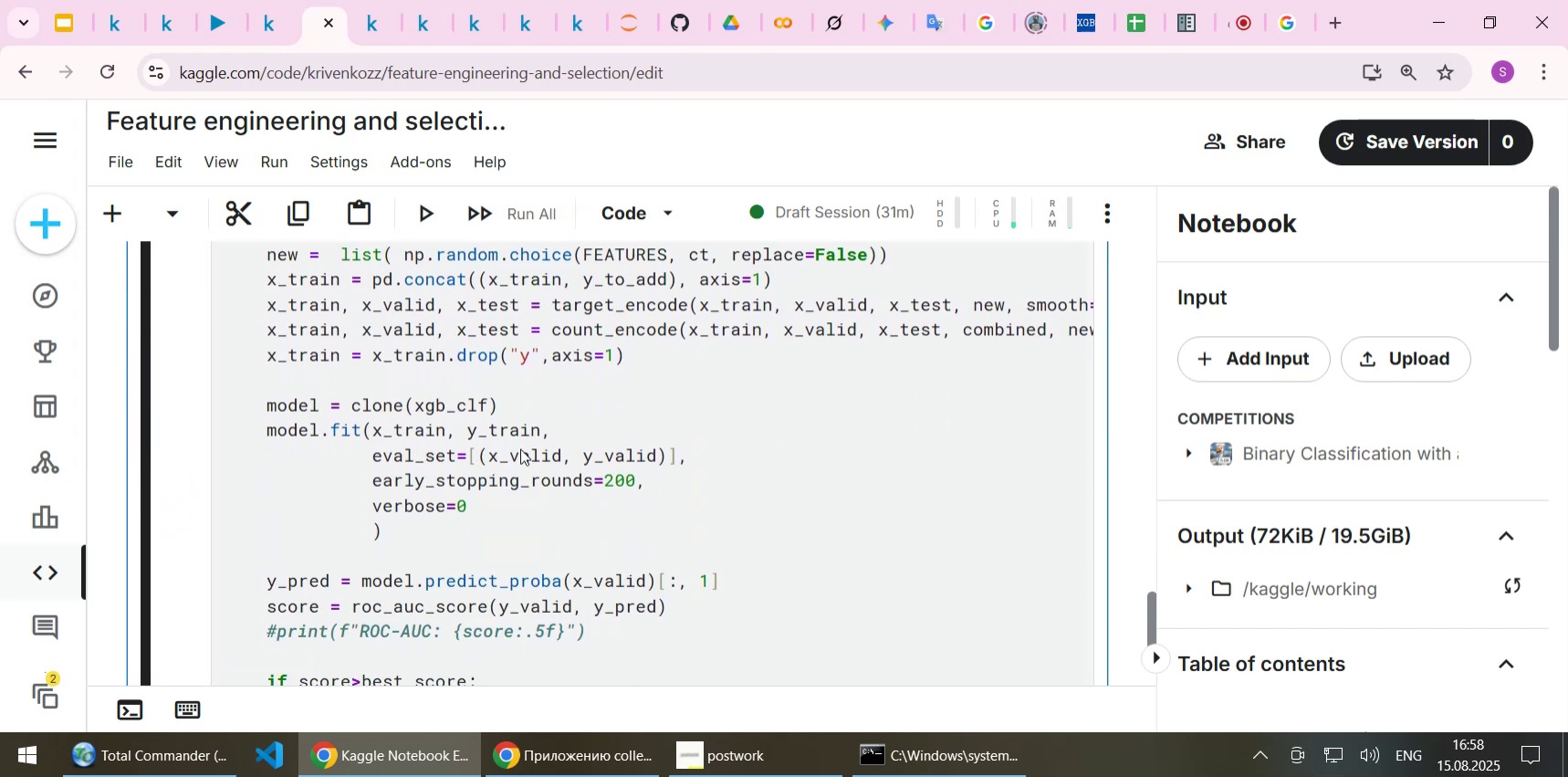 
key(Shift+Enter)
 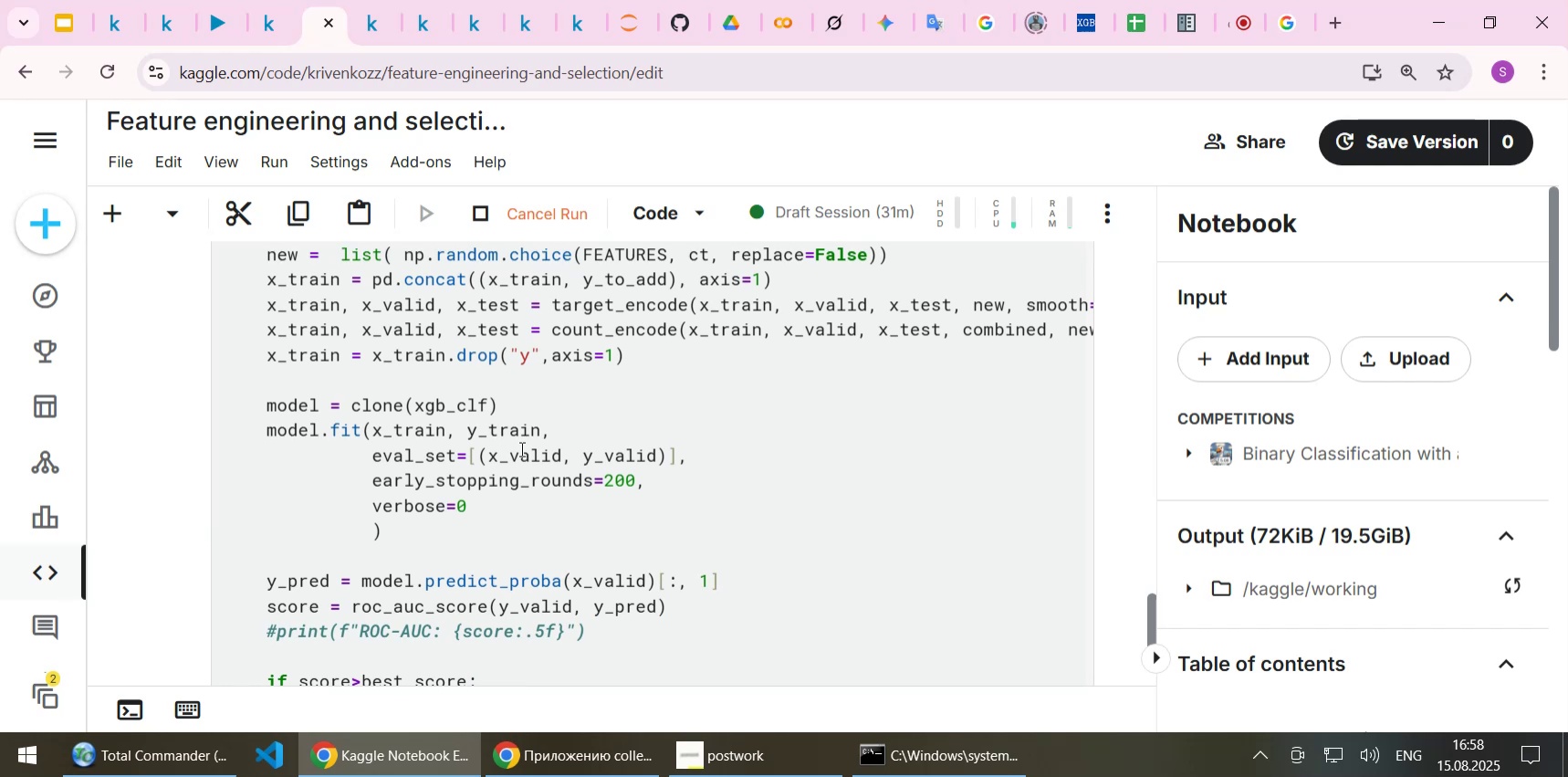 
scroll: coordinate [530, 446], scroll_direction: down, amount: 4.0
 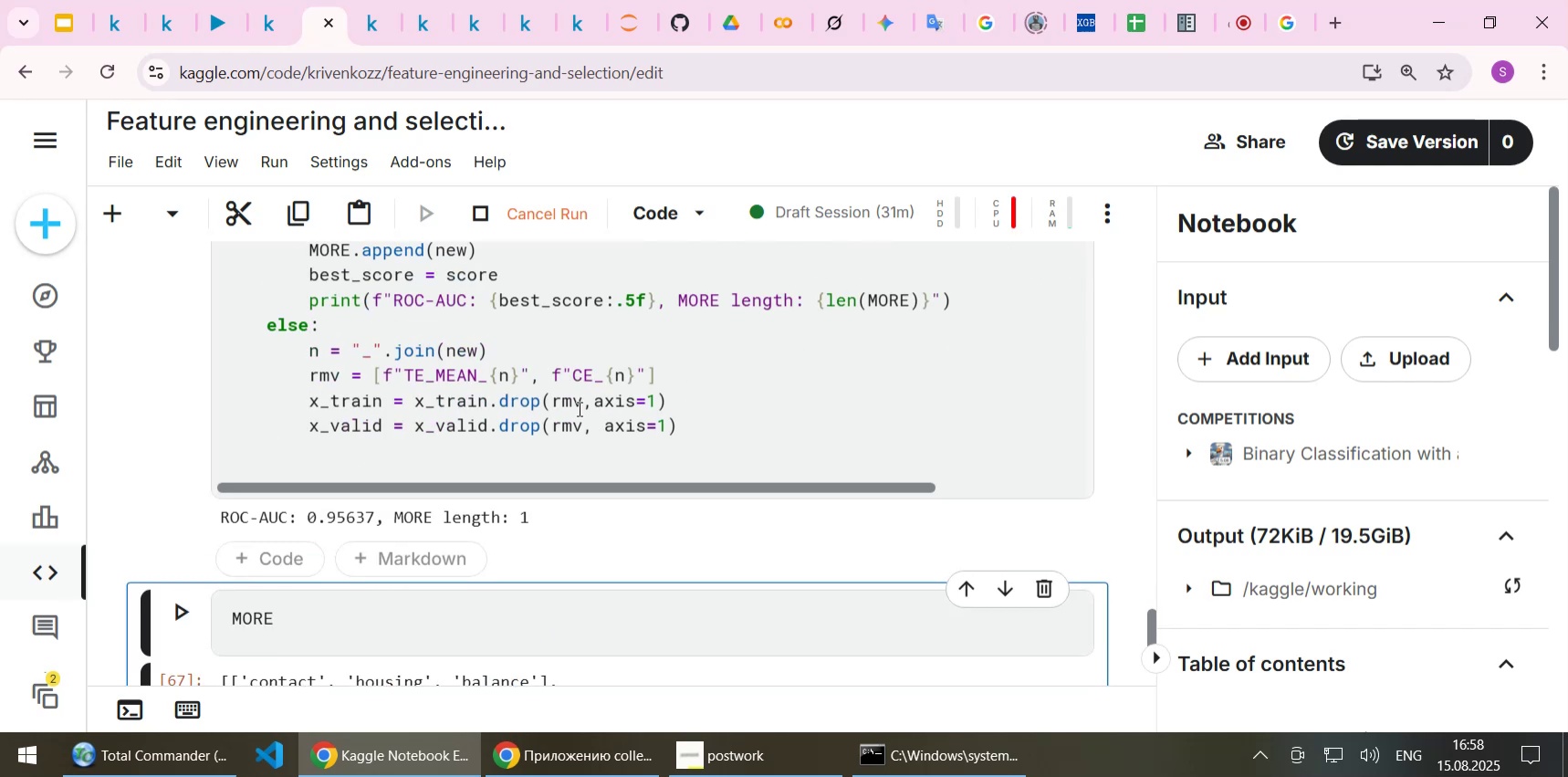 
wait(12.6)
 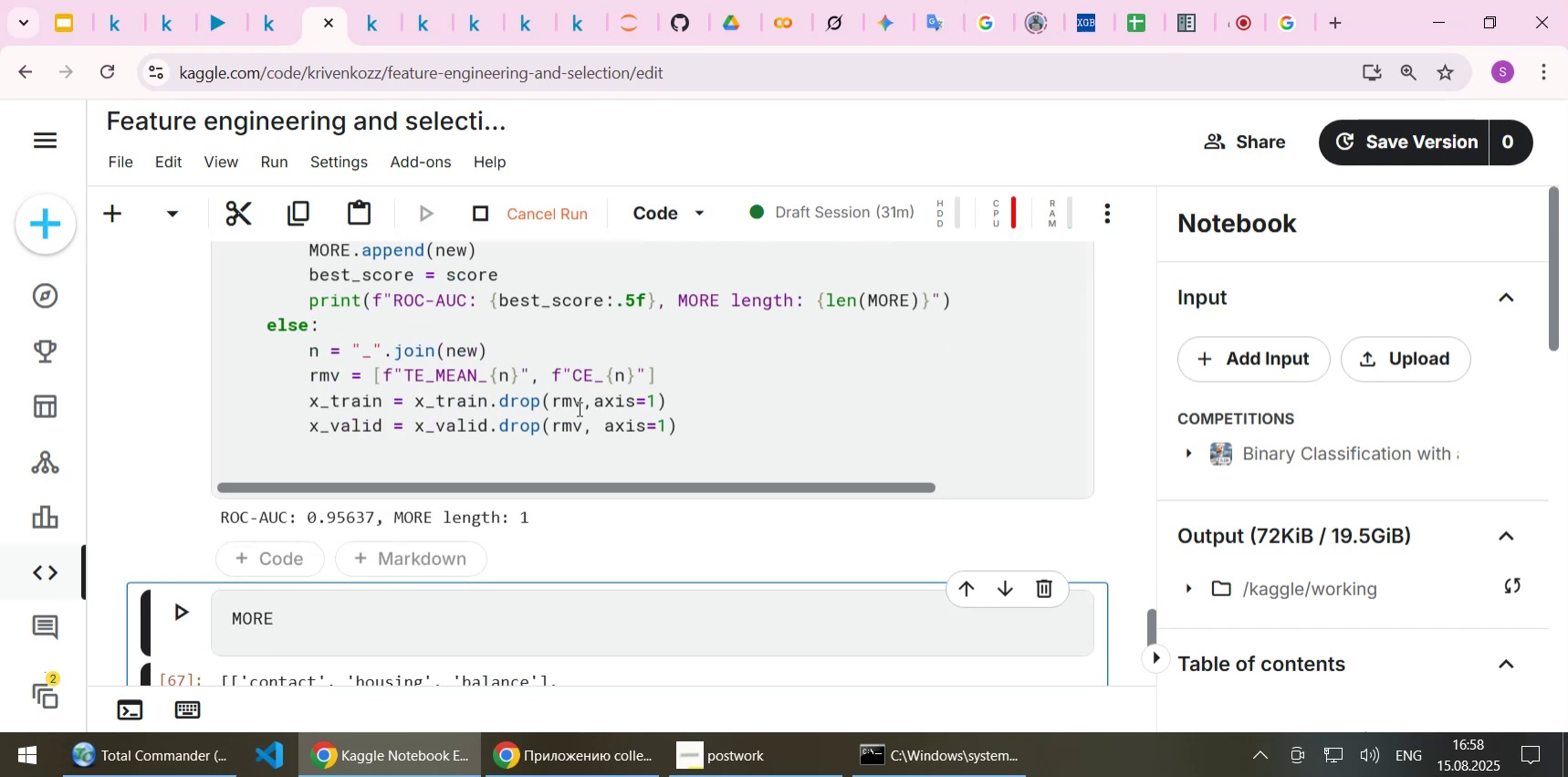 
scroll: coordinate [578, 421], scroll_direction: down, amount: 1.0
 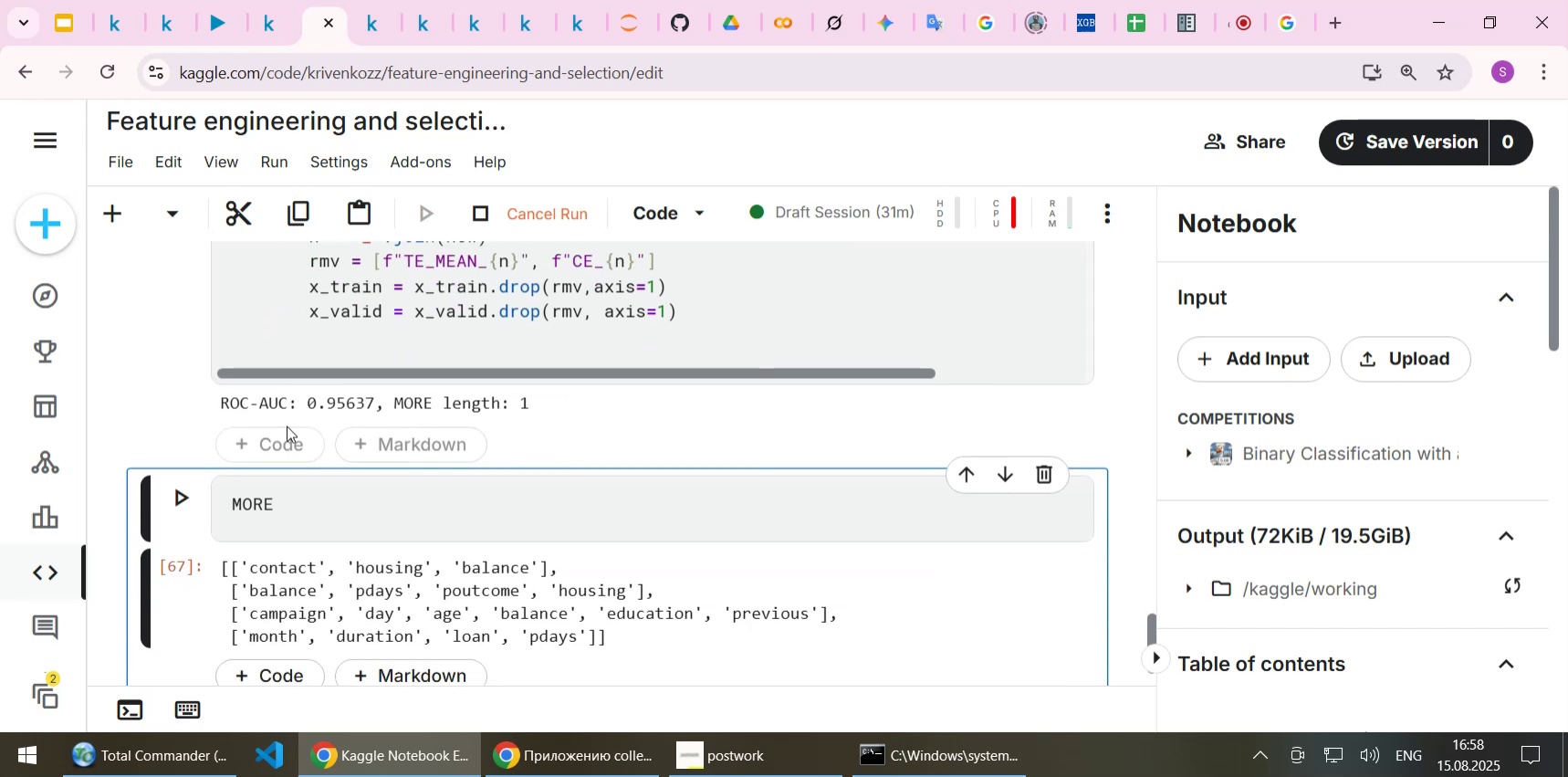 
left_click([272, 437])
 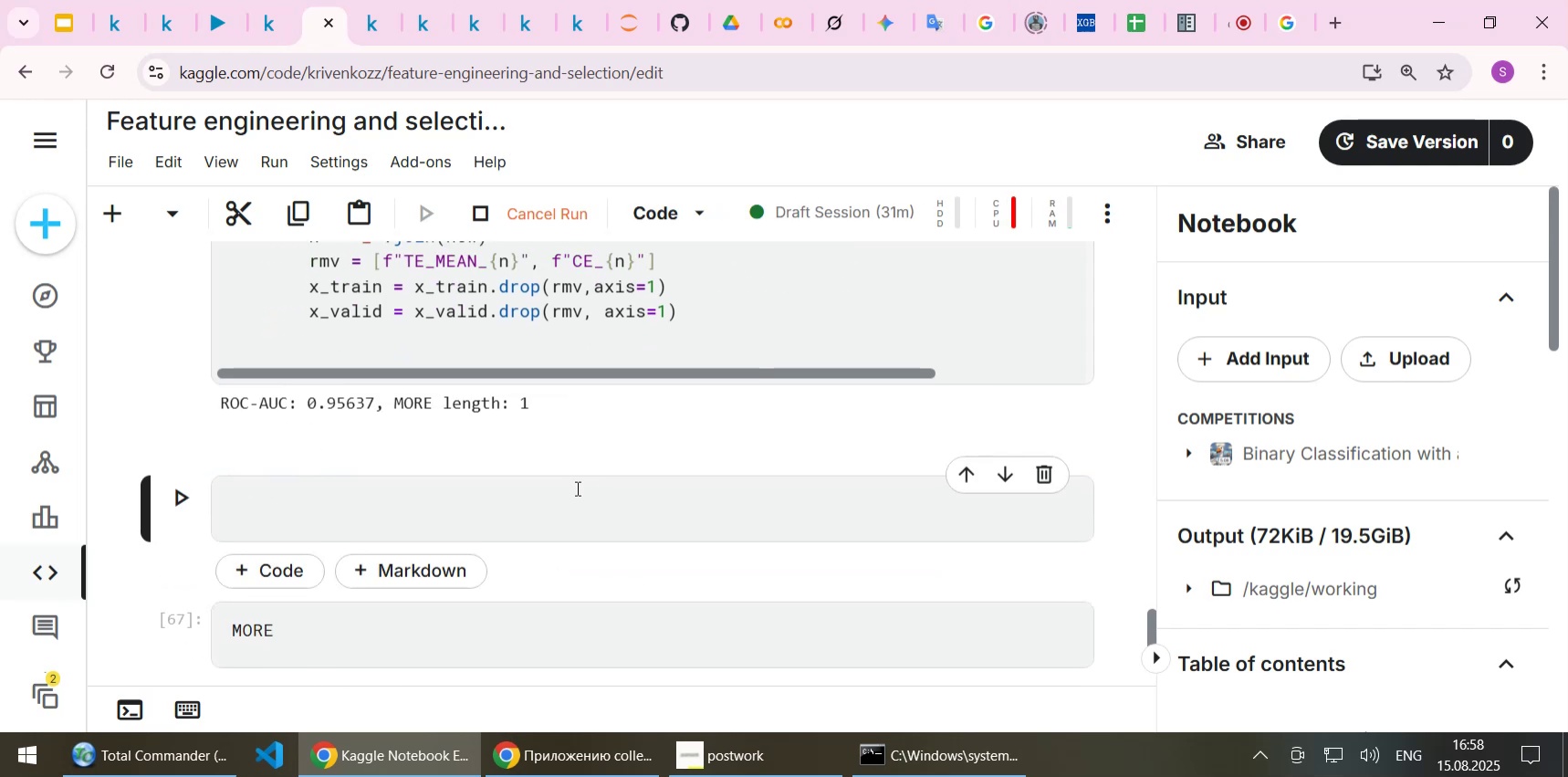 
left_click([517, 499])
 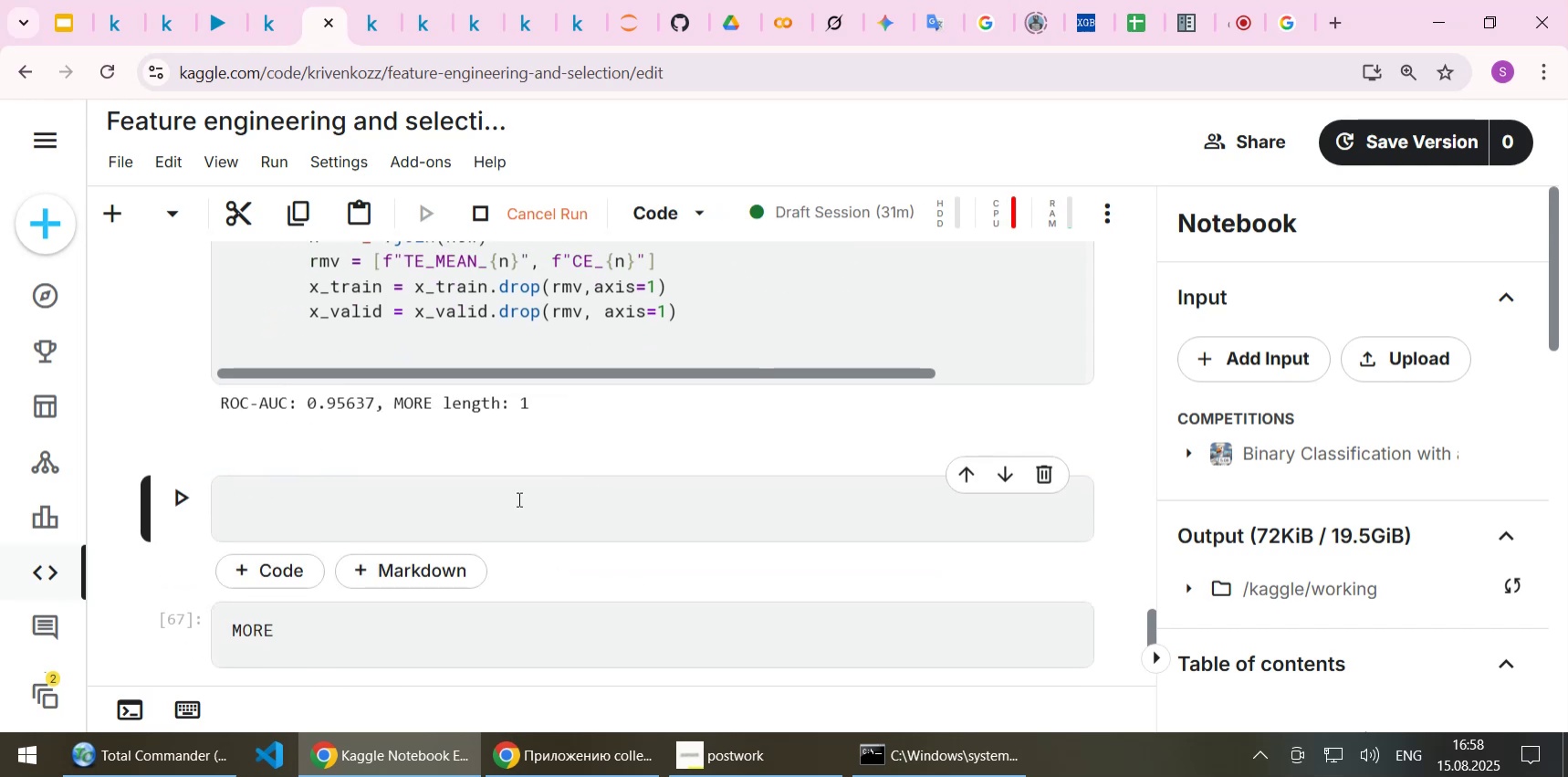 
scroll: coordinate [517, 499], scroll_direction: up, amount: 6.0
 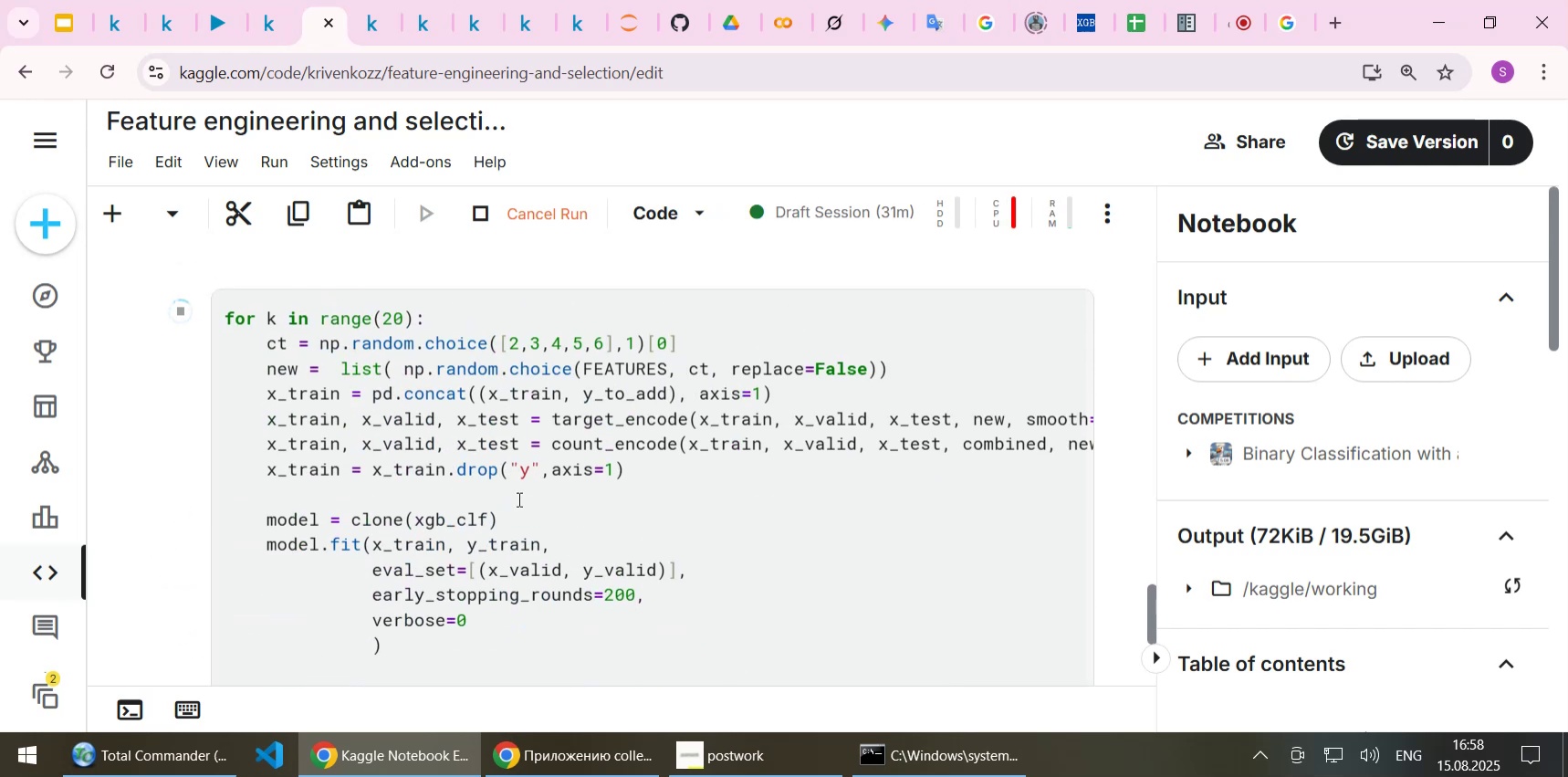 
scroll: coordinate [517, 499], scroll_direction: down, amount: 5.0
 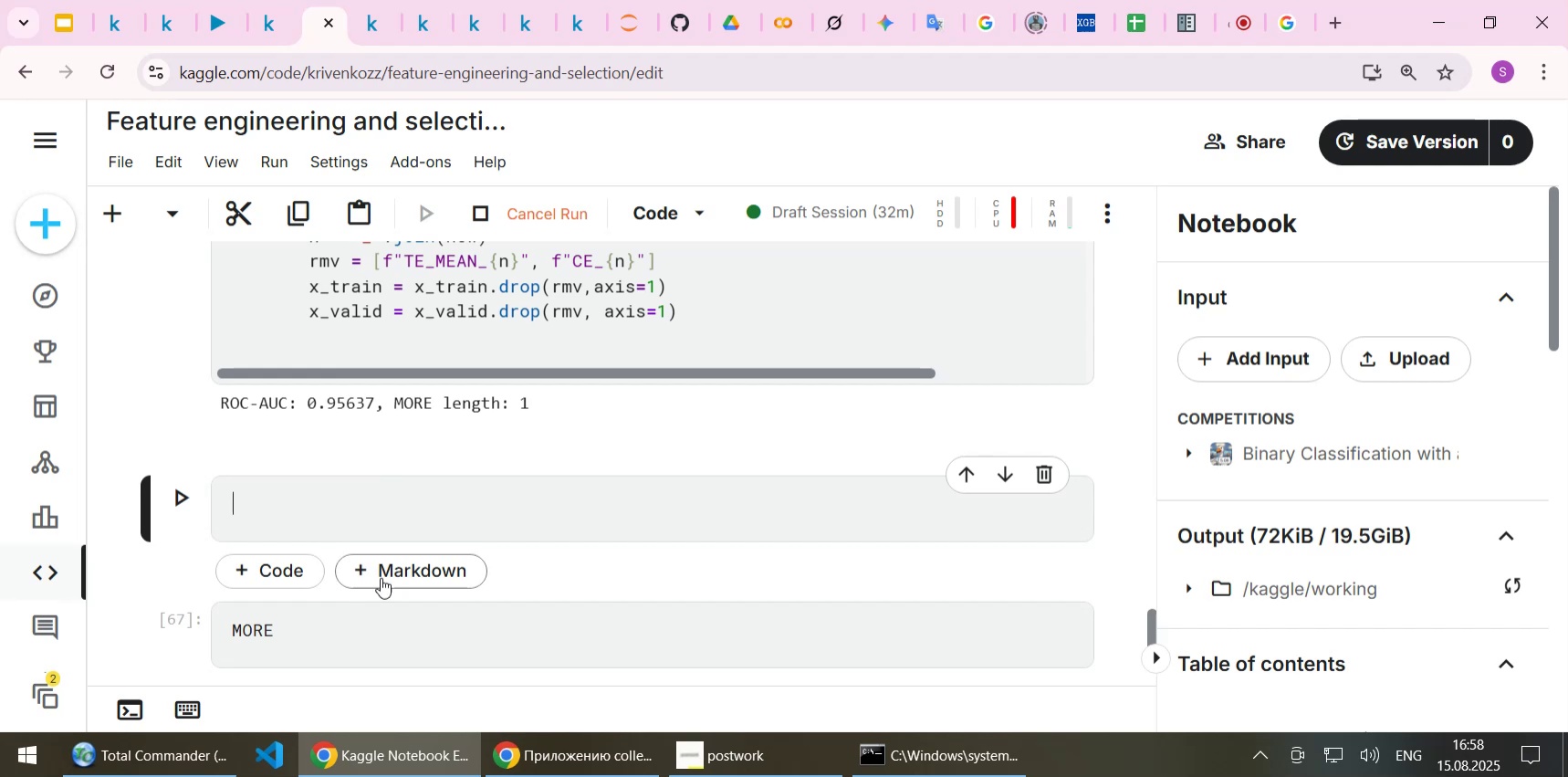 
double_click([256, 631])
 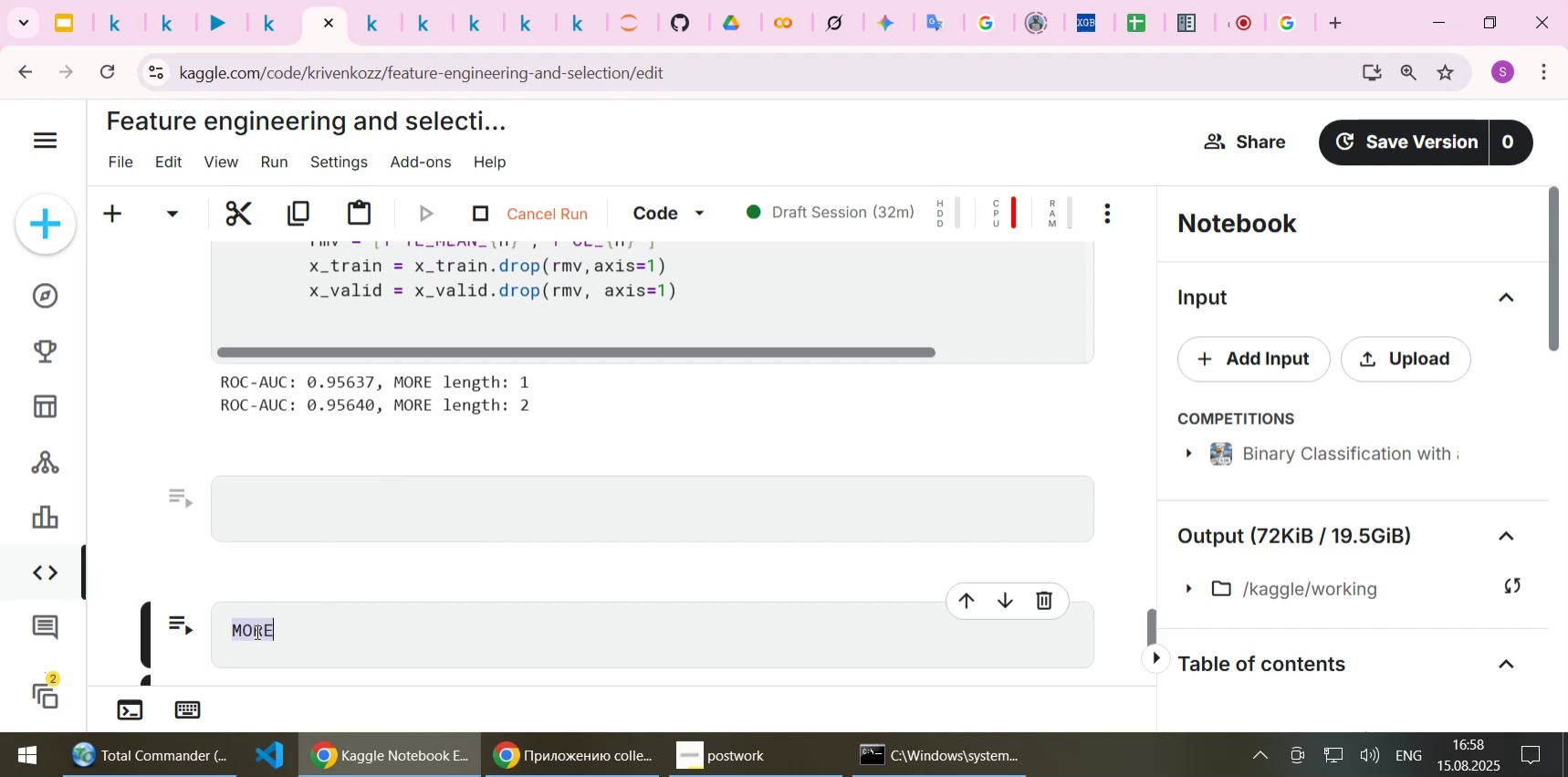 
key(Control+C)
 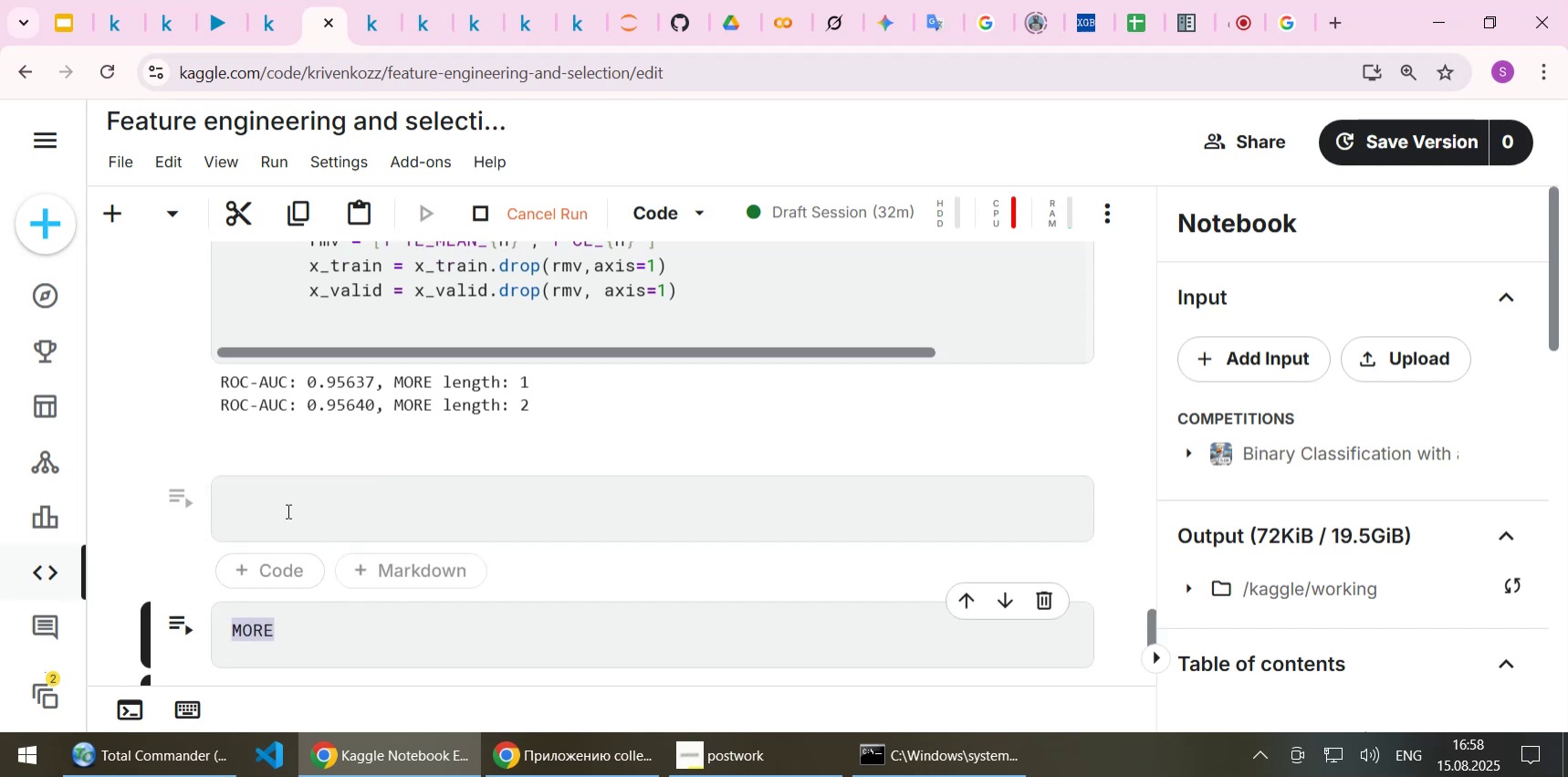 
left_click([287, 510])
 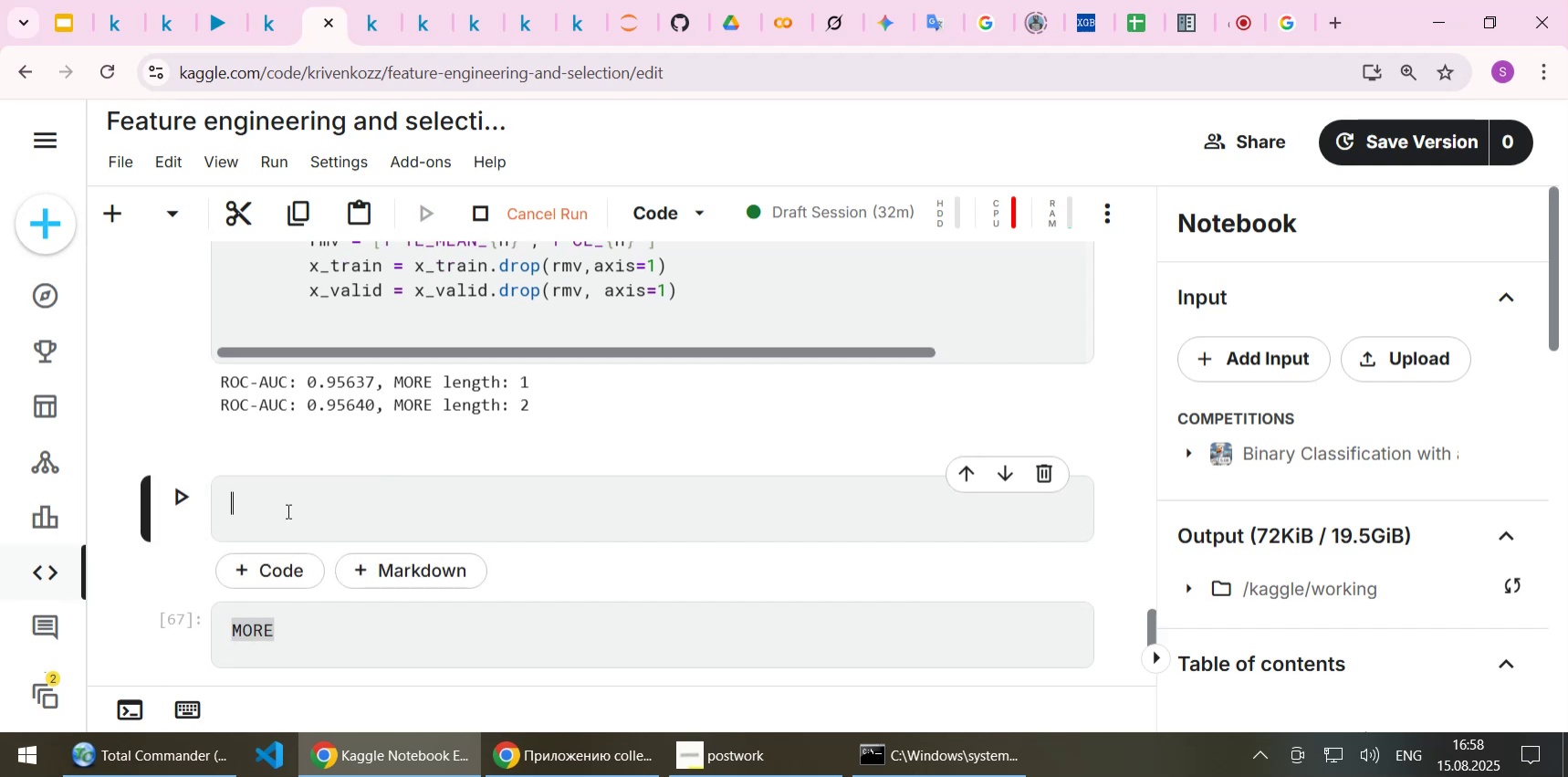 
key(Control+ControlLeft)
 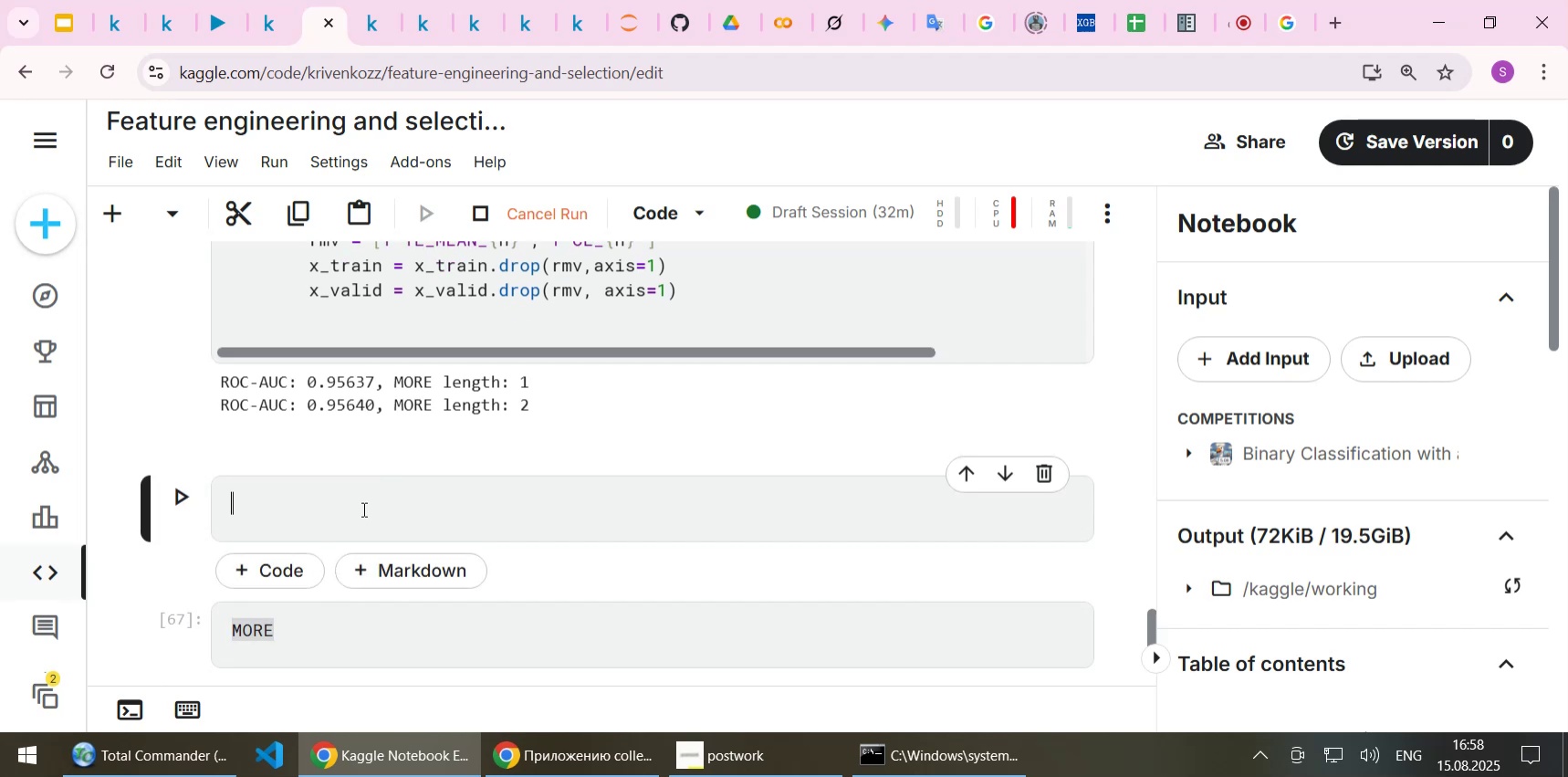 
key(Control+V)
 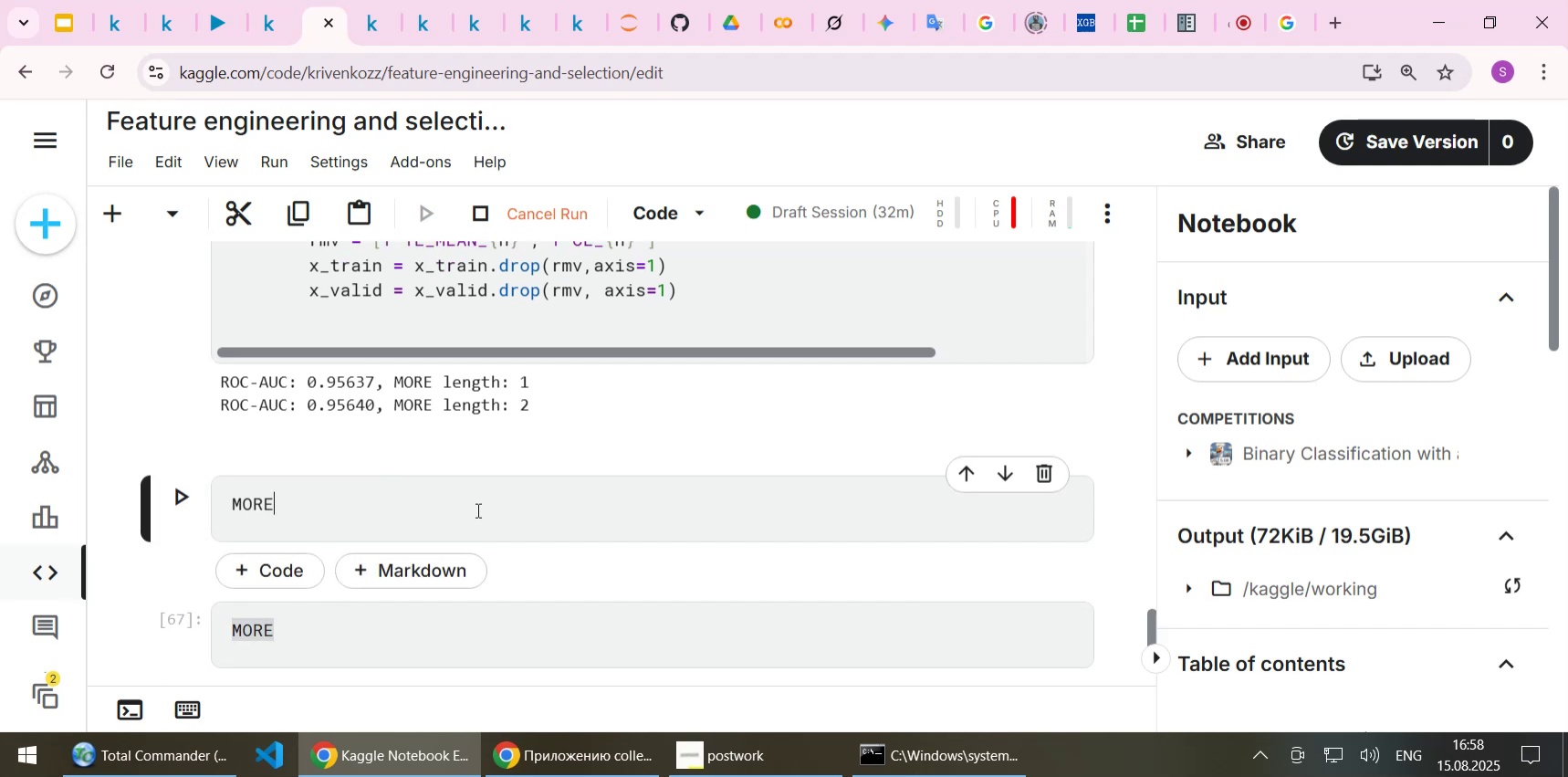 
wait(9.45)
 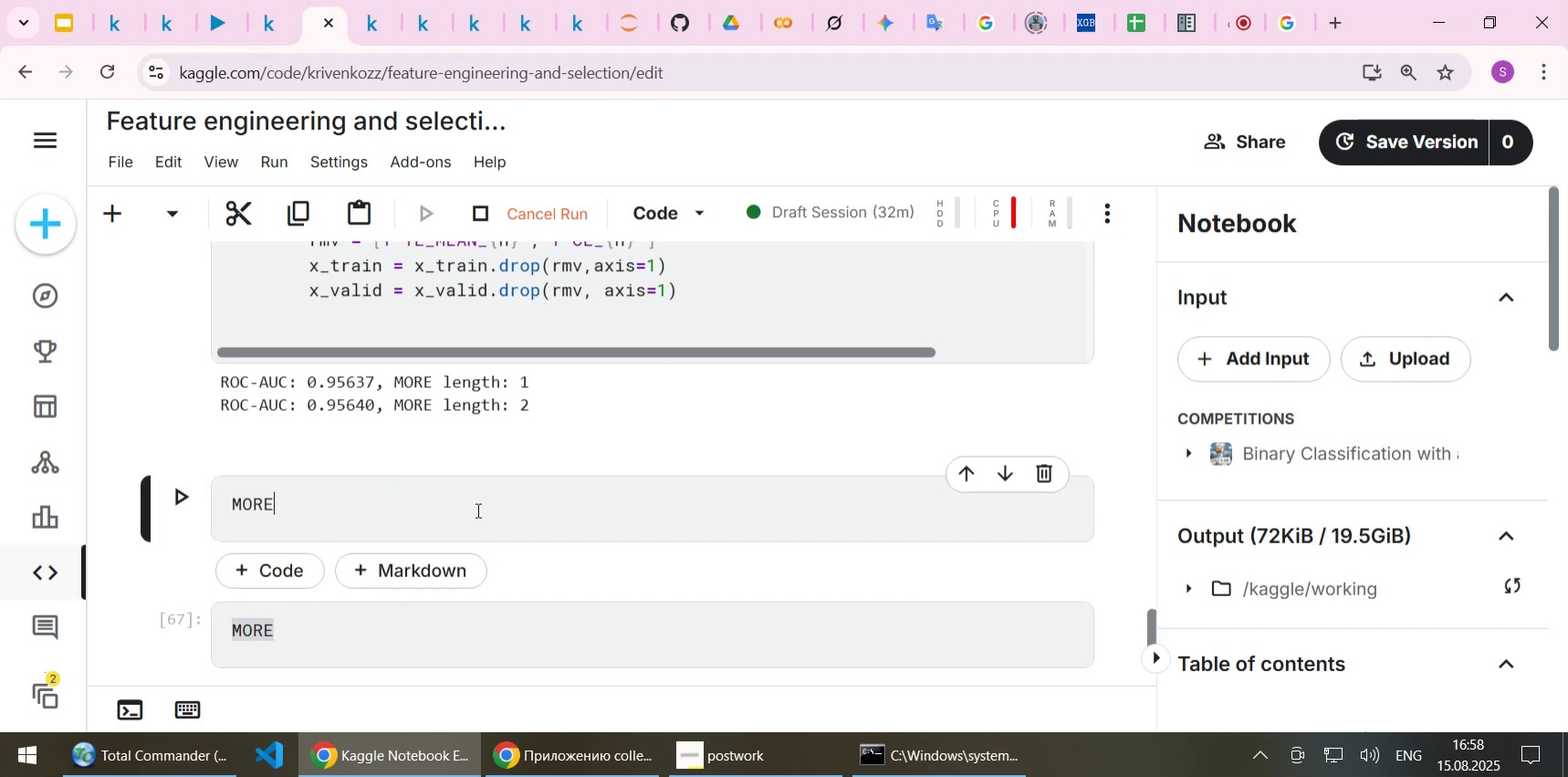 
scroll: coordinate [518, 330], scroll_direction: up, amount: 7.0
 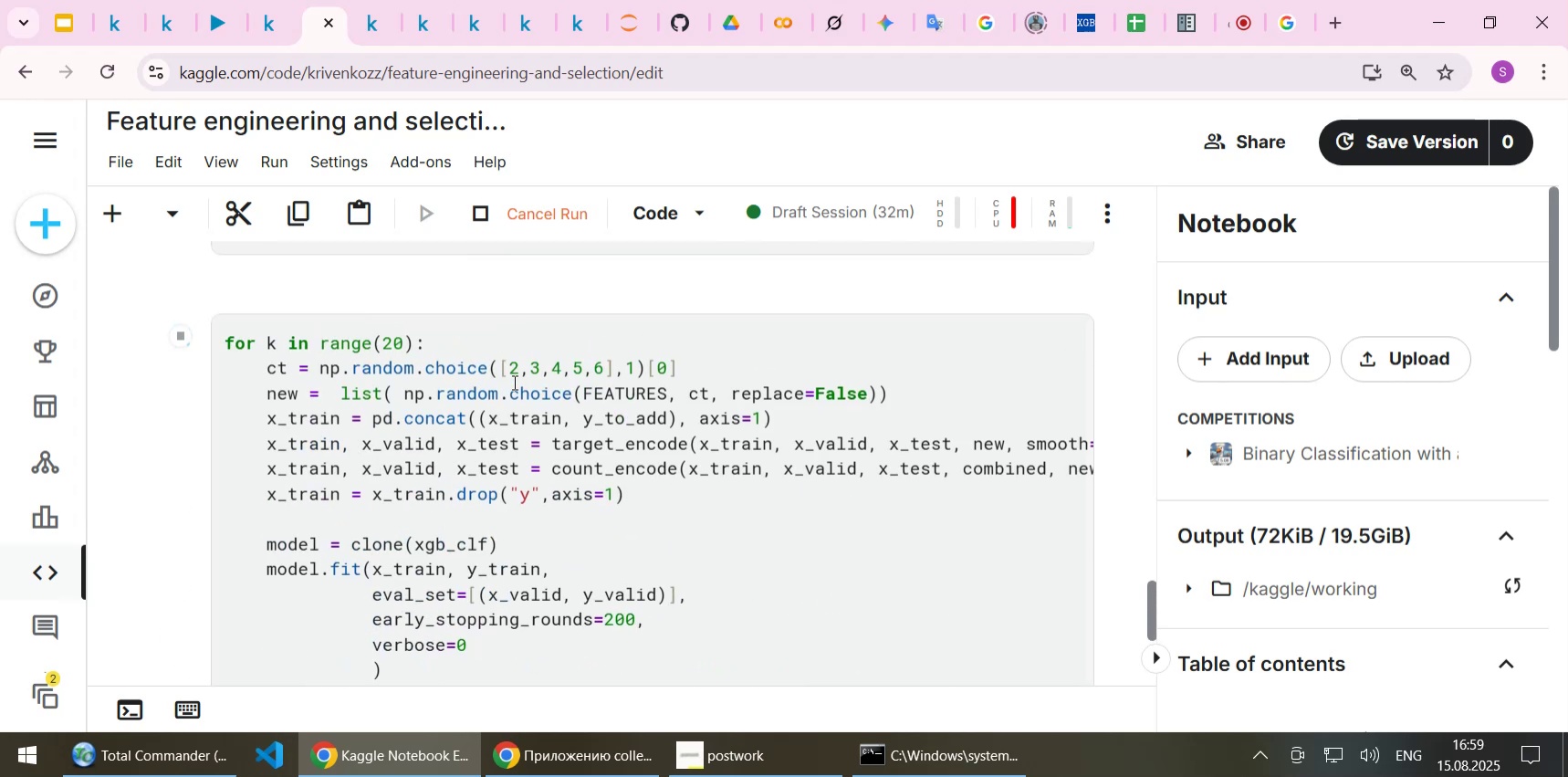 
scroll: coordinate [567, 404], scroll_direction: down, amount: 7.0
 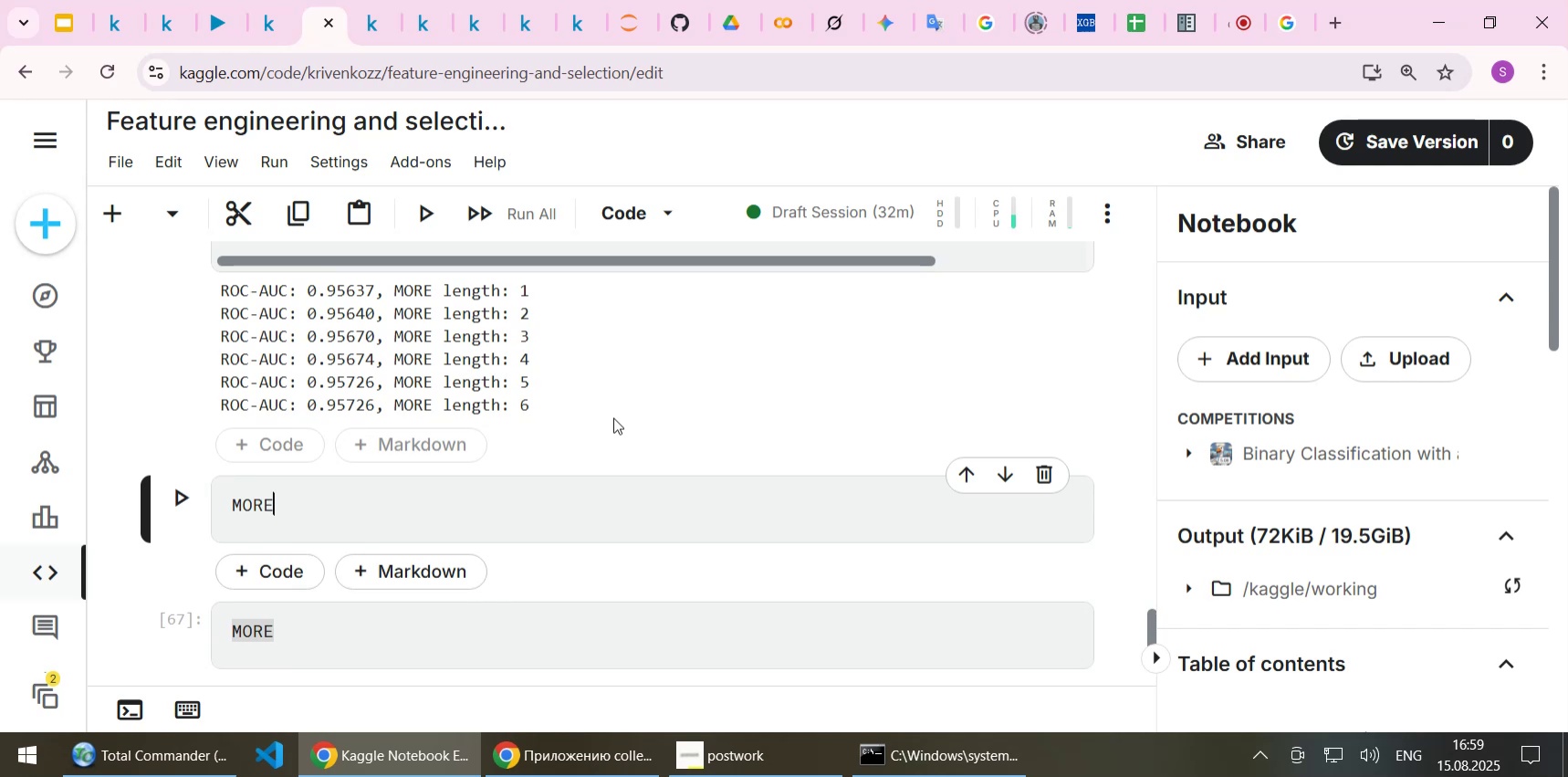 
wait(9.62)
 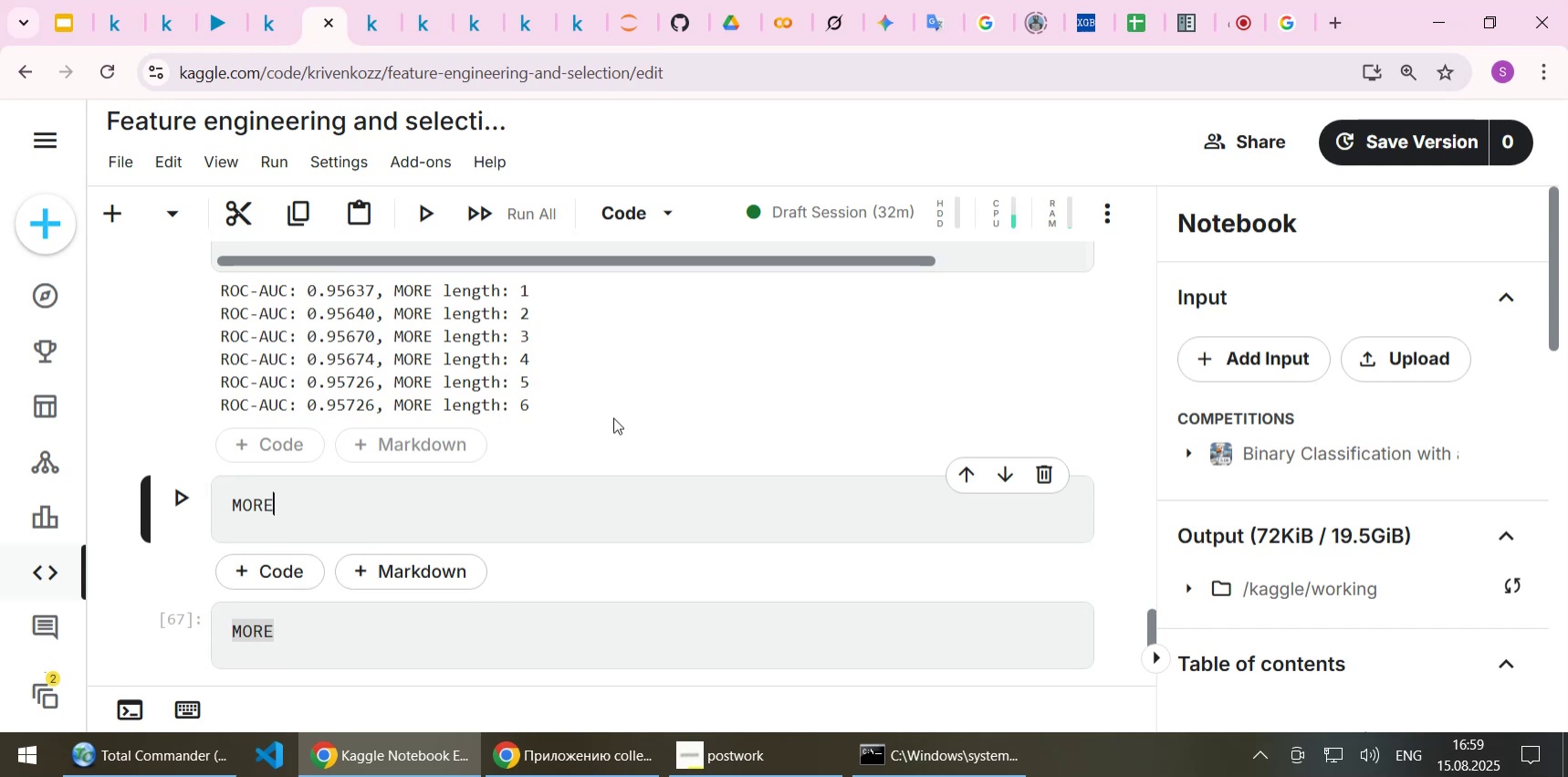 
scroll: coordinate [612, 436], scroll_direction: none, amount: 0.0
 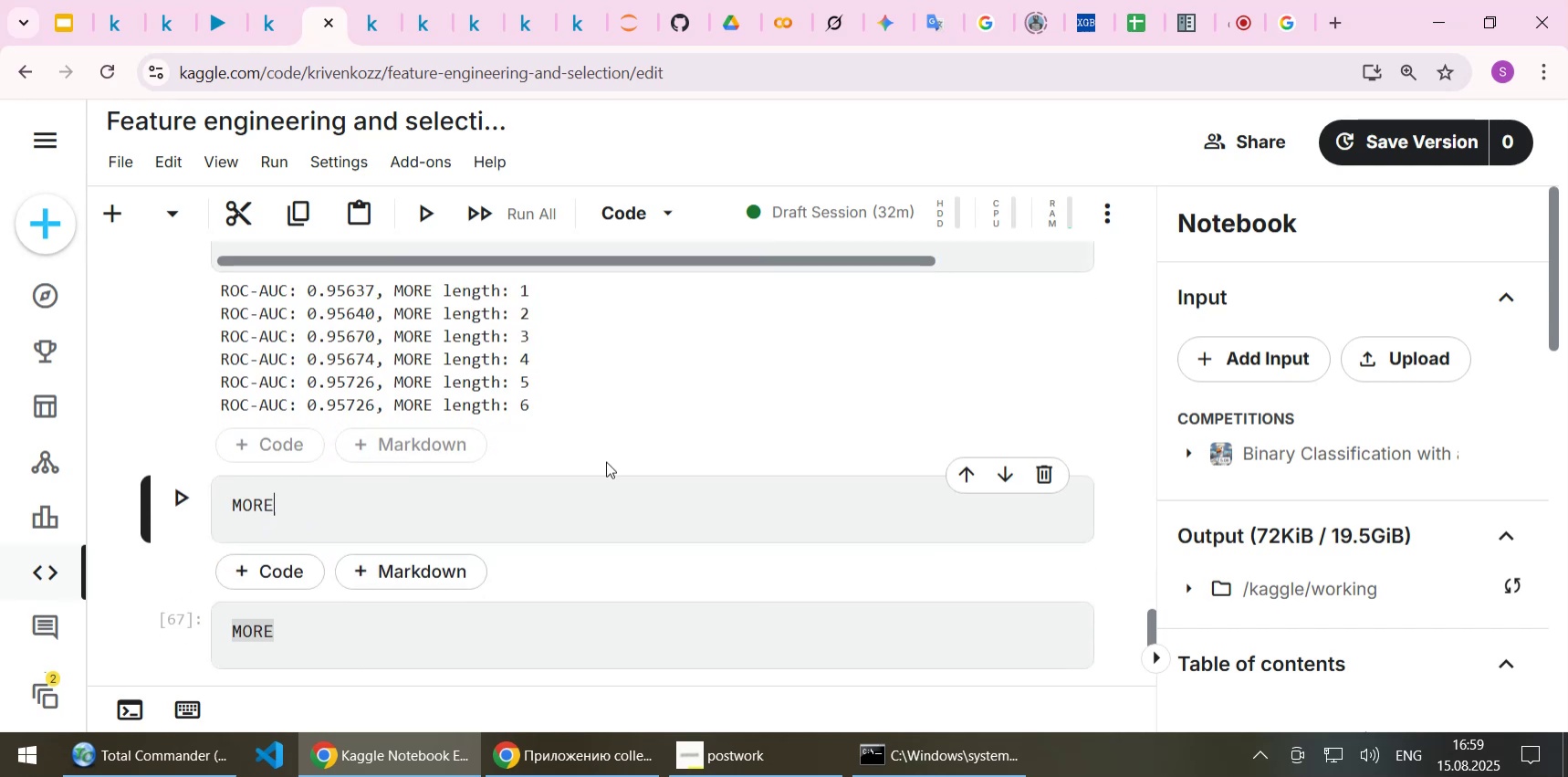 
key(Shift+Enter)
 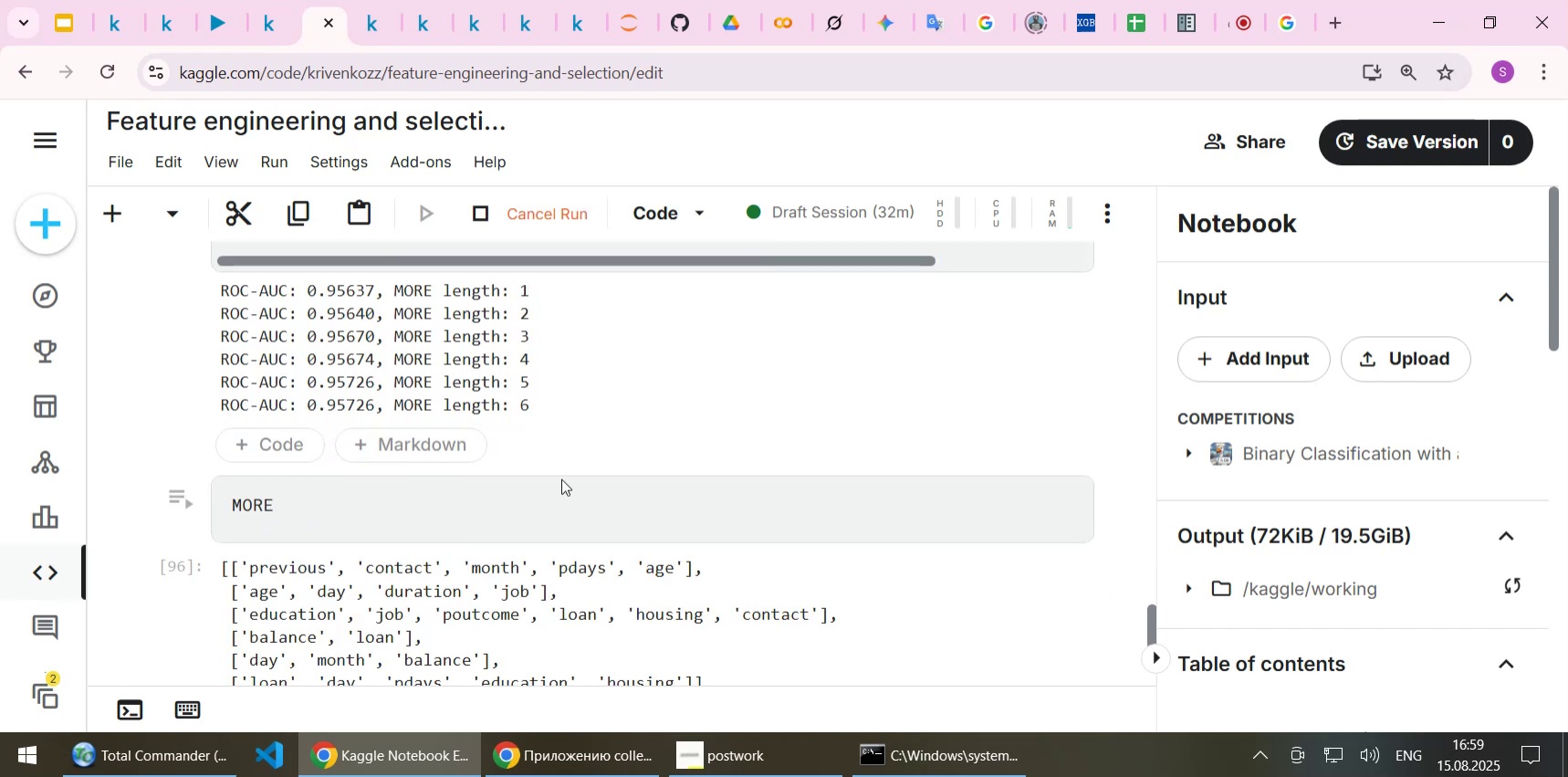 
scroll: coordinate [559, 479], scroll_direction: down, amount: 3.0
 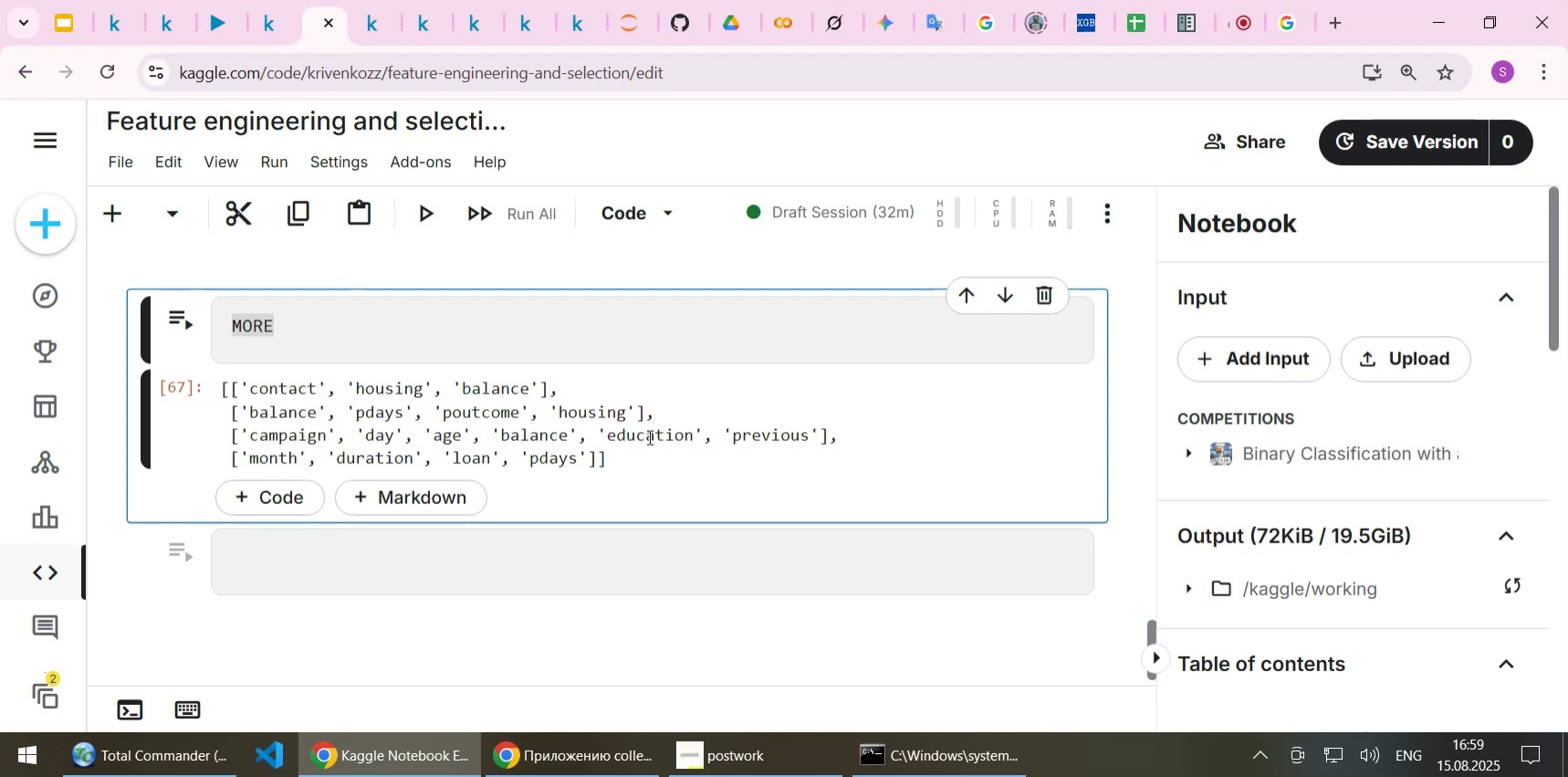 
scroll: coordinate [648, 436], scroll_direction: up, amount: 1.0
 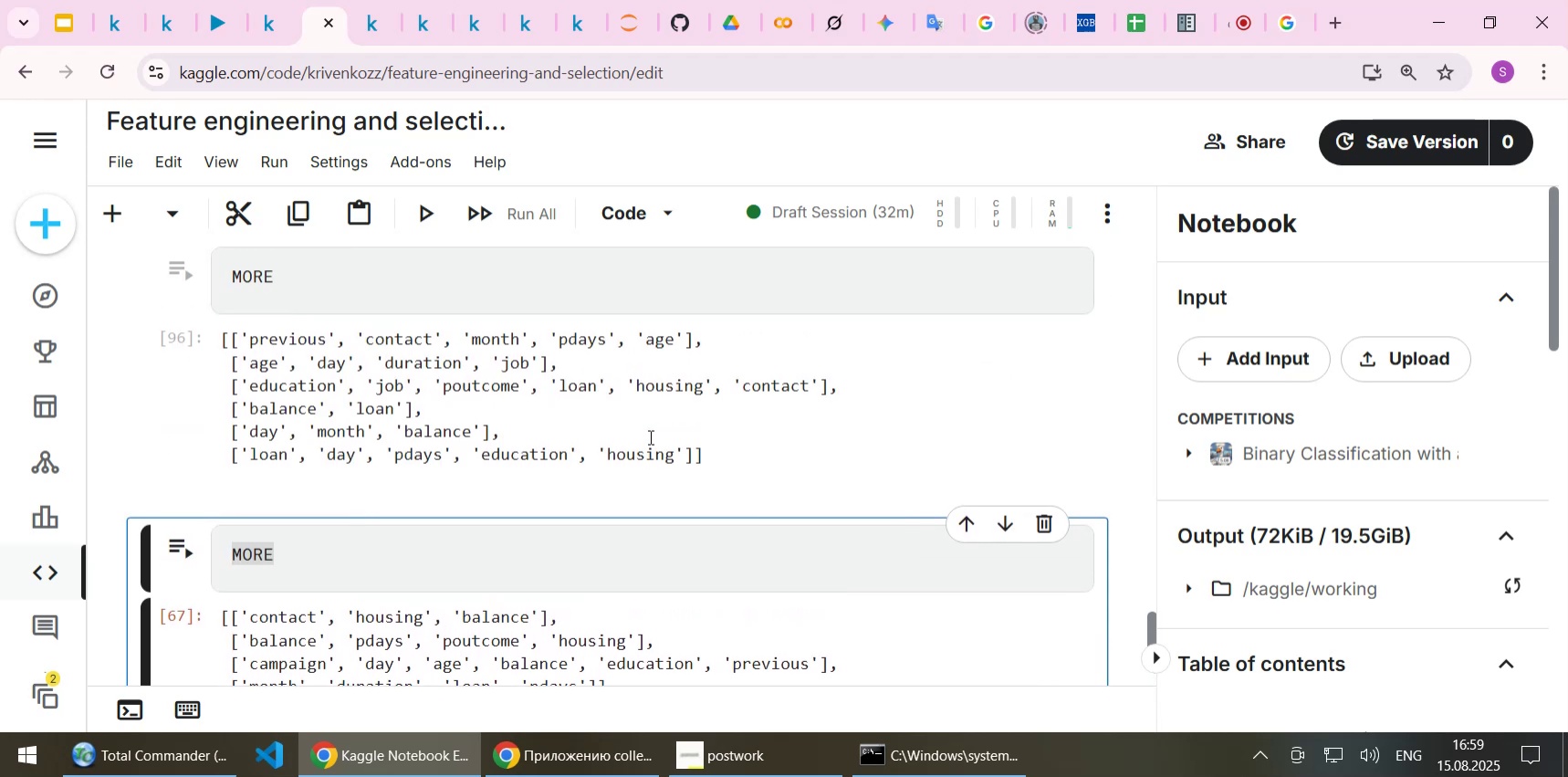 
scroll: coordinate [661, 429], scroll_direction: down, amount: 1.0
 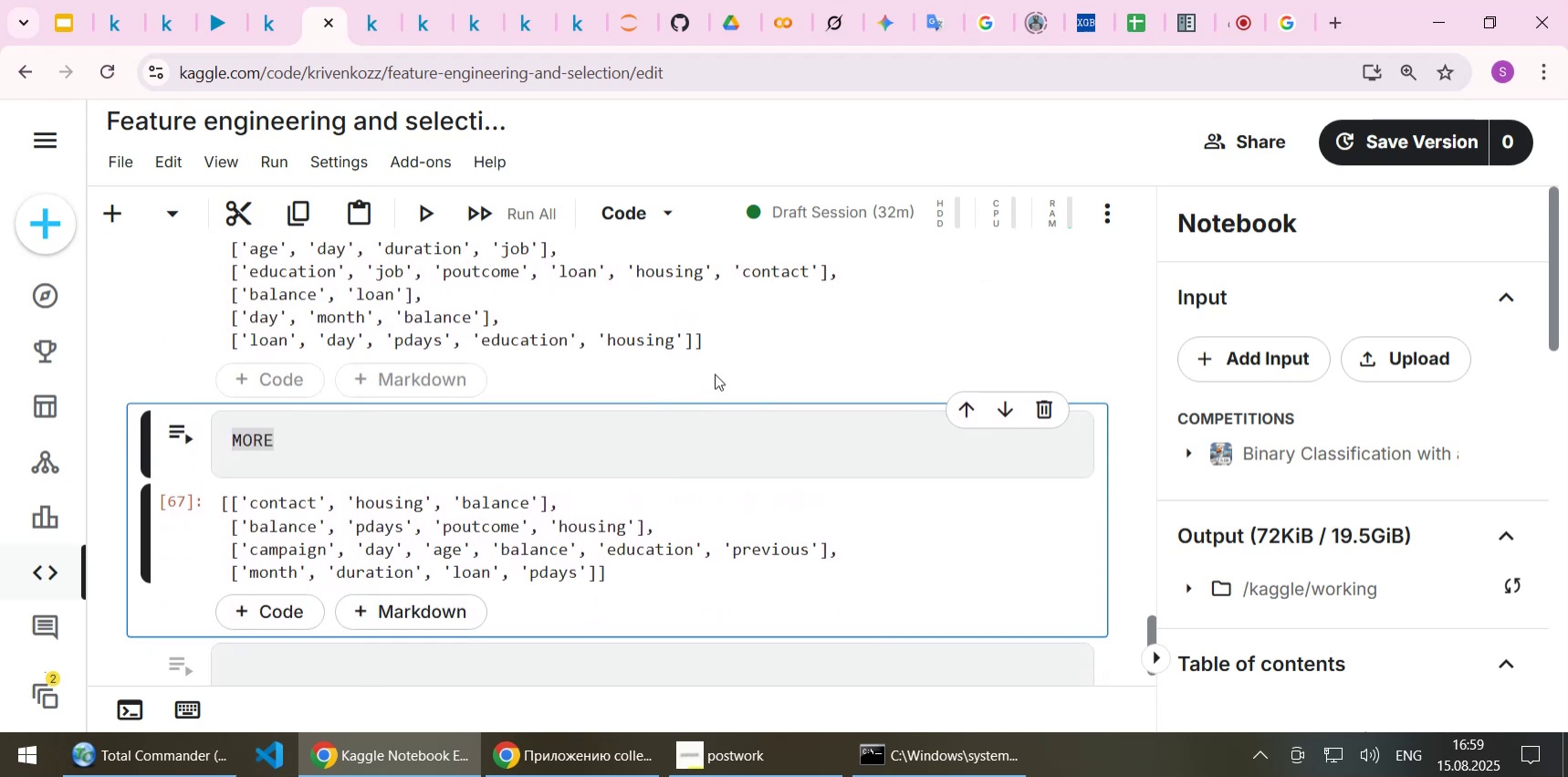 
scroll: coordinate [715, 373], scroll_direction: up, amount: 1.0
 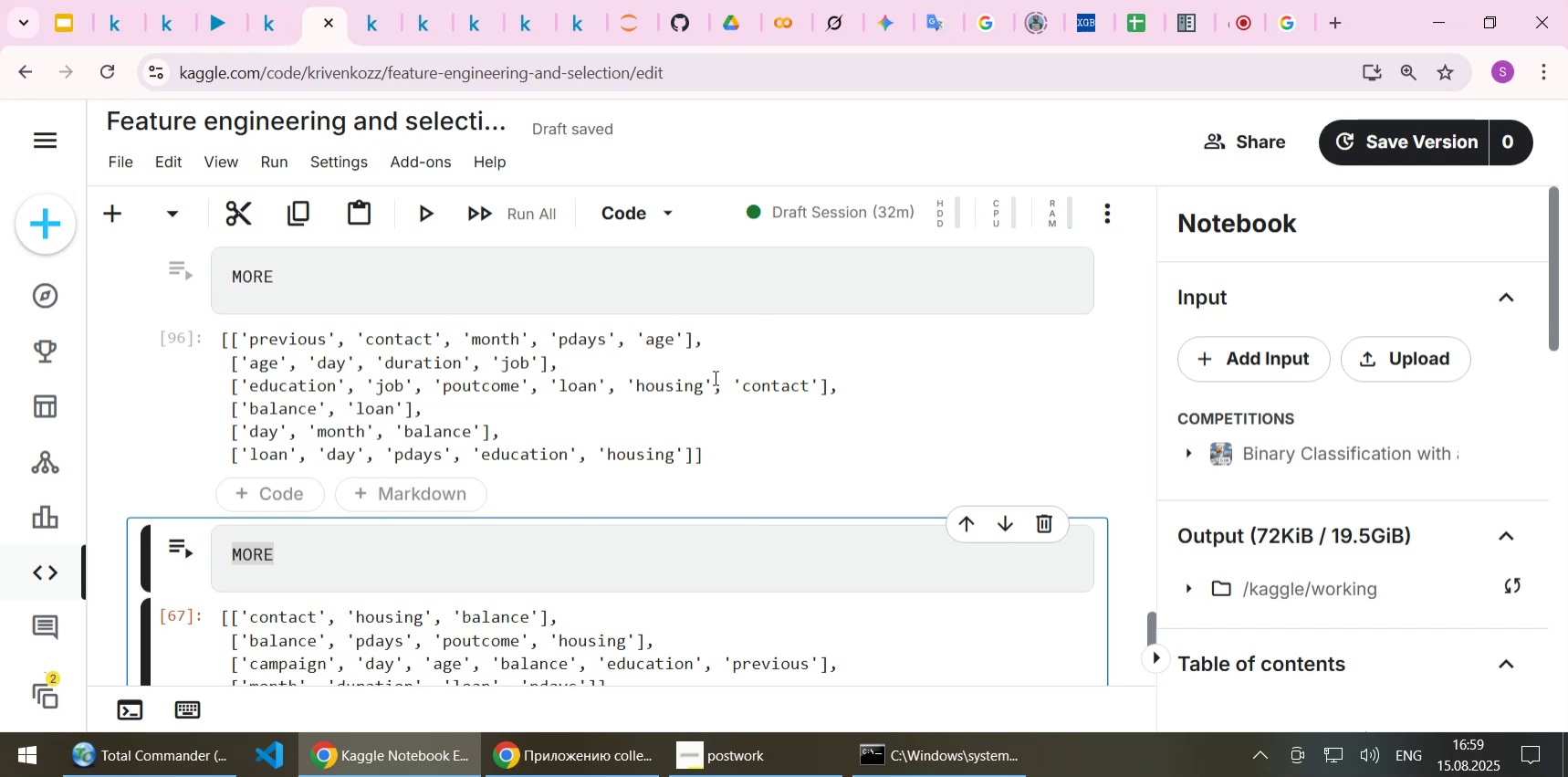 
wait(16.45)
 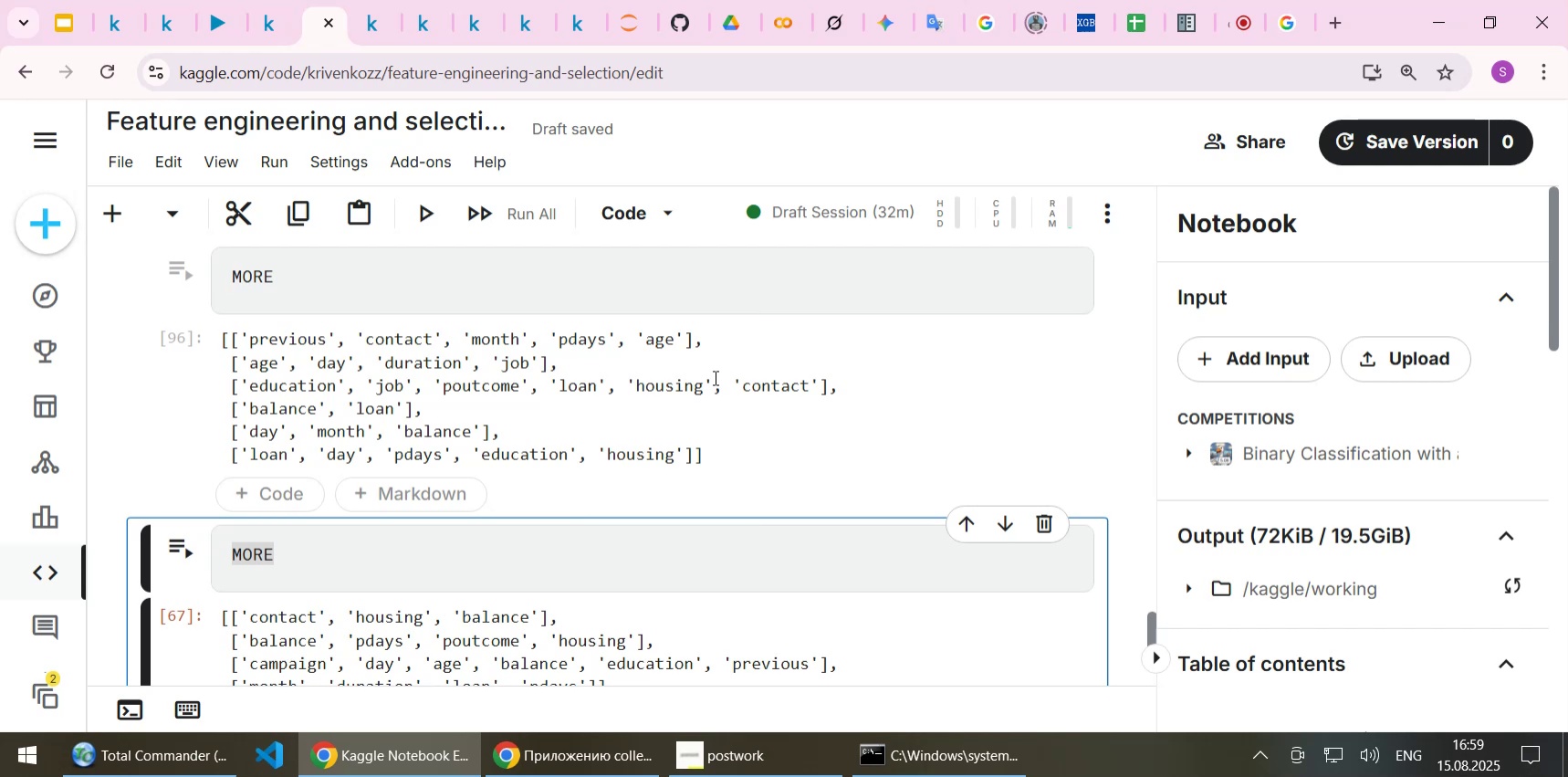 
left_click([214, 24])
 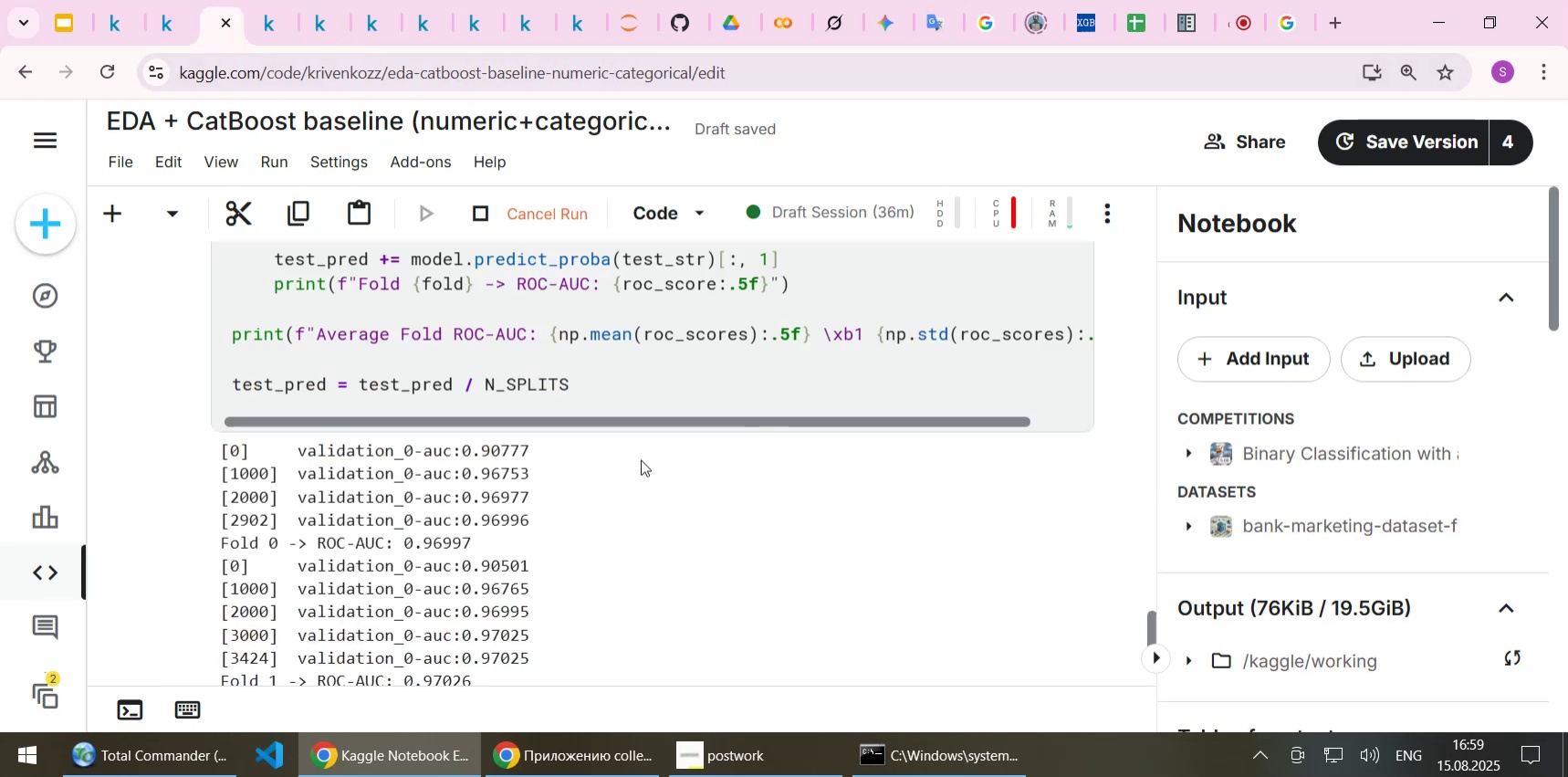 
scroll: coordinate [641, 459], scroll_direction: down, amount: 1.0
 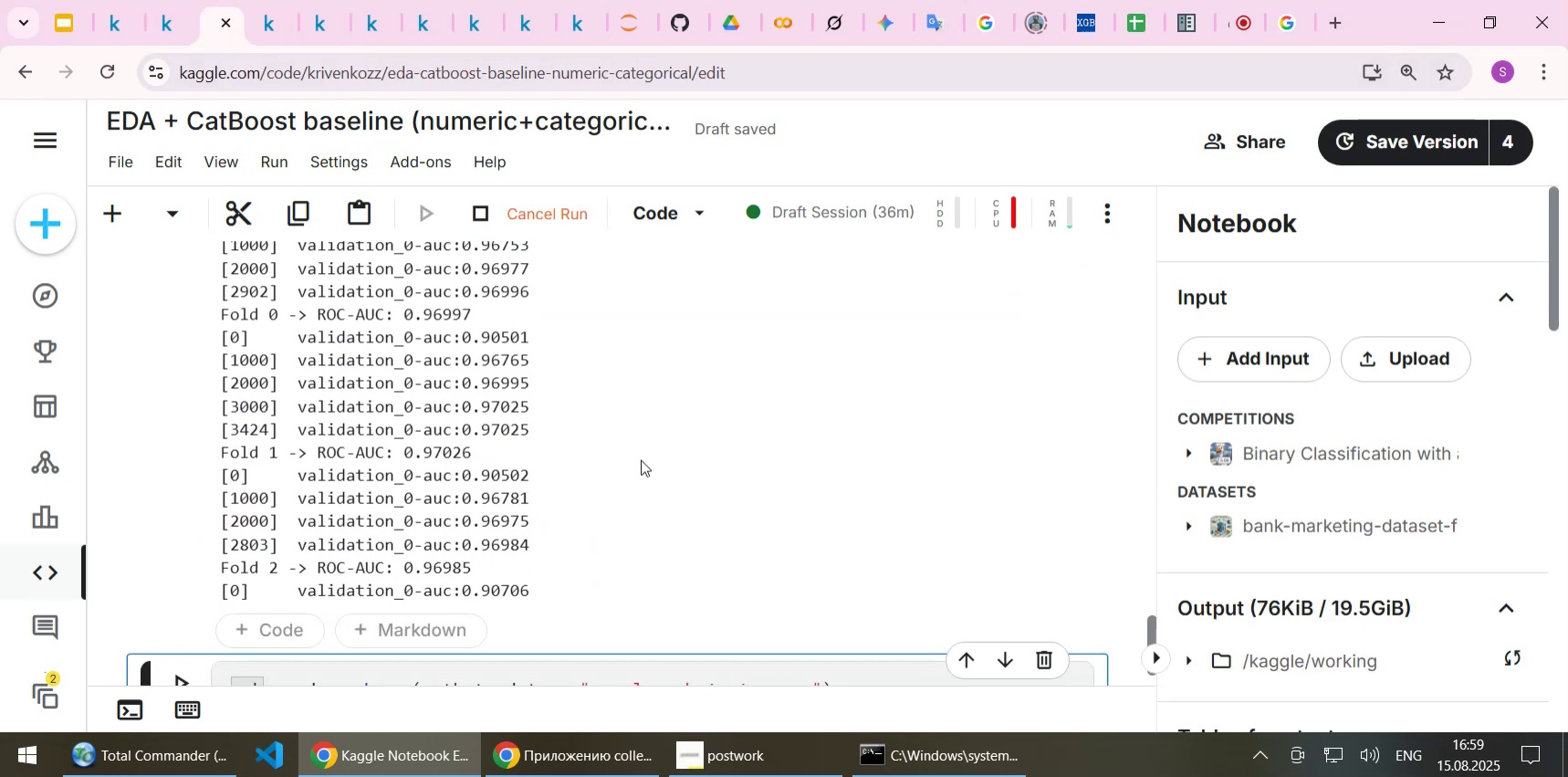 
wait(5.06)
 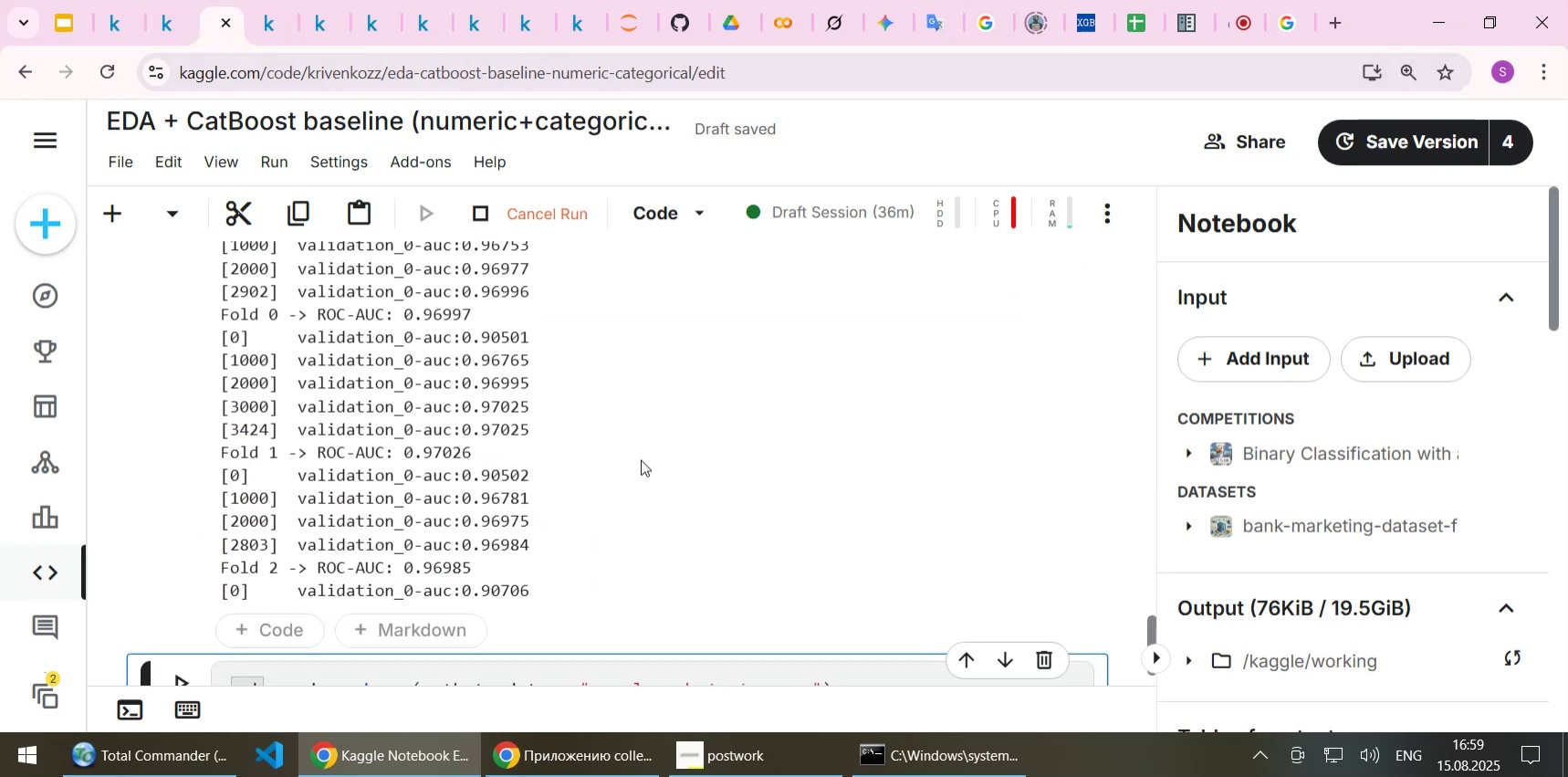 
scroll: coordinate [572, 405], scroll_direction: up, amount: 1.0
 